 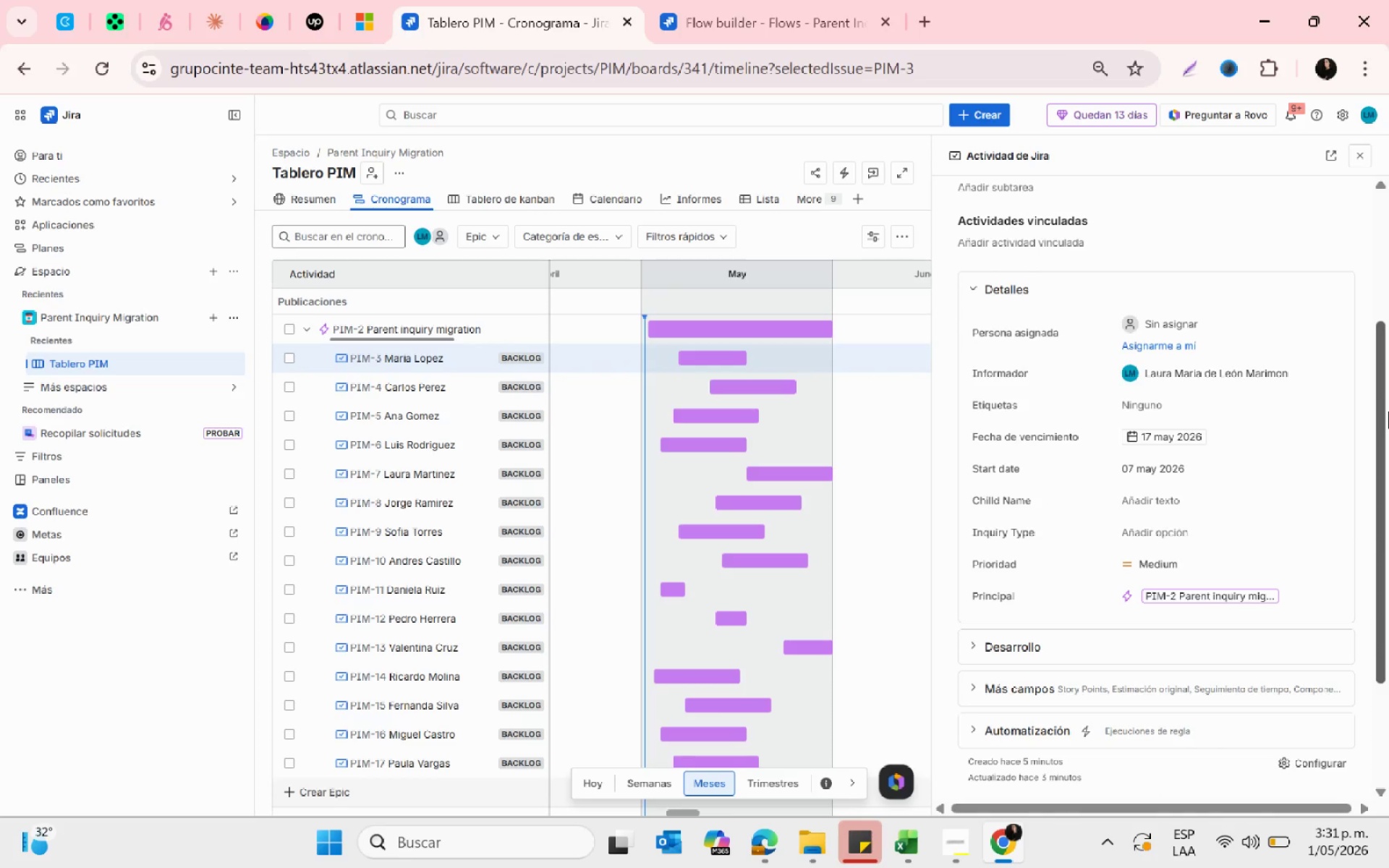 
left_click([1167, 399])
 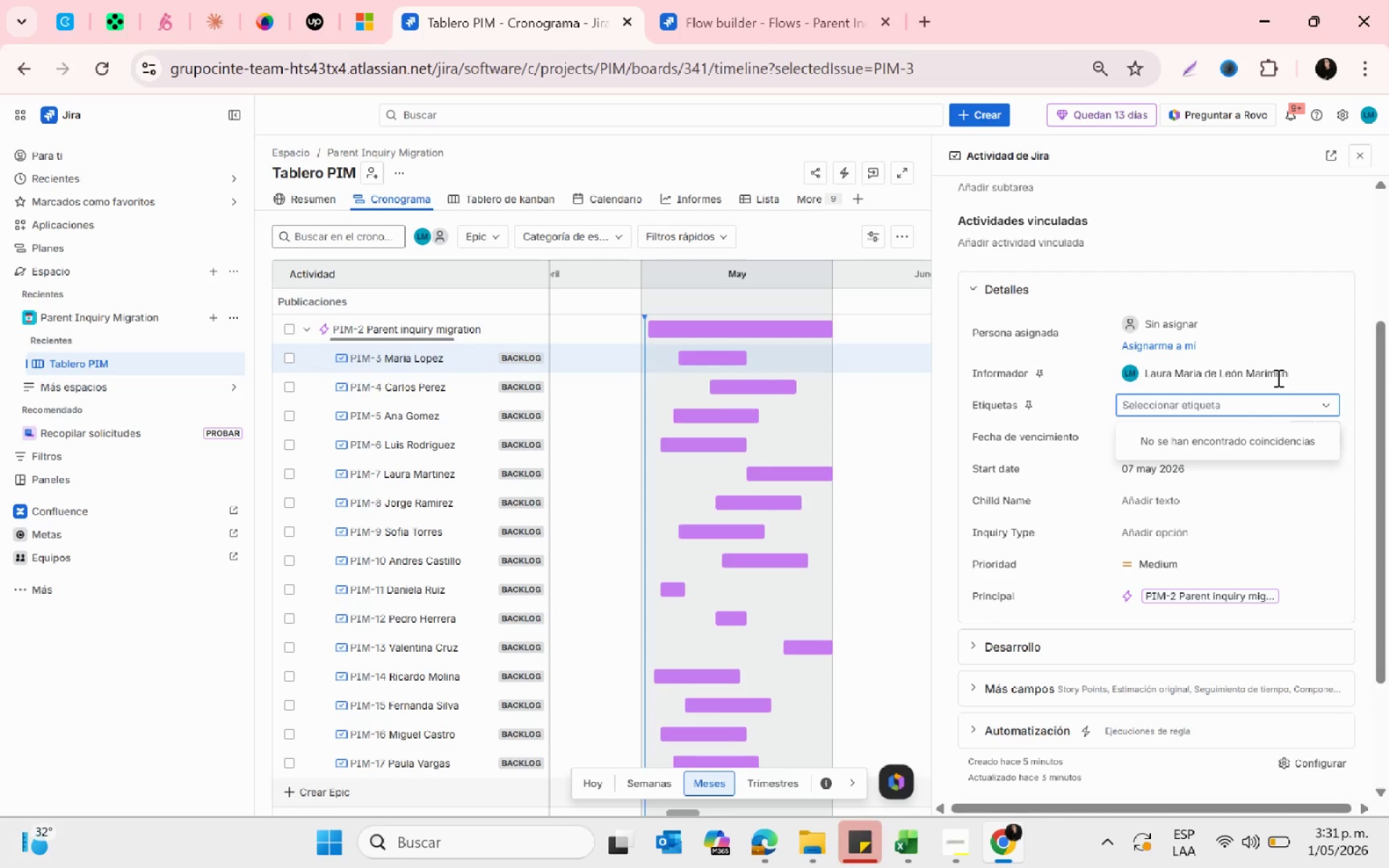 
wait(5.53)
 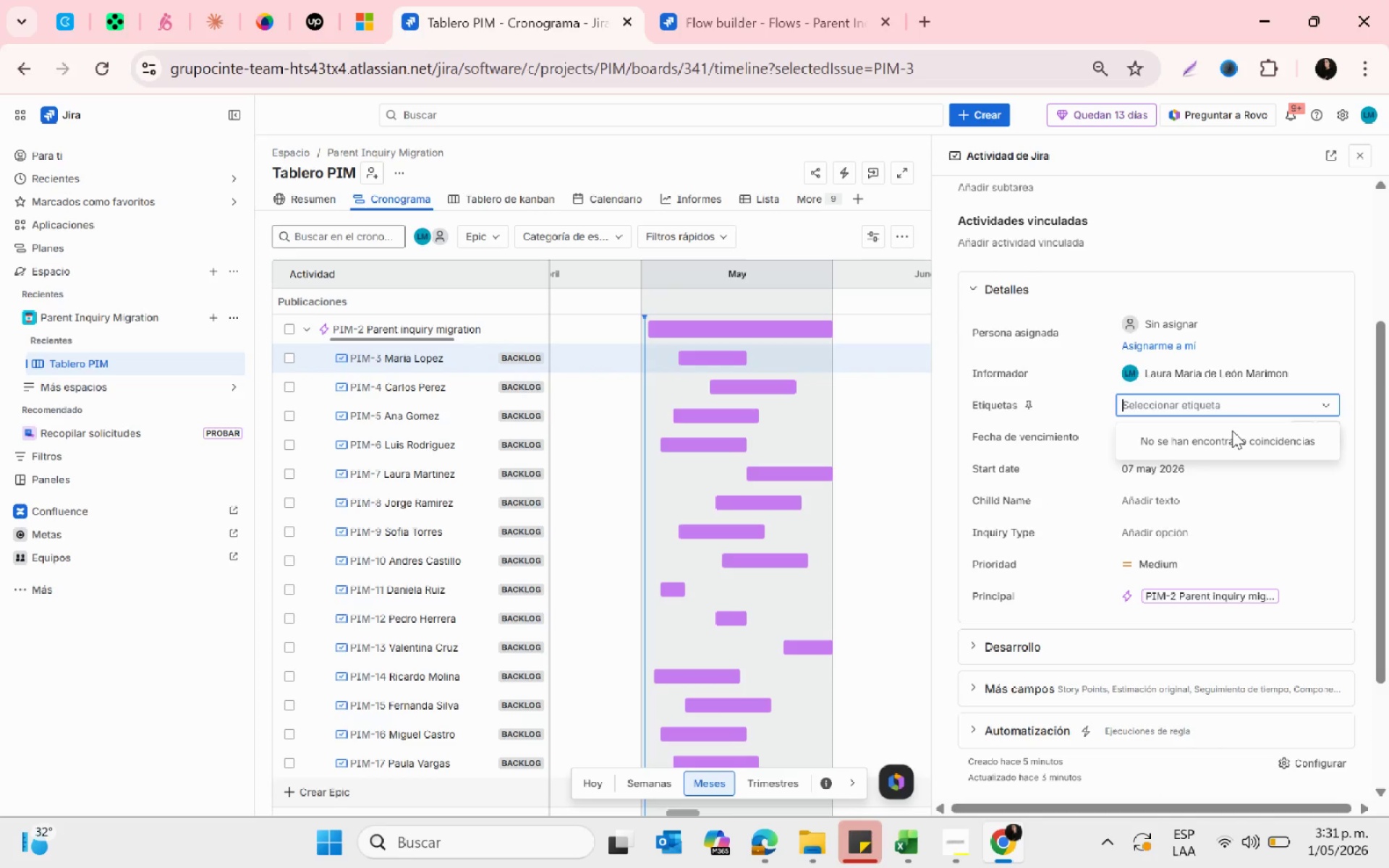 
left_click([1283, 239])
 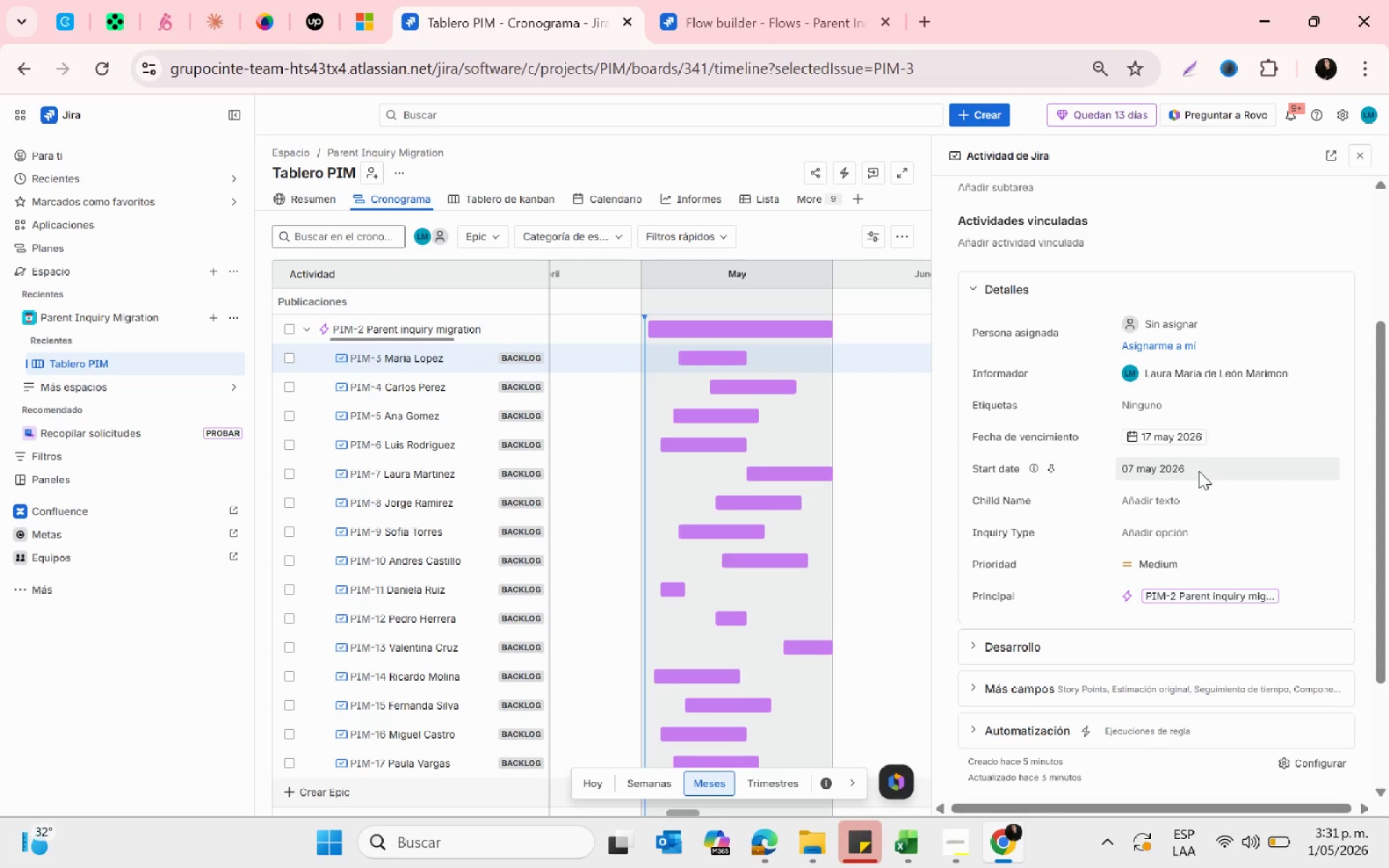 
wait(5.88)
 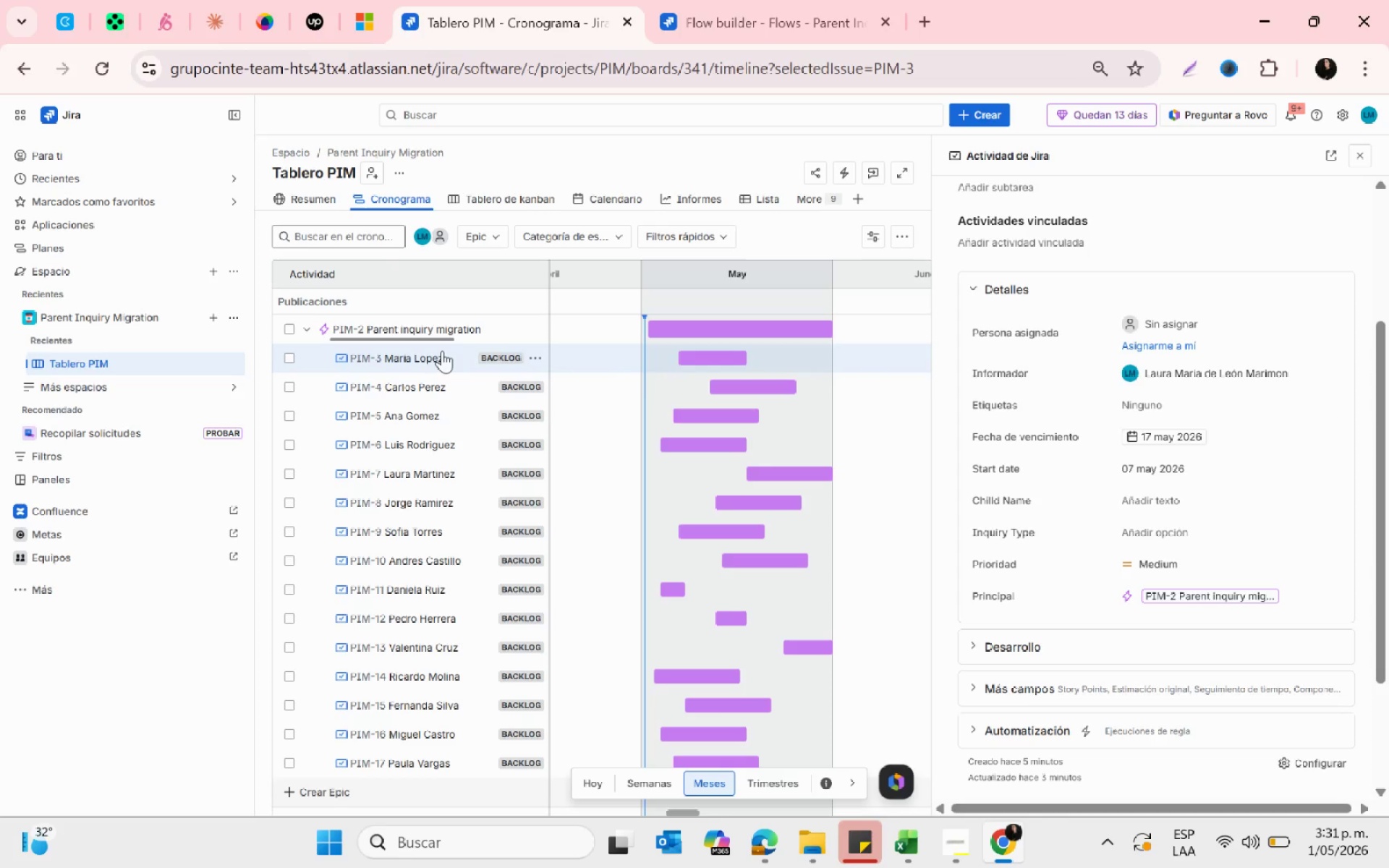 
left_click([1163, 503])
 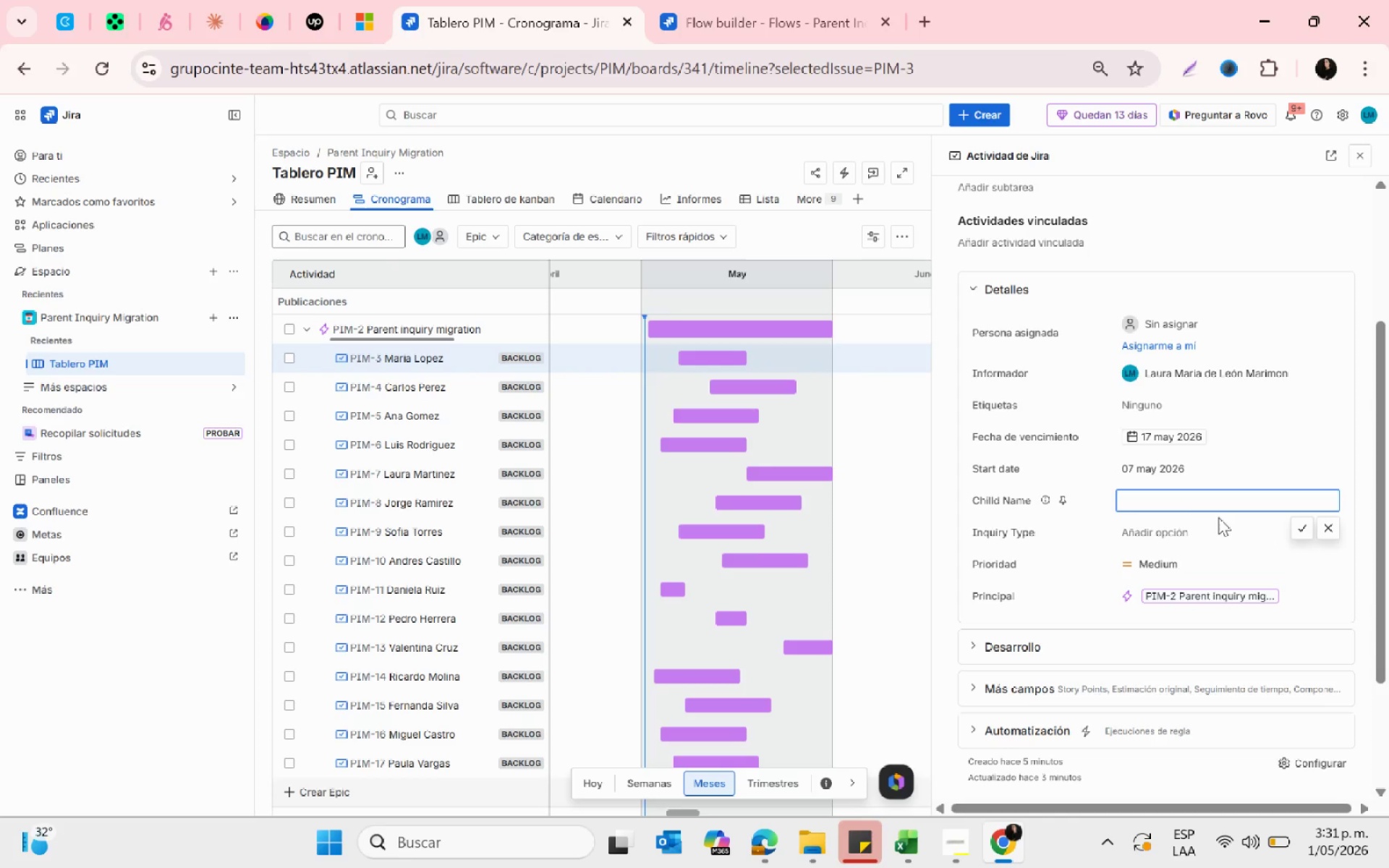 
type(Juan)
 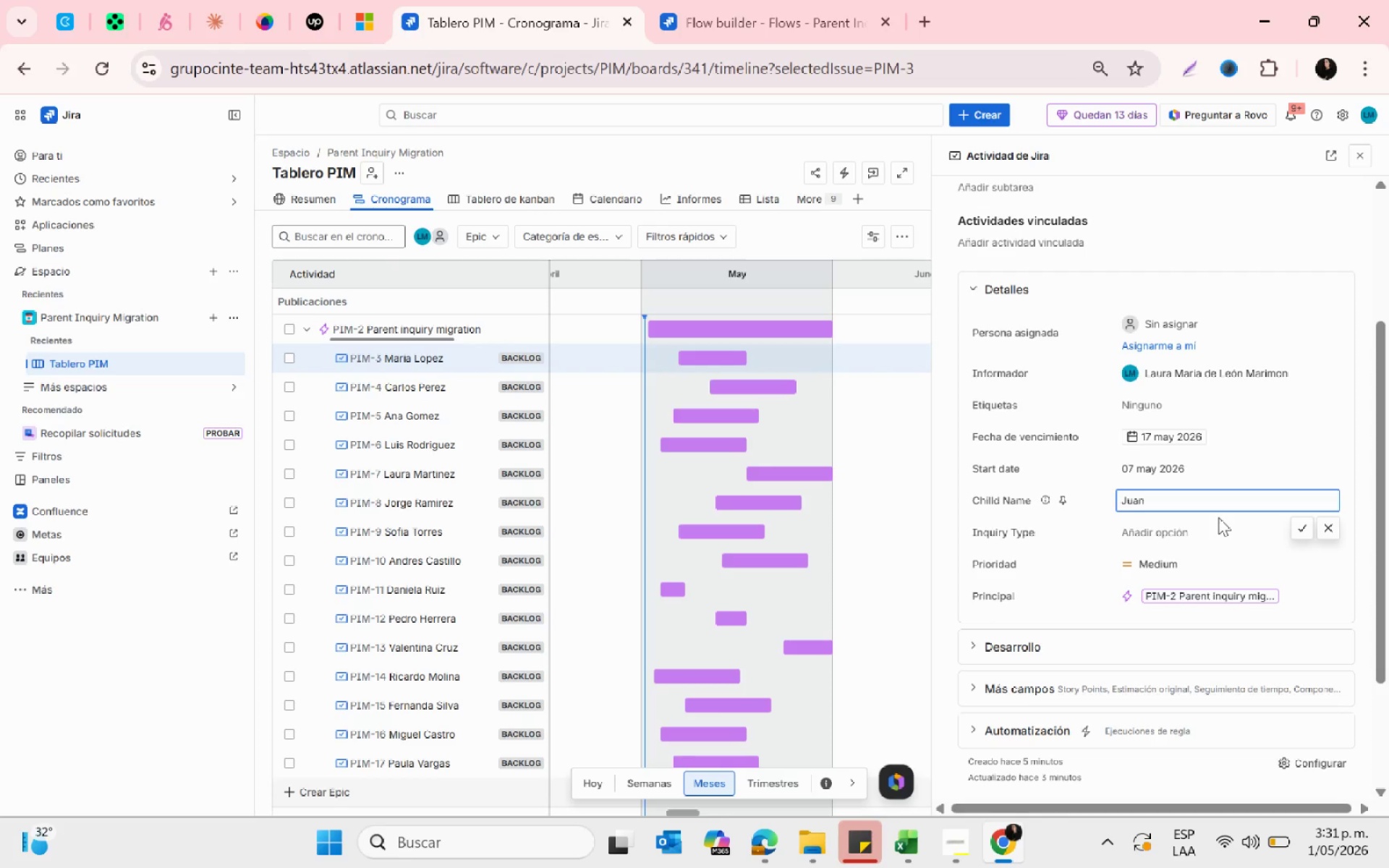 
wait(7.78)
 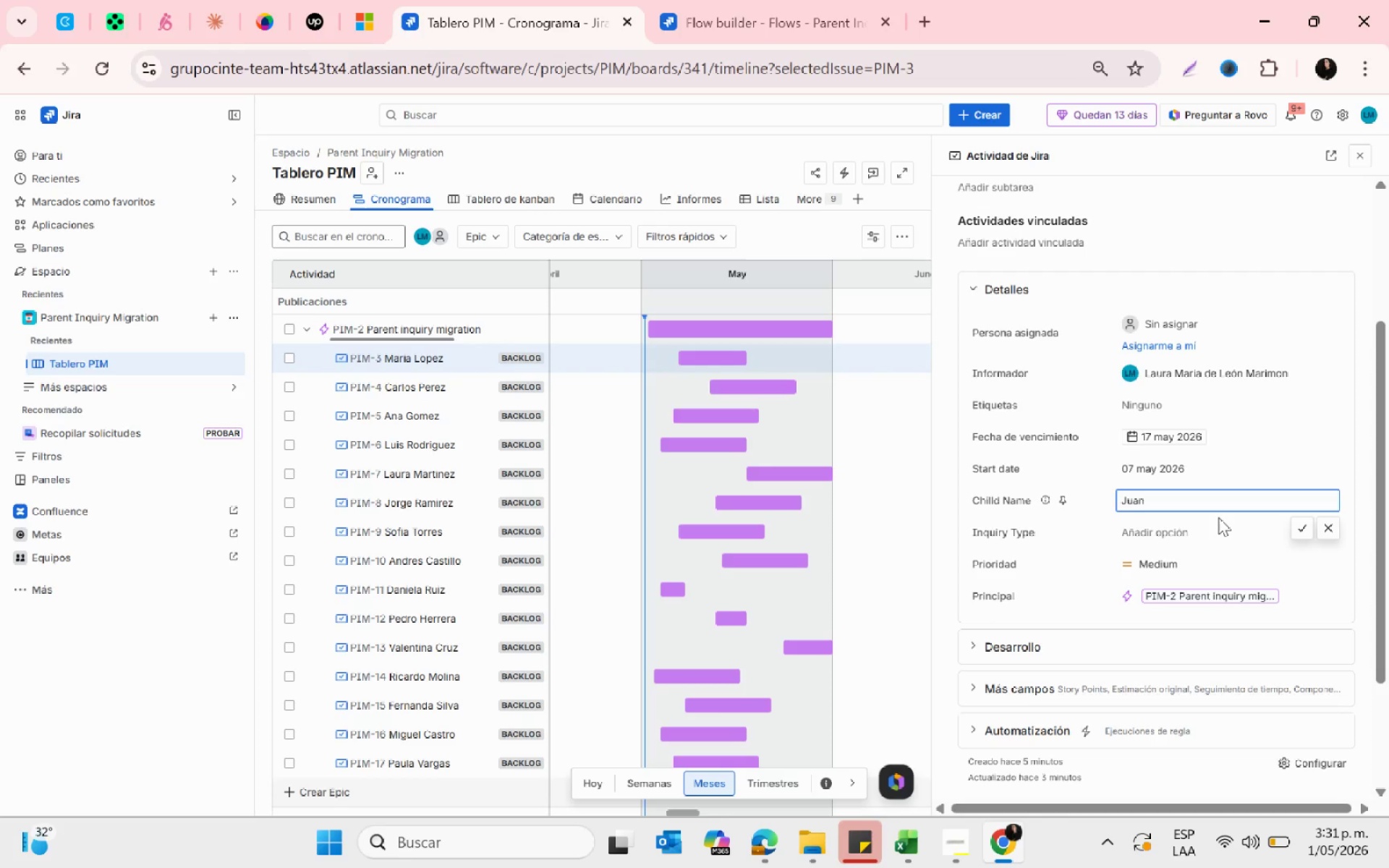 
type( l)
key(Backspace)
type(Lopez)
 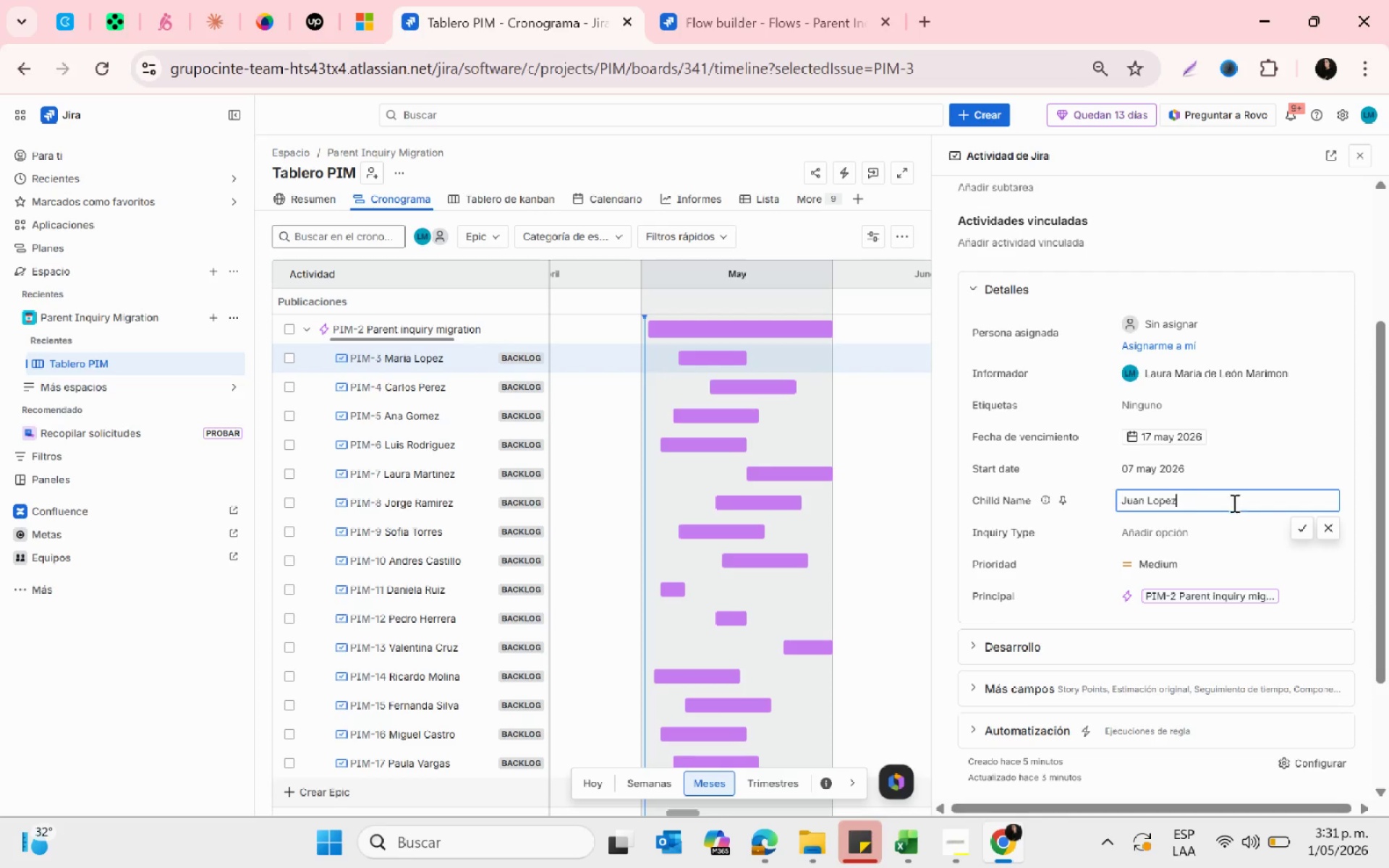 
left_click([1306, 527])
 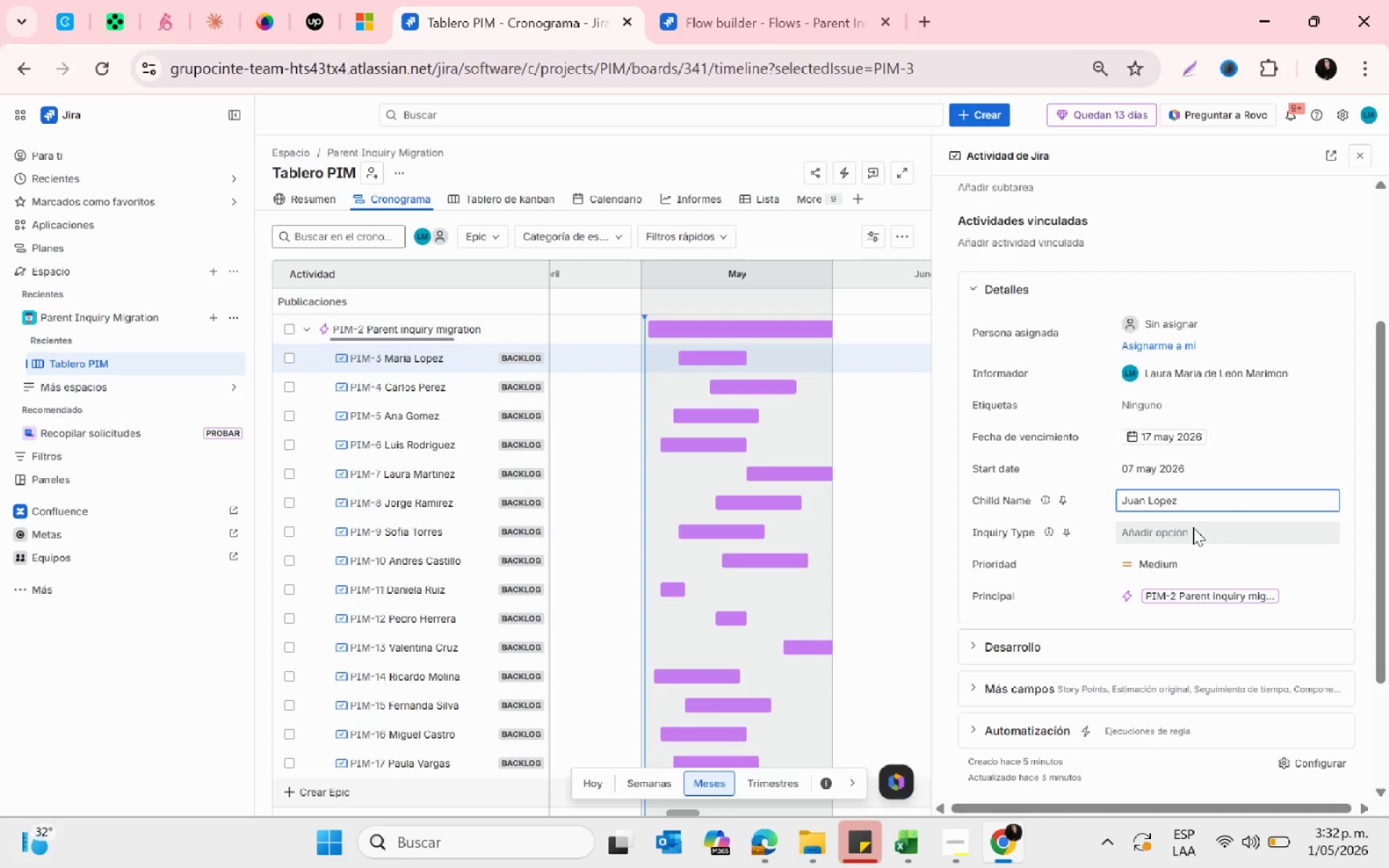 
left_click([1192, 529])
 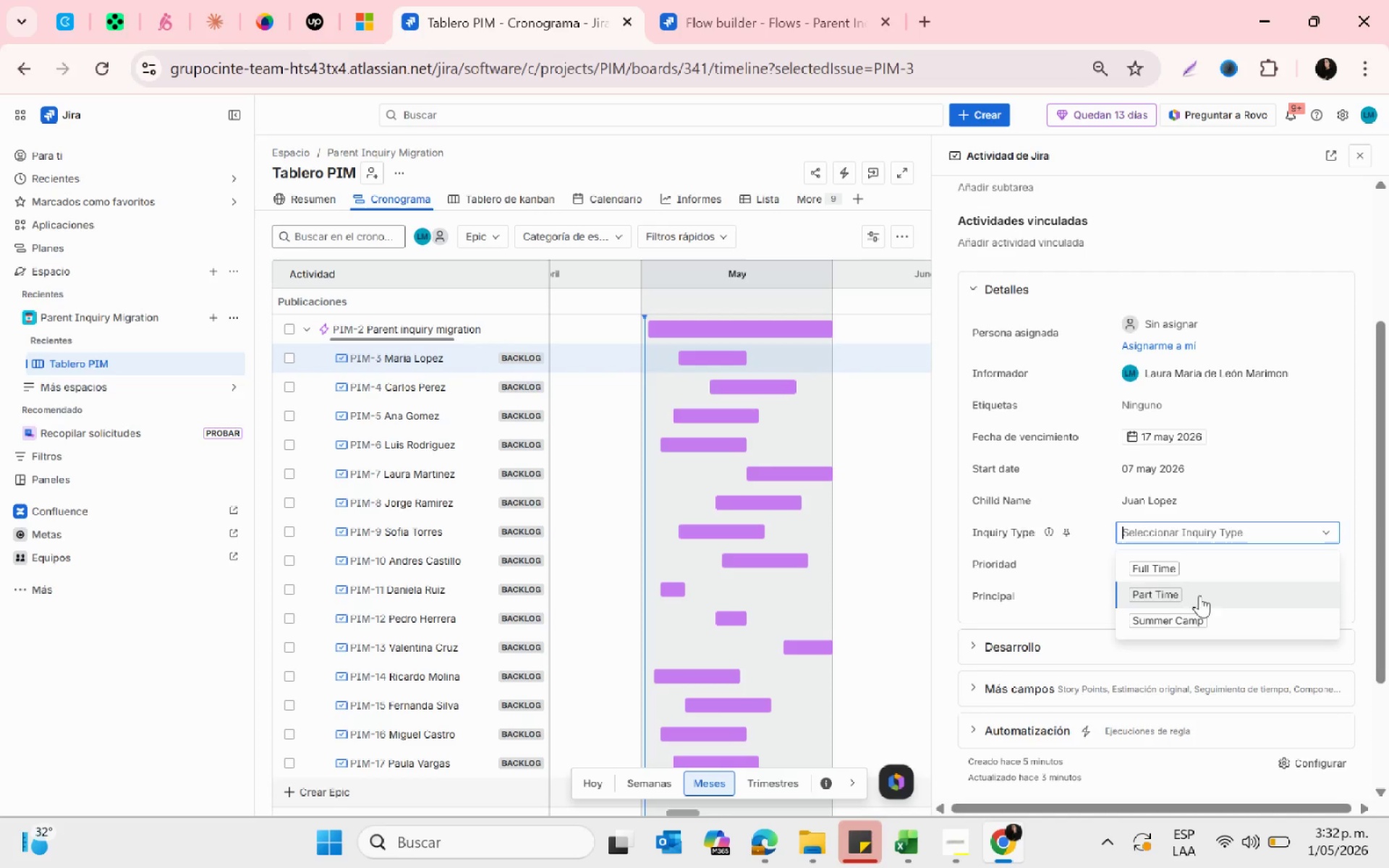 
left_click([1155, 574])
 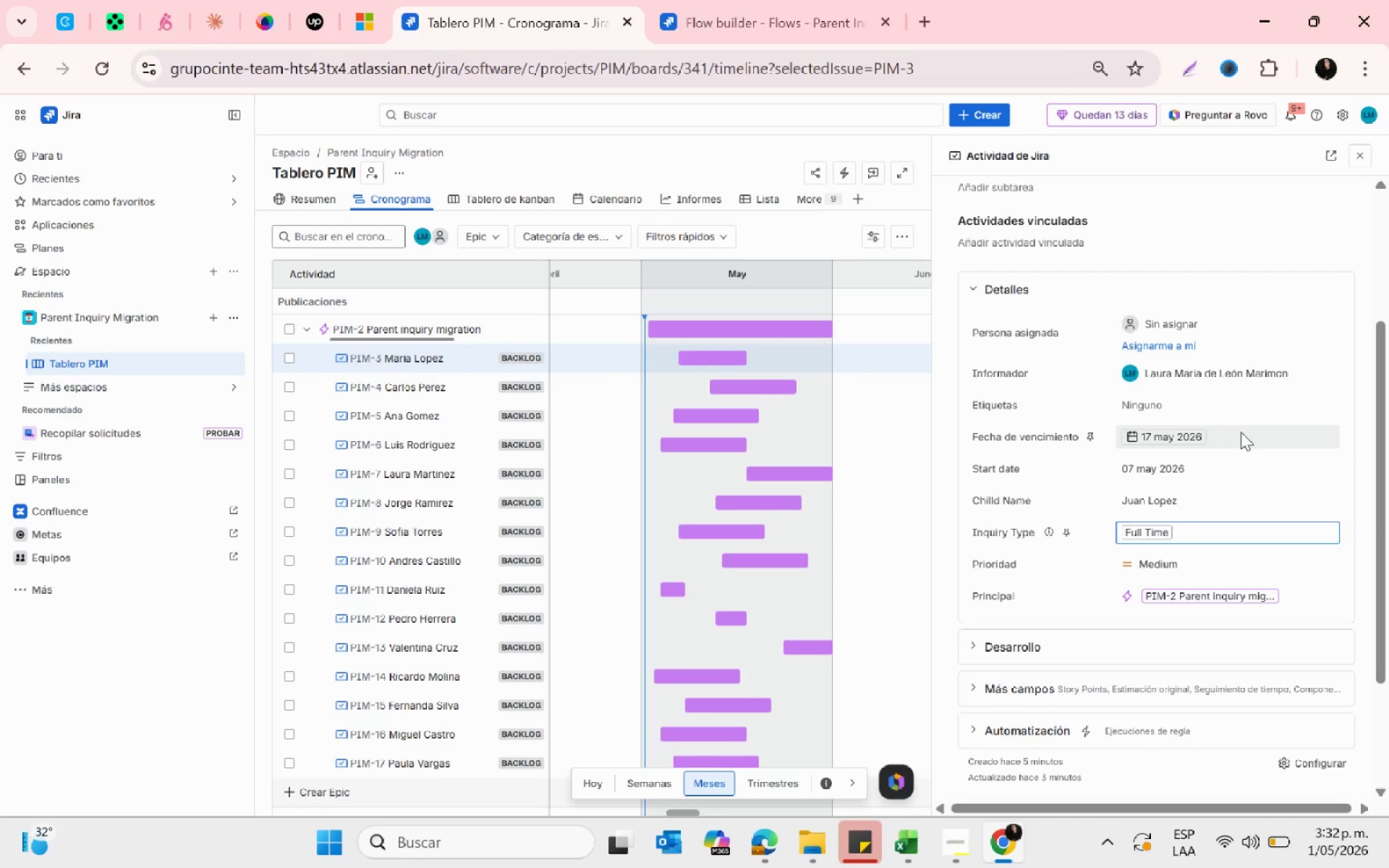 
scroll: coordinate [1248, 446], scroll_direction: down, amount: 1.0
 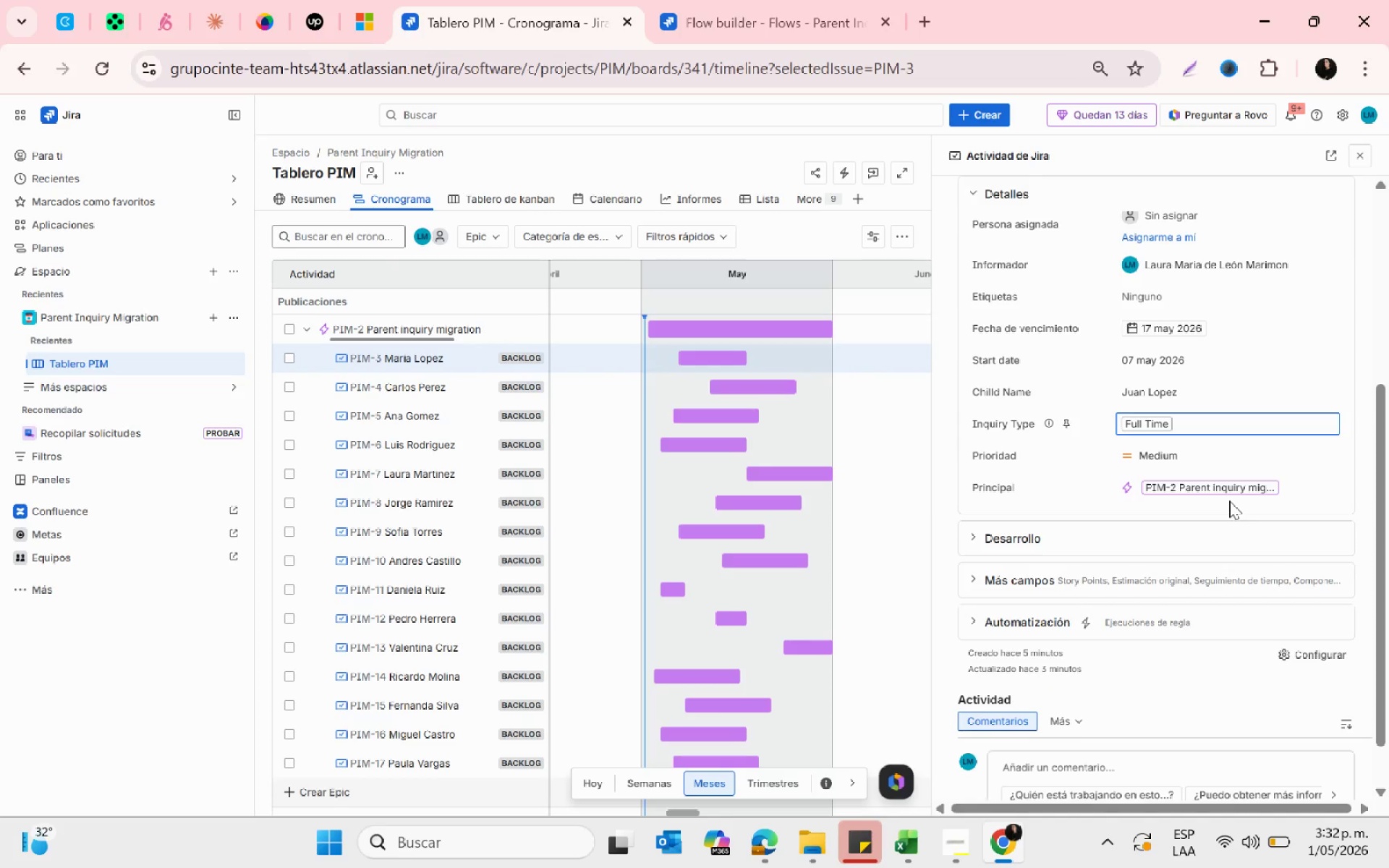 
scroll: coordinate [1229, 492], scroll_direction: none, amount: 0.0
 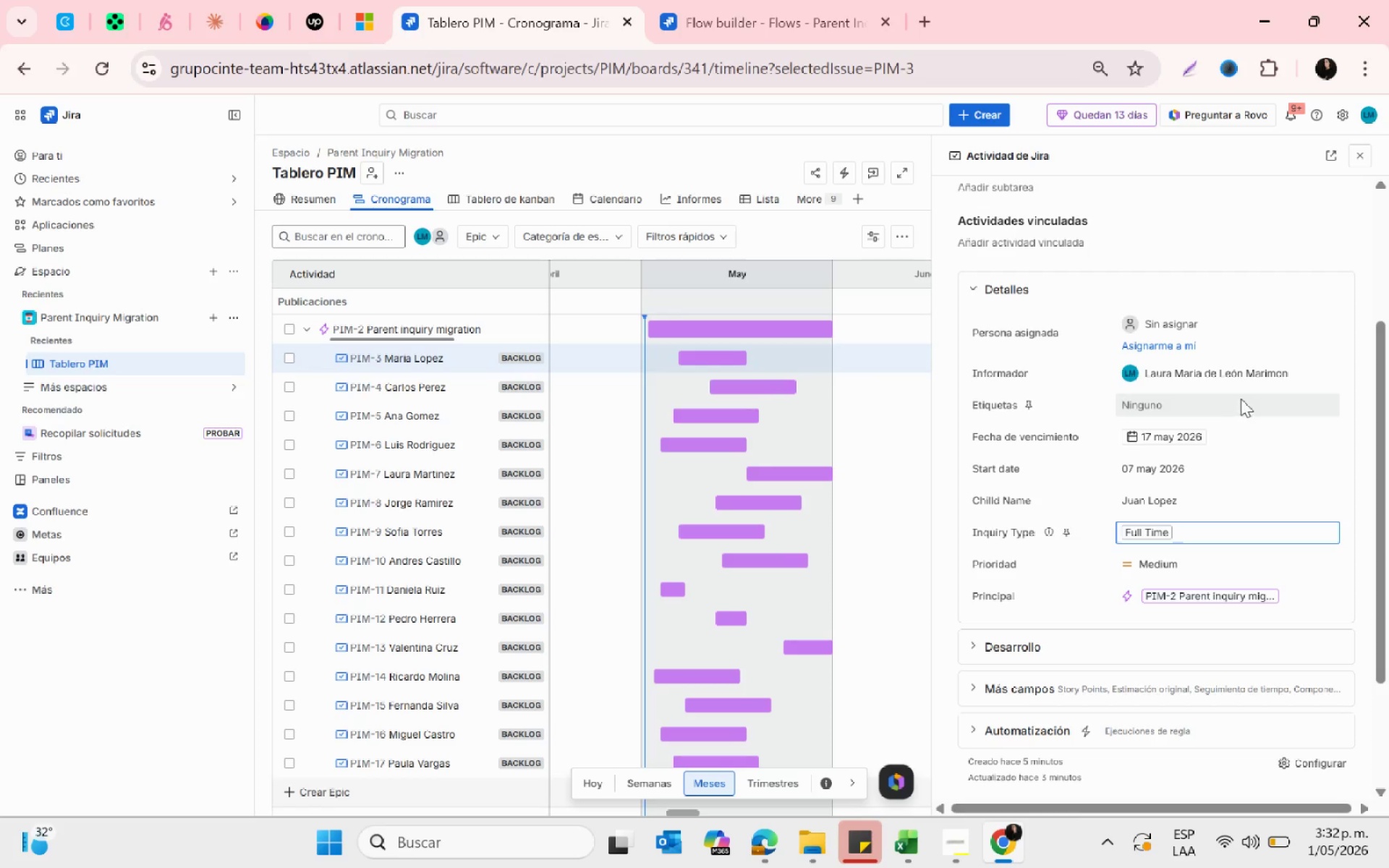 
scroll: coordinate [1243, 410], scroll_direction: up, amount: 1.0
 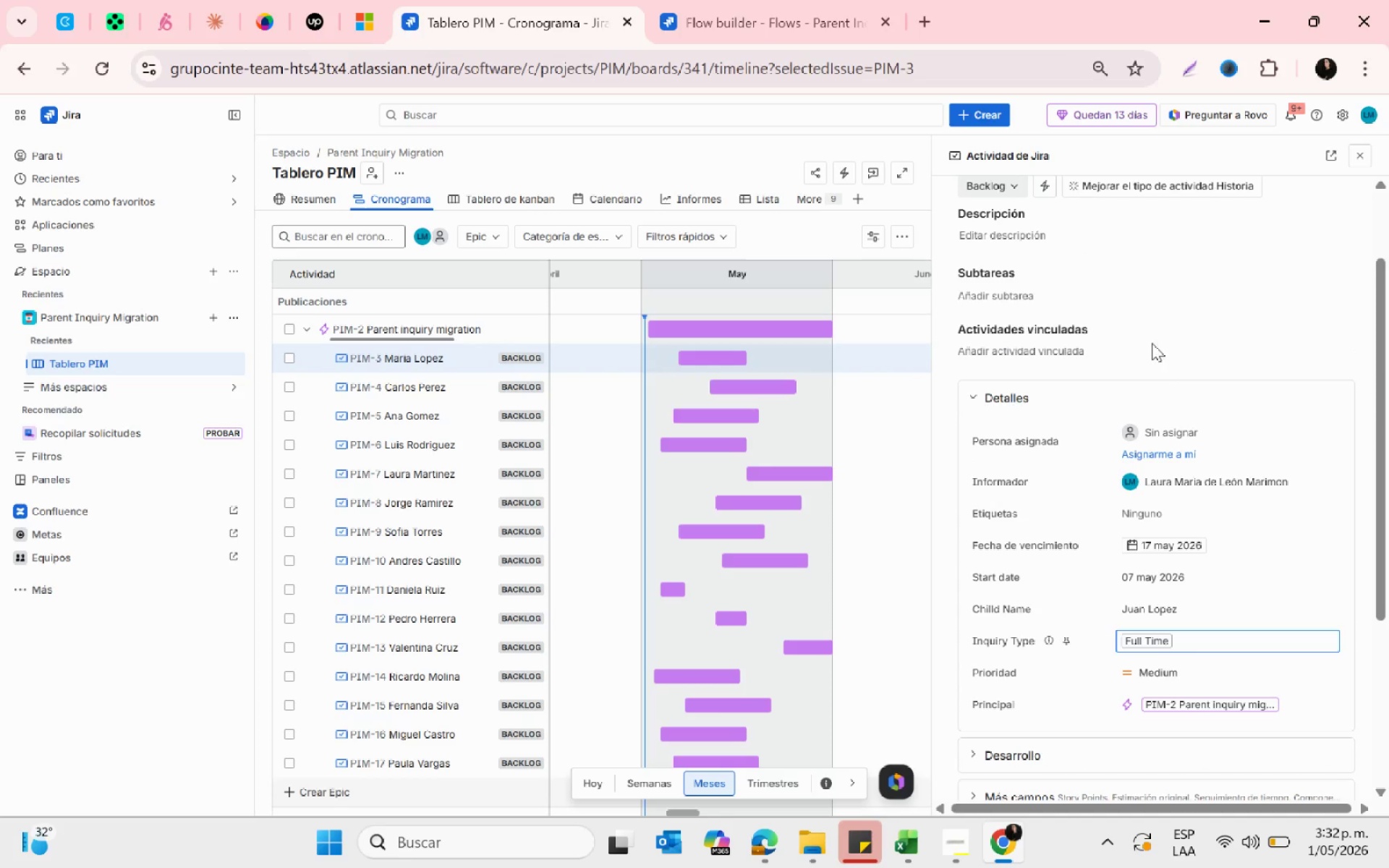 
scroll: coordinate [1163, 427], scroll_direction: down, amount: 2.0
 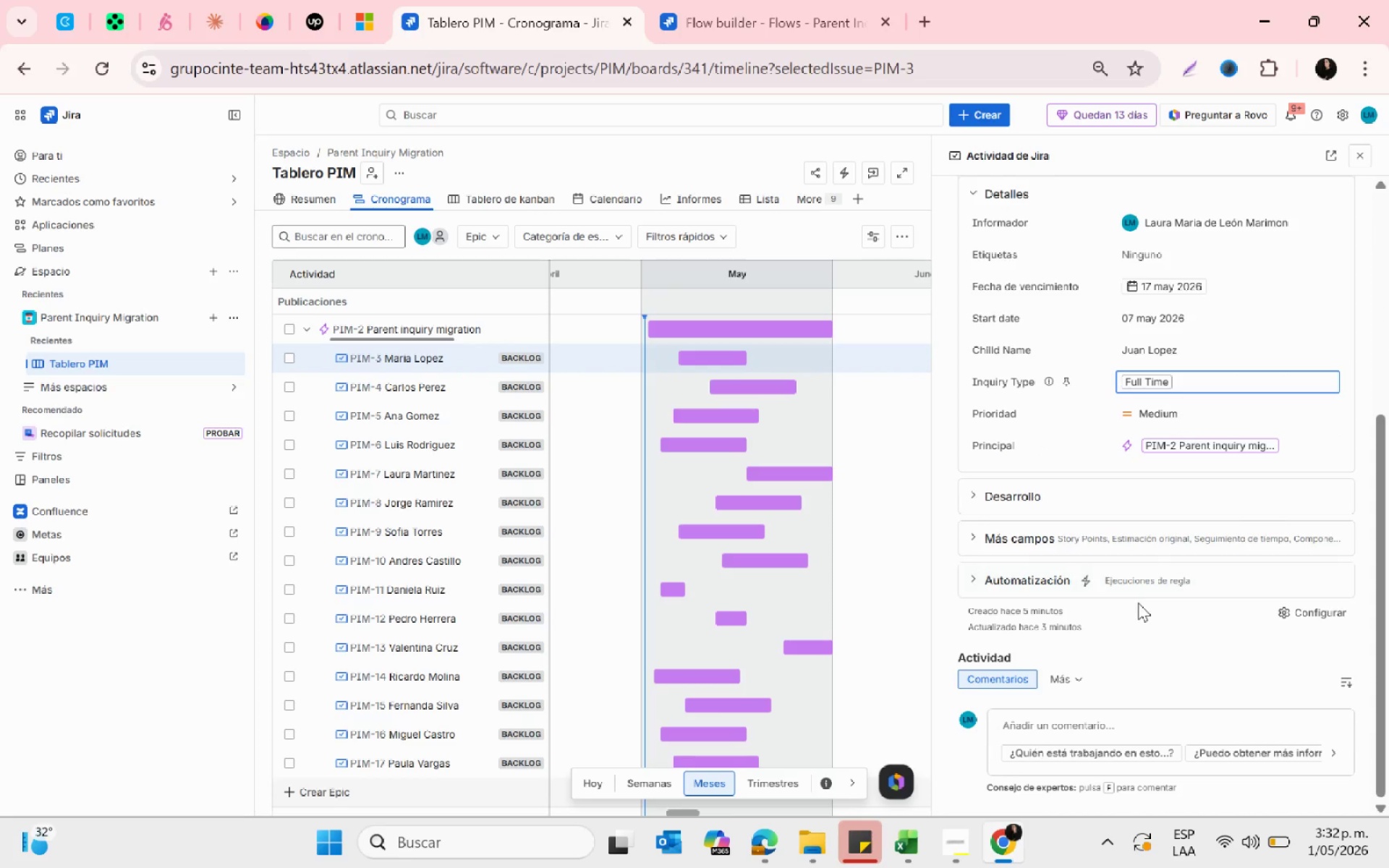 
scroll: coordinate [1122, 555], scroll_direction: up, amount: 1.0
 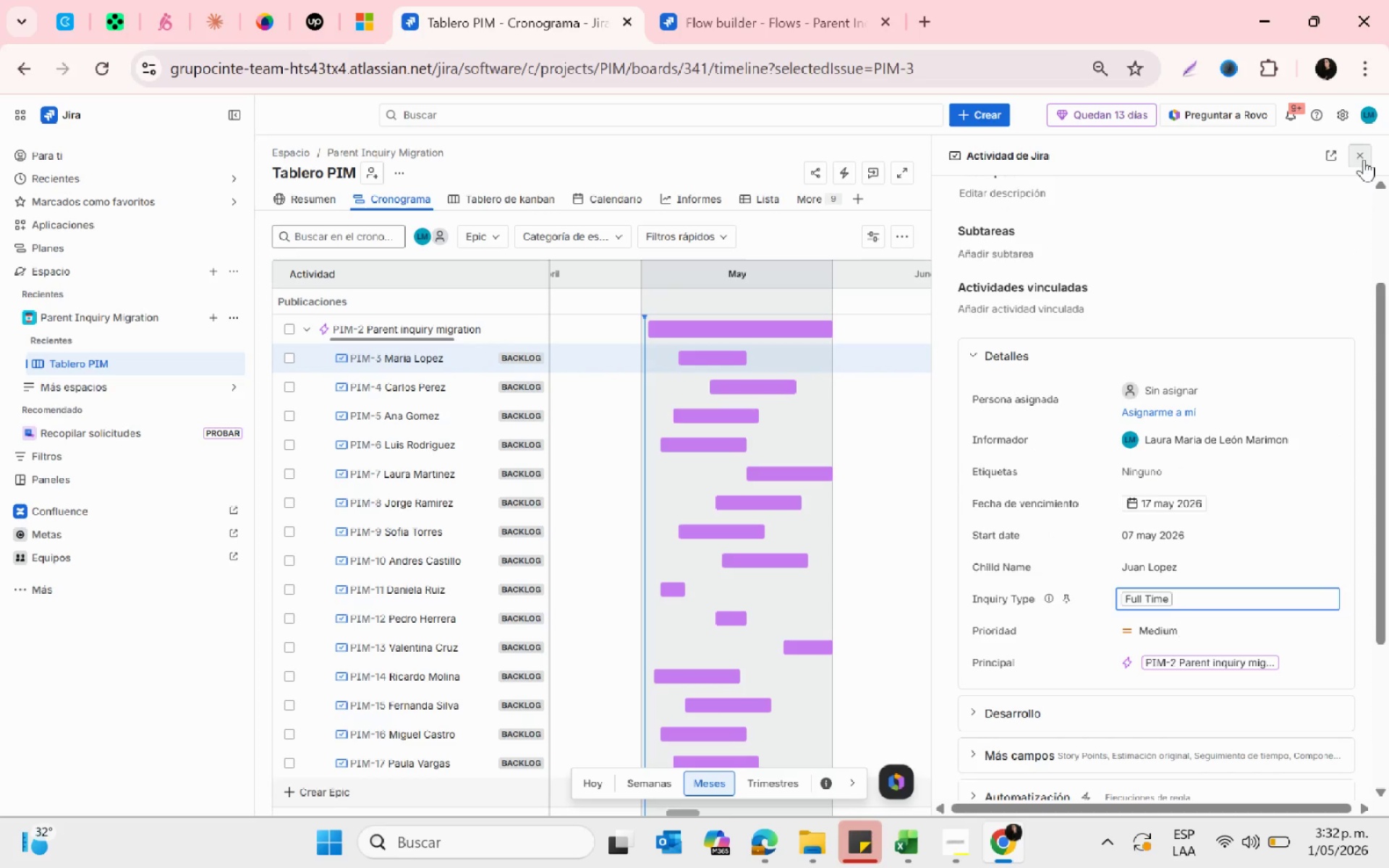 
scroll: coordinate [1265, 347], scroll_direction: none, amount: 0.0
 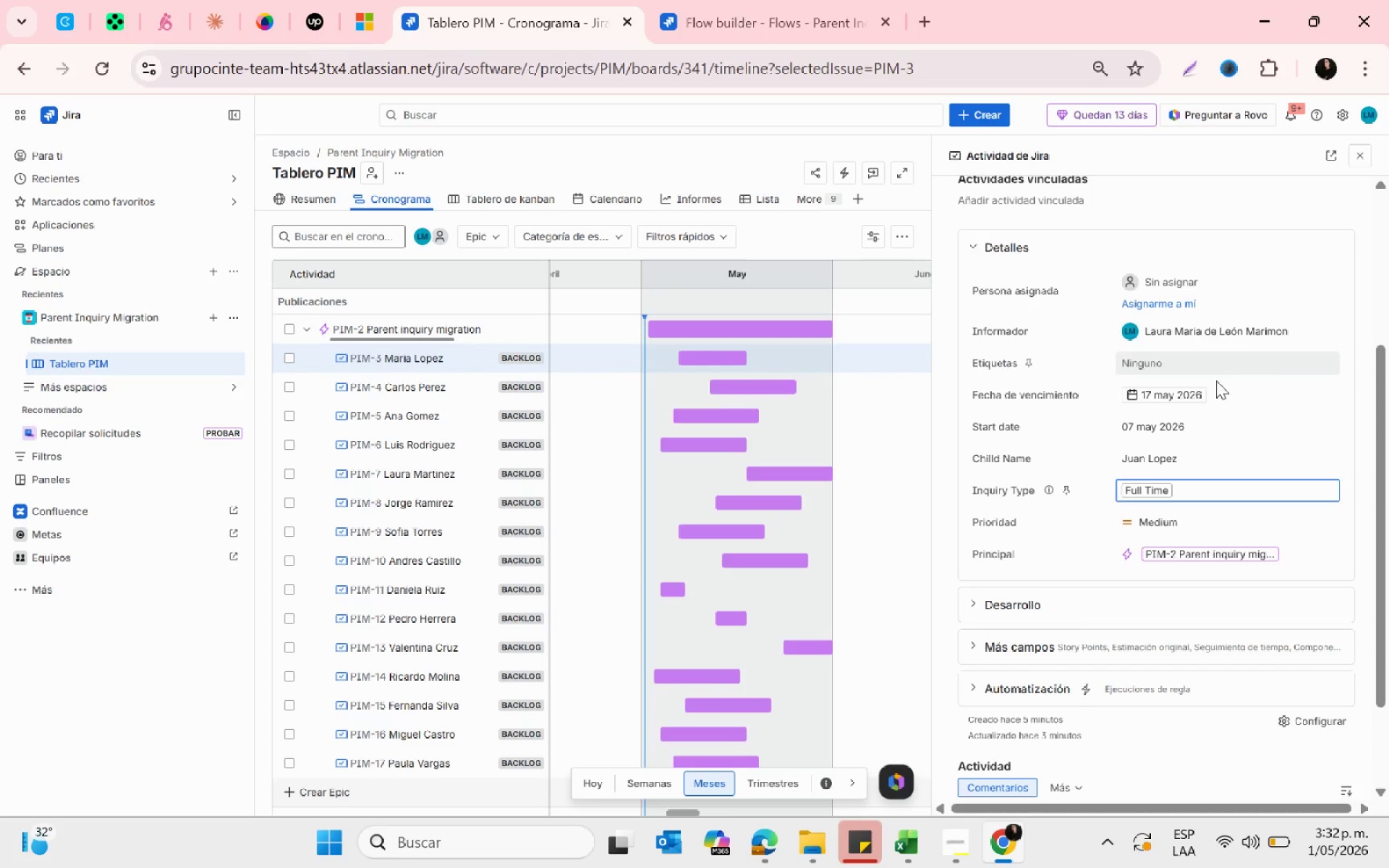 
scroll: coordinate [1216, 396], scroll_direction: up, amount: 3.0
 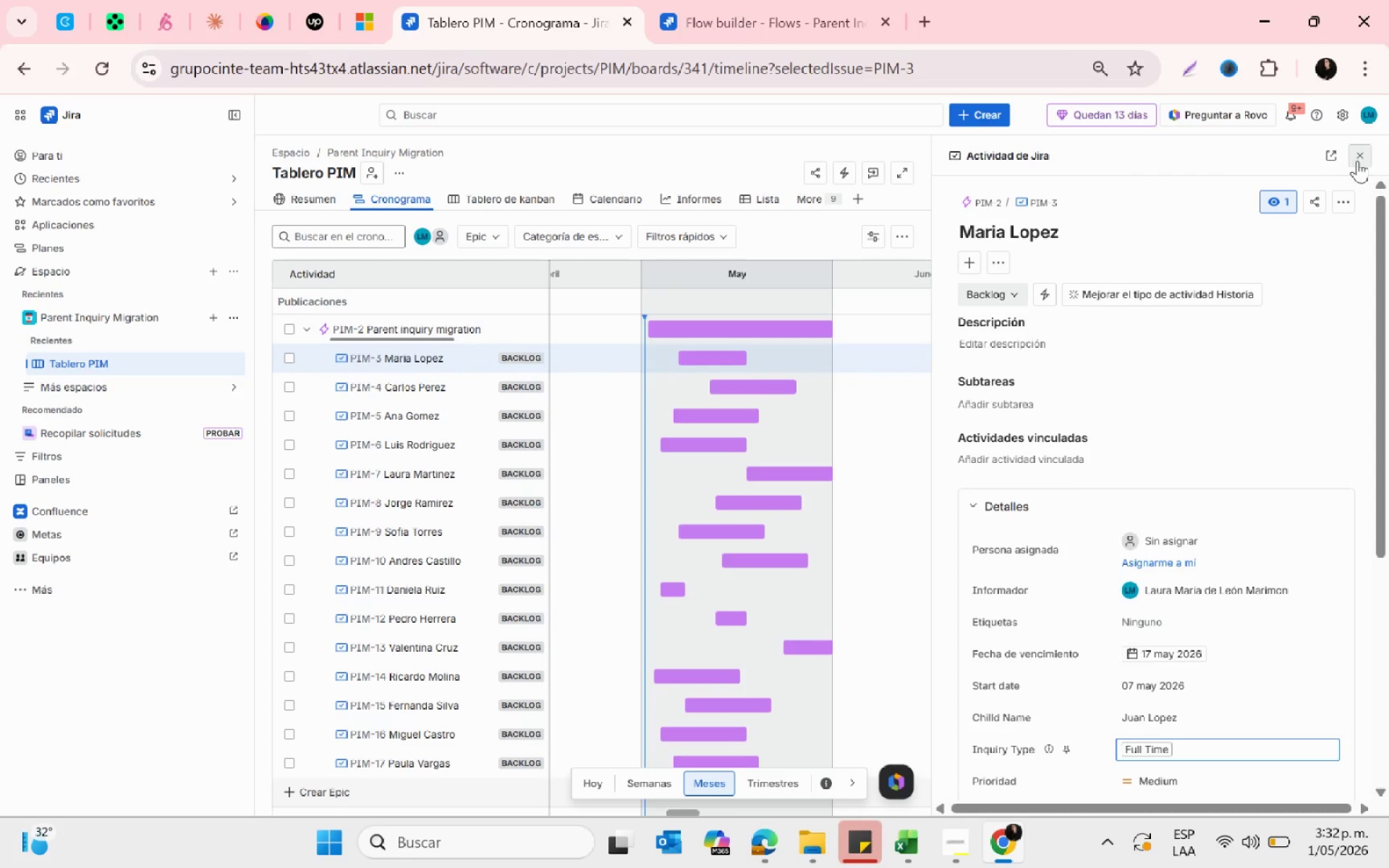 
left_click([1357, 161])
 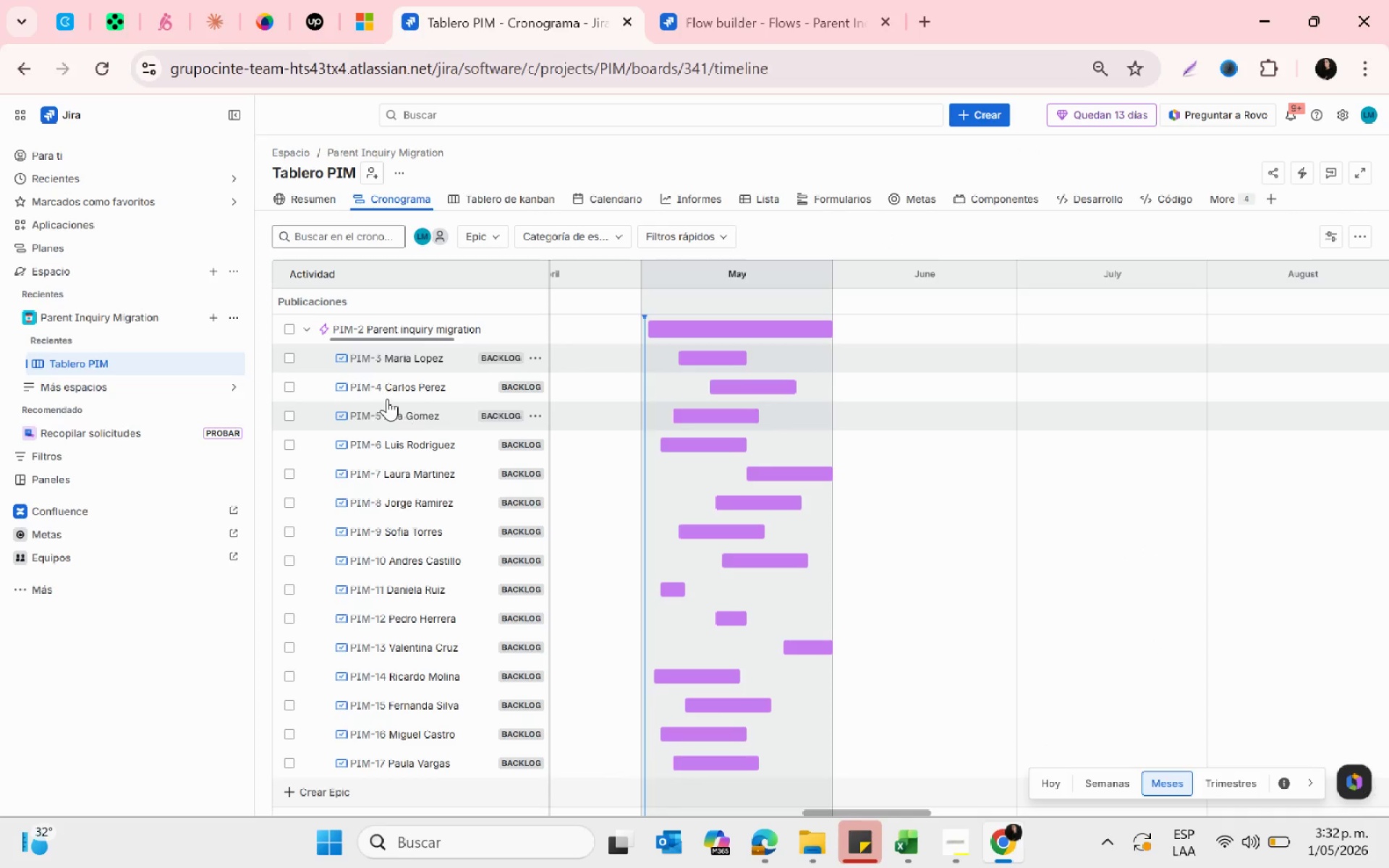 
left_click([415, 390])
 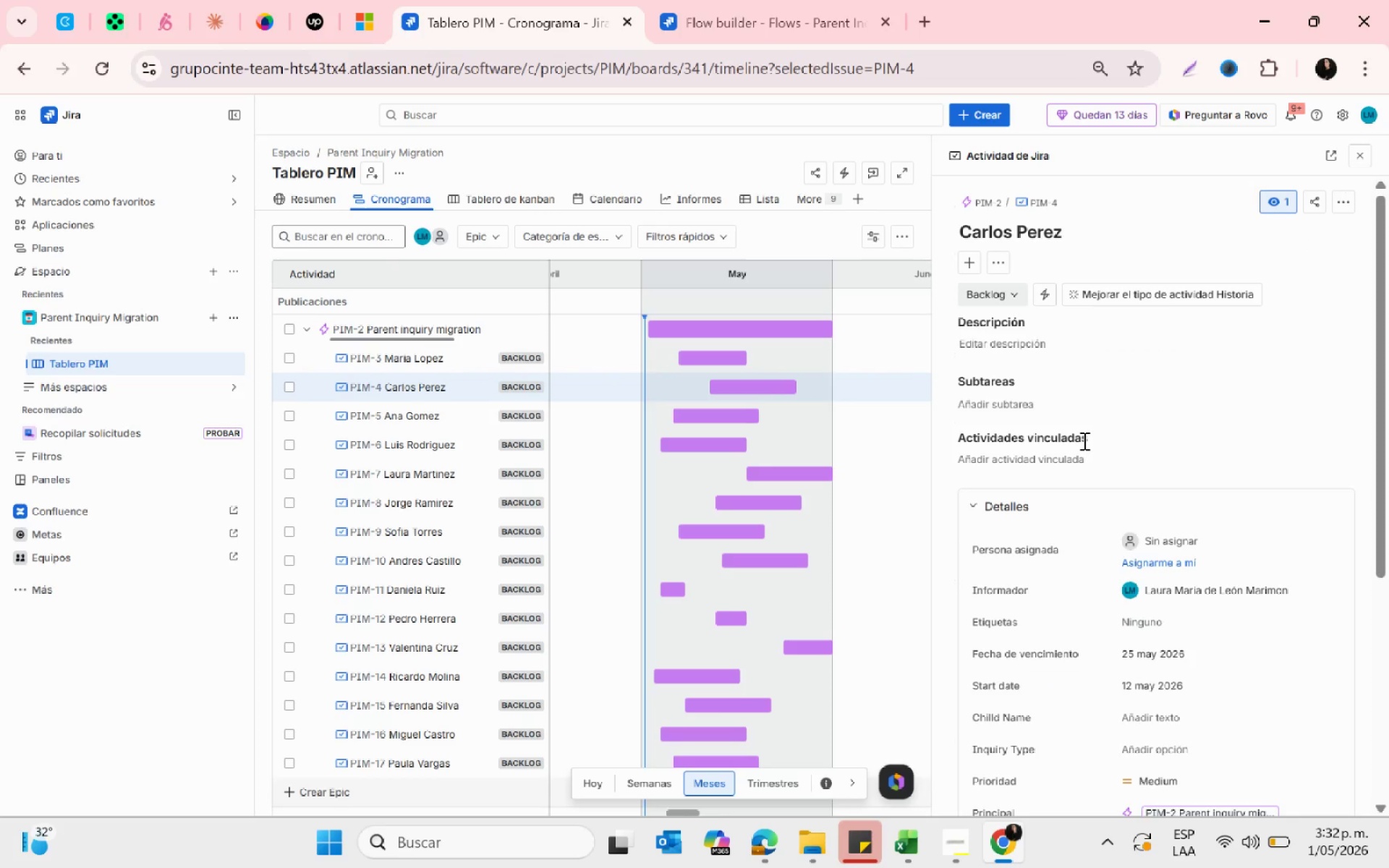 
scroll: coordinate [1149, 604], scroll_direction: down, amount: 1.0
 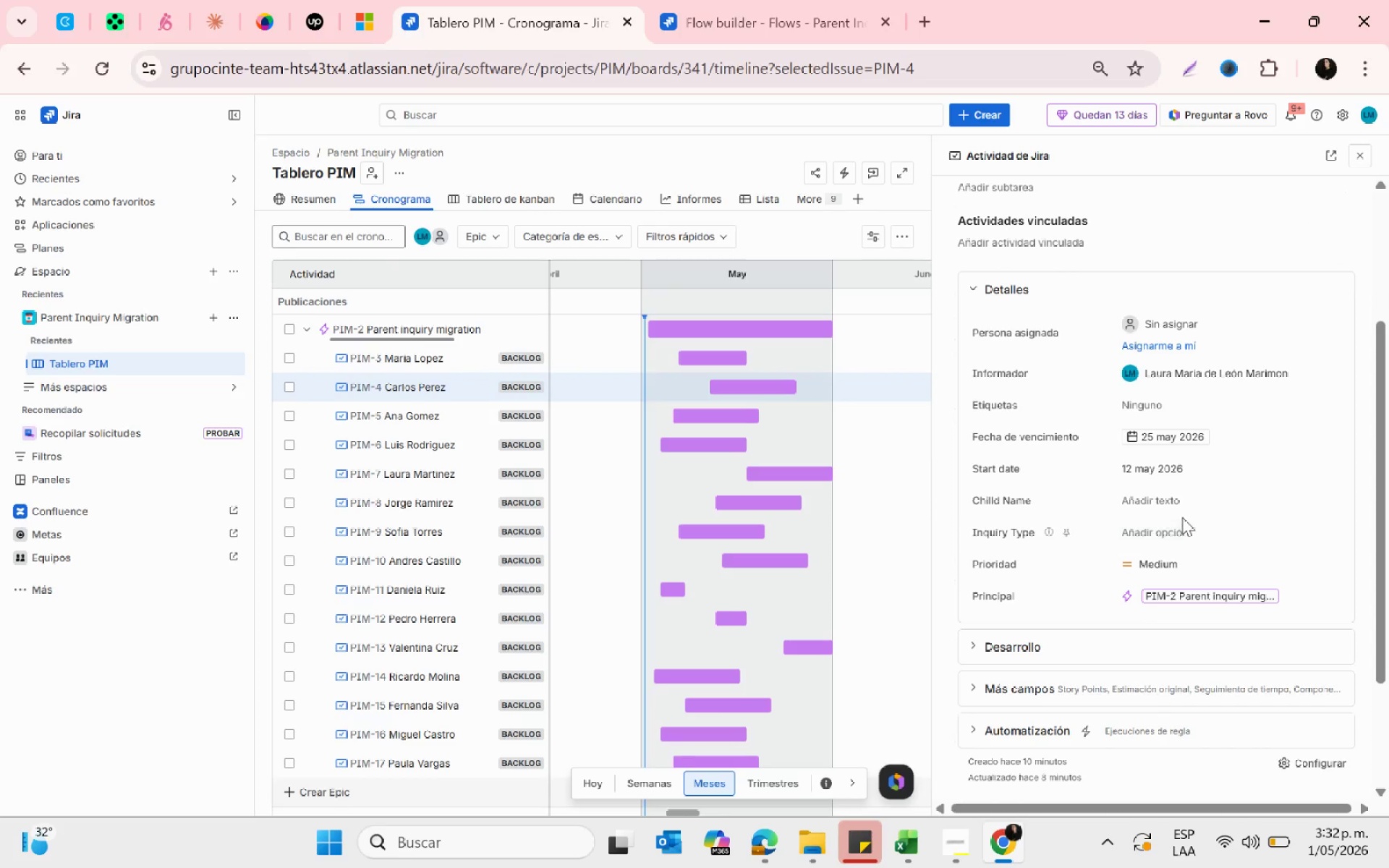 
left_click([1176, 496])
 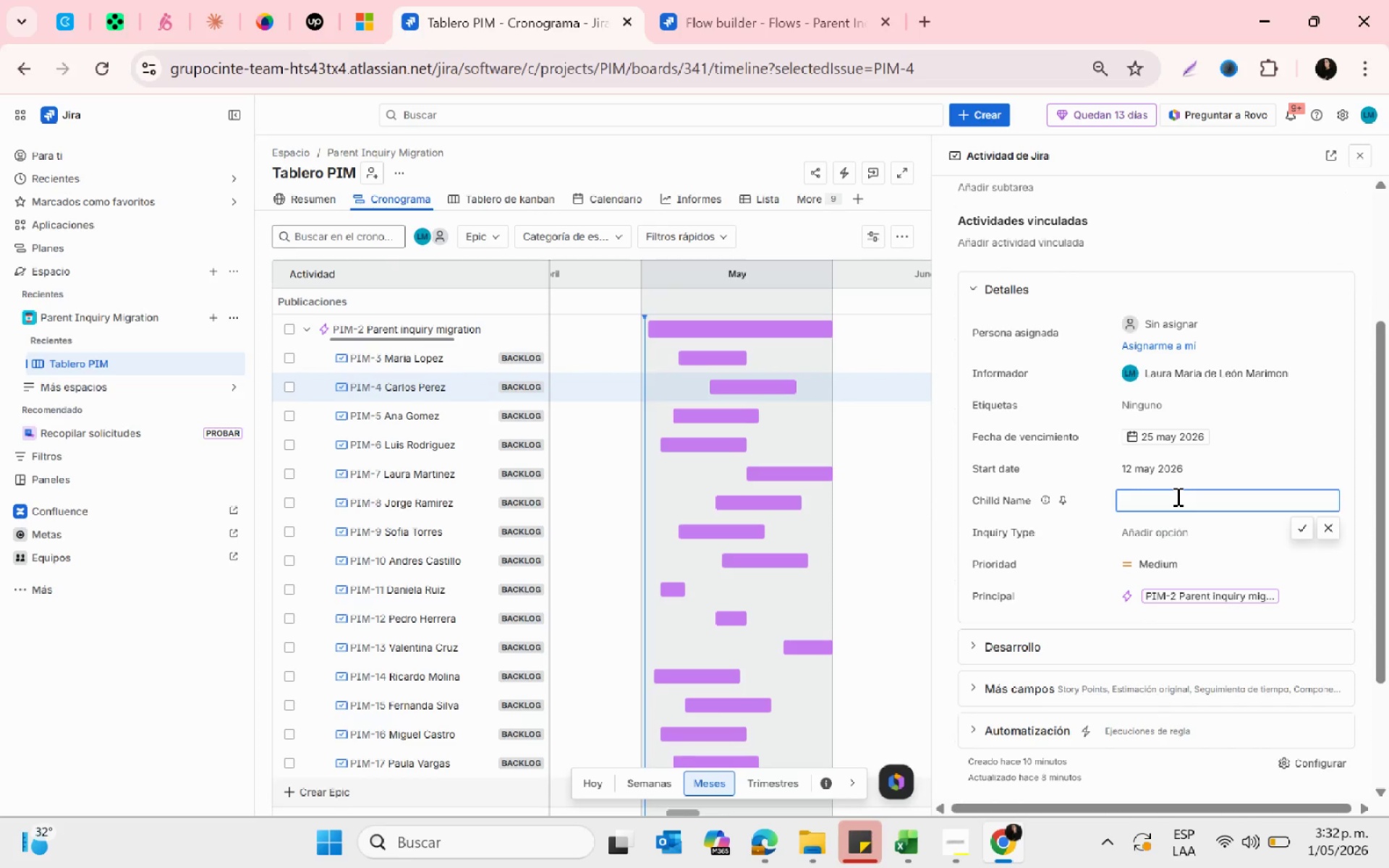 
type(Sofia Perez)
 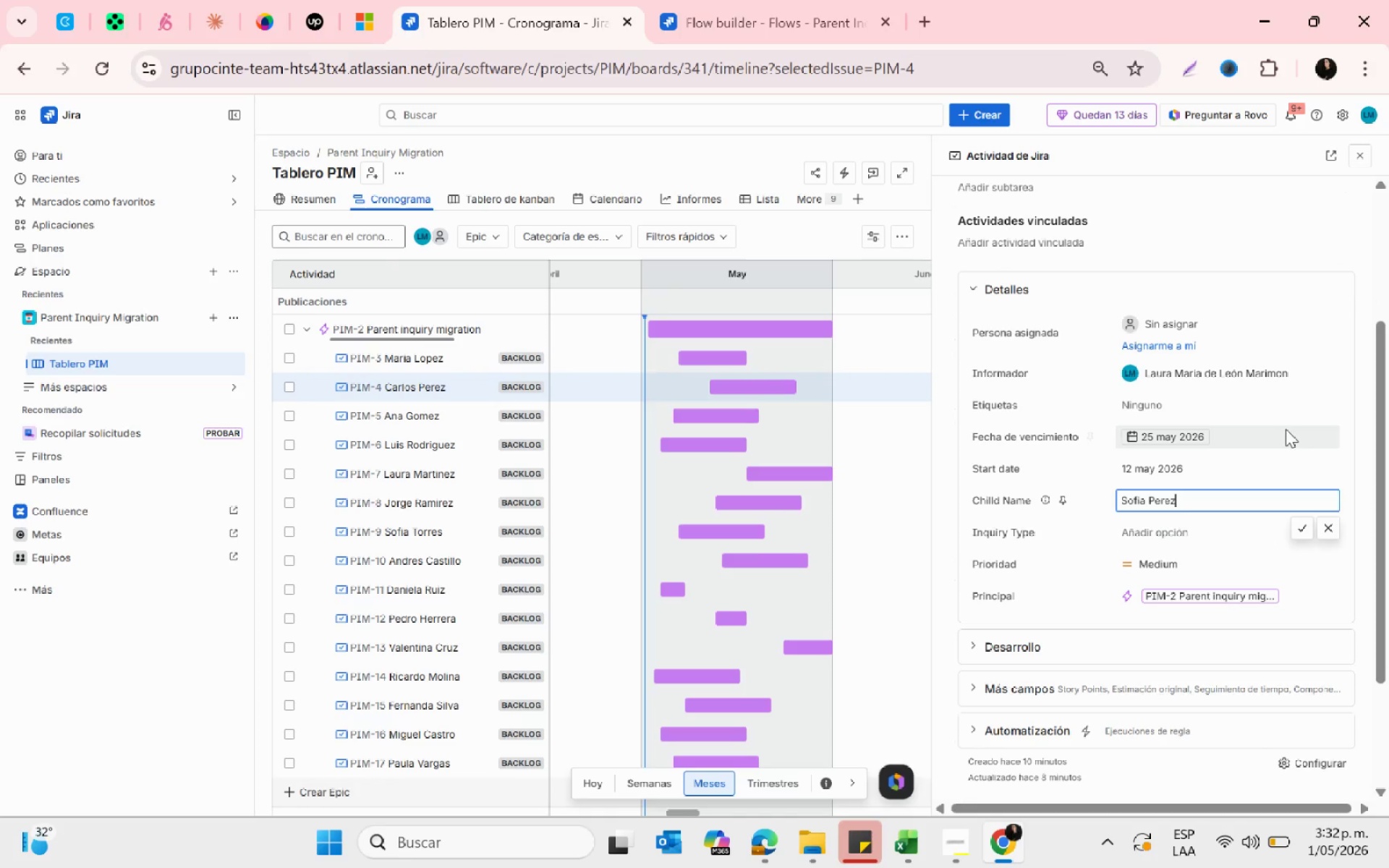 
left_click([1312, 526])
 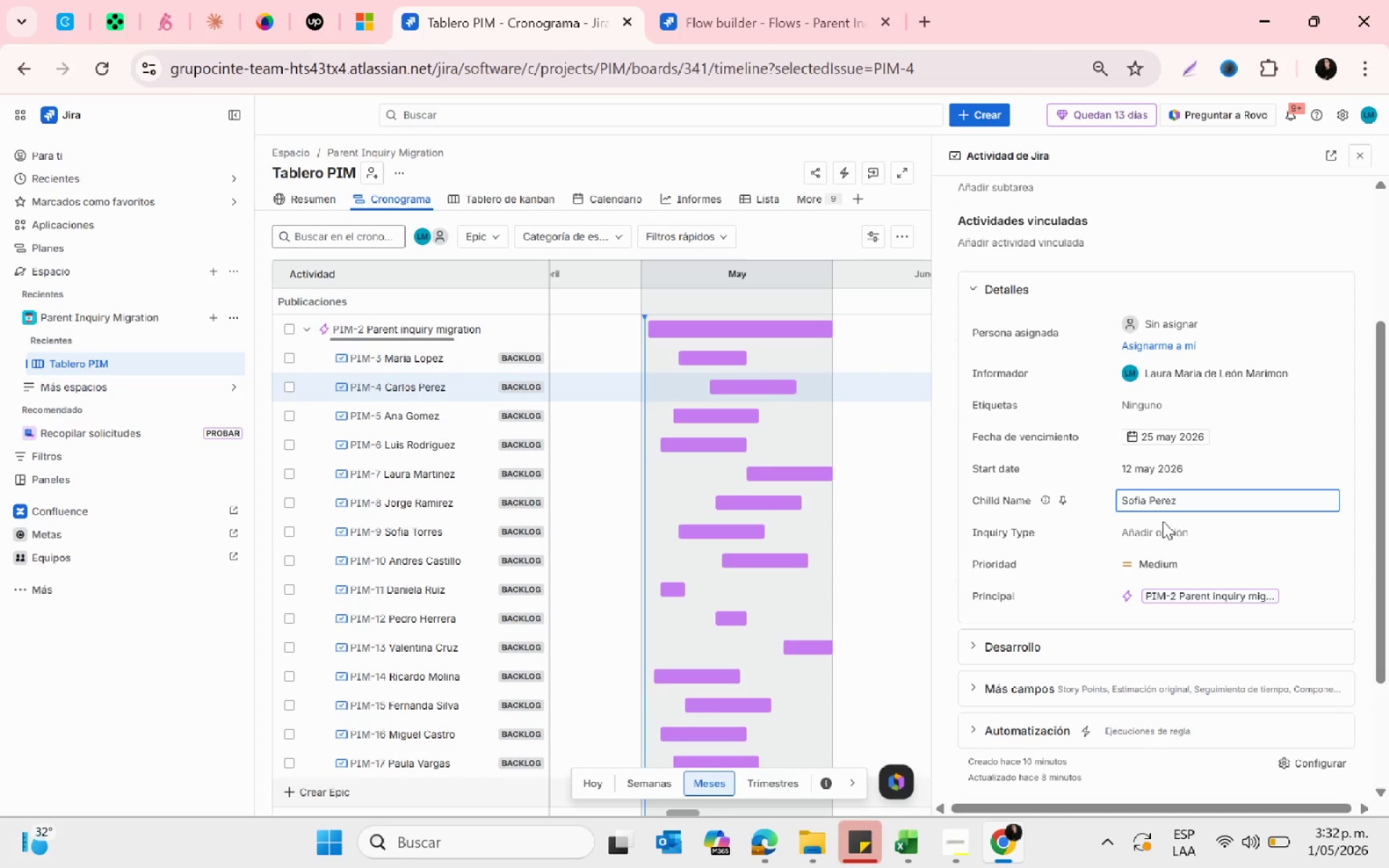 
left_click([1168, 532])
 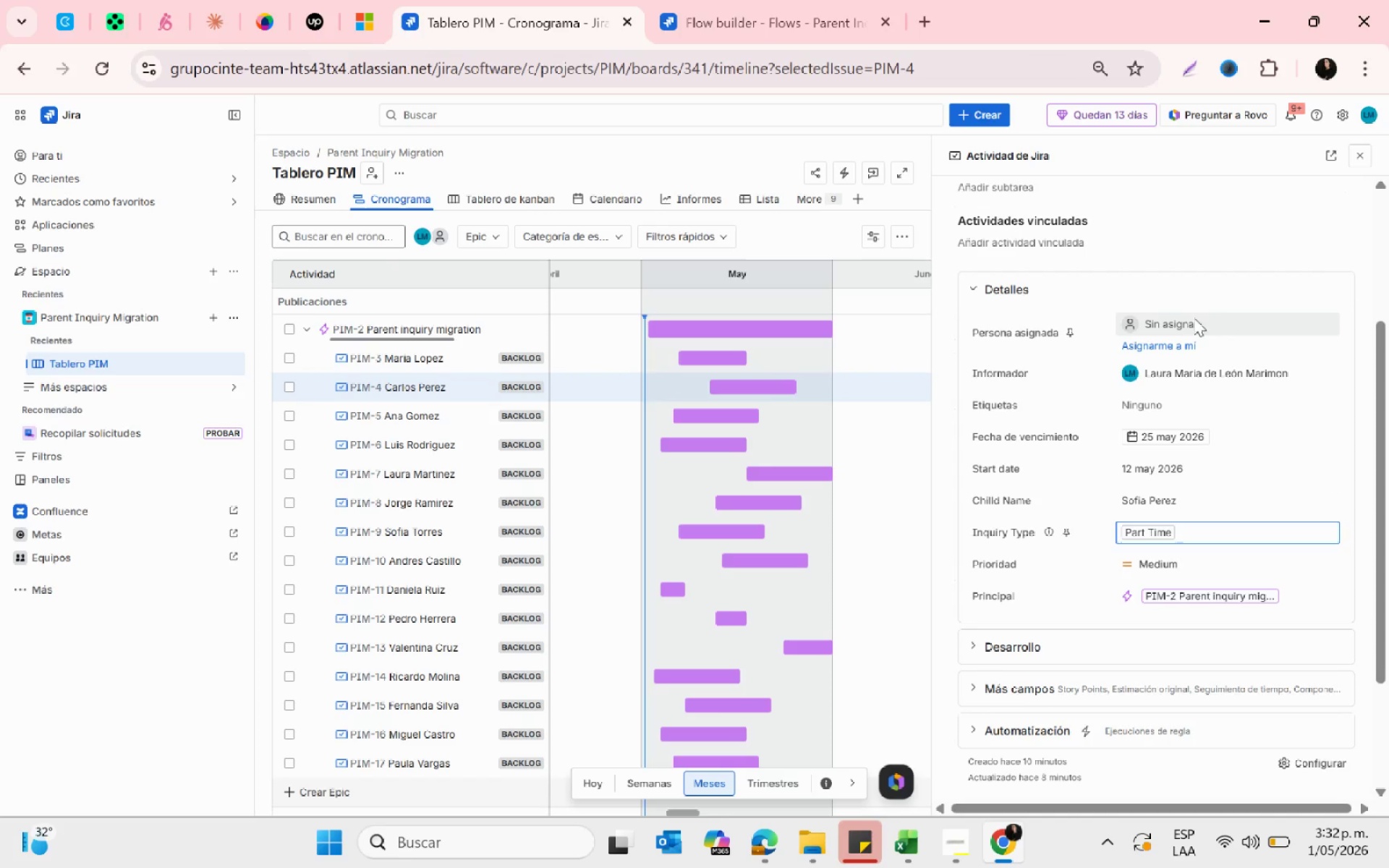 
scroll: coordinate [1146, 483], scroll_direction: down, amount: 3.0
 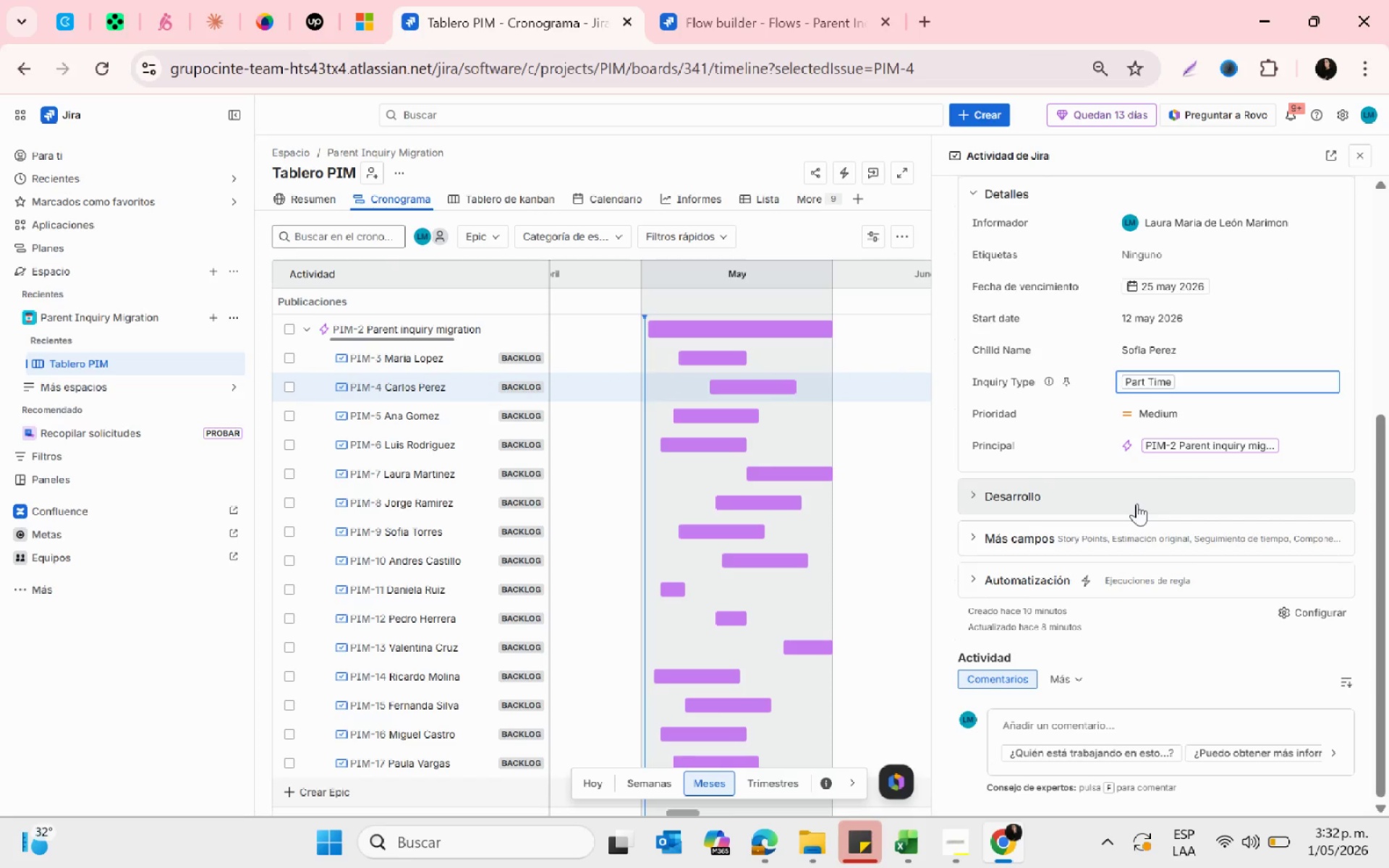 
scroll: coordinate [1160, 472], scroll_direction: up, amount: 6.0
 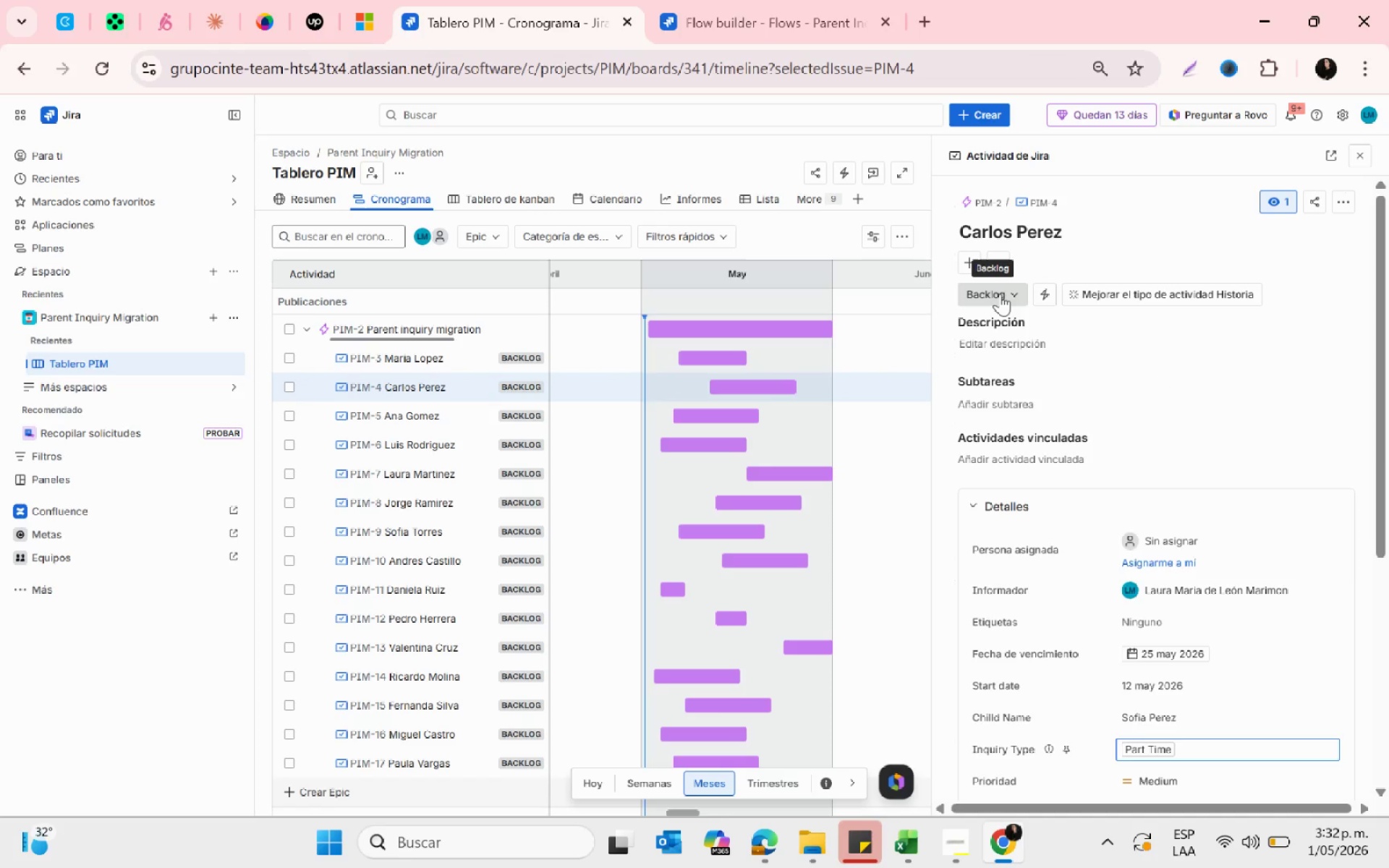 
left_click([1018, 291])
 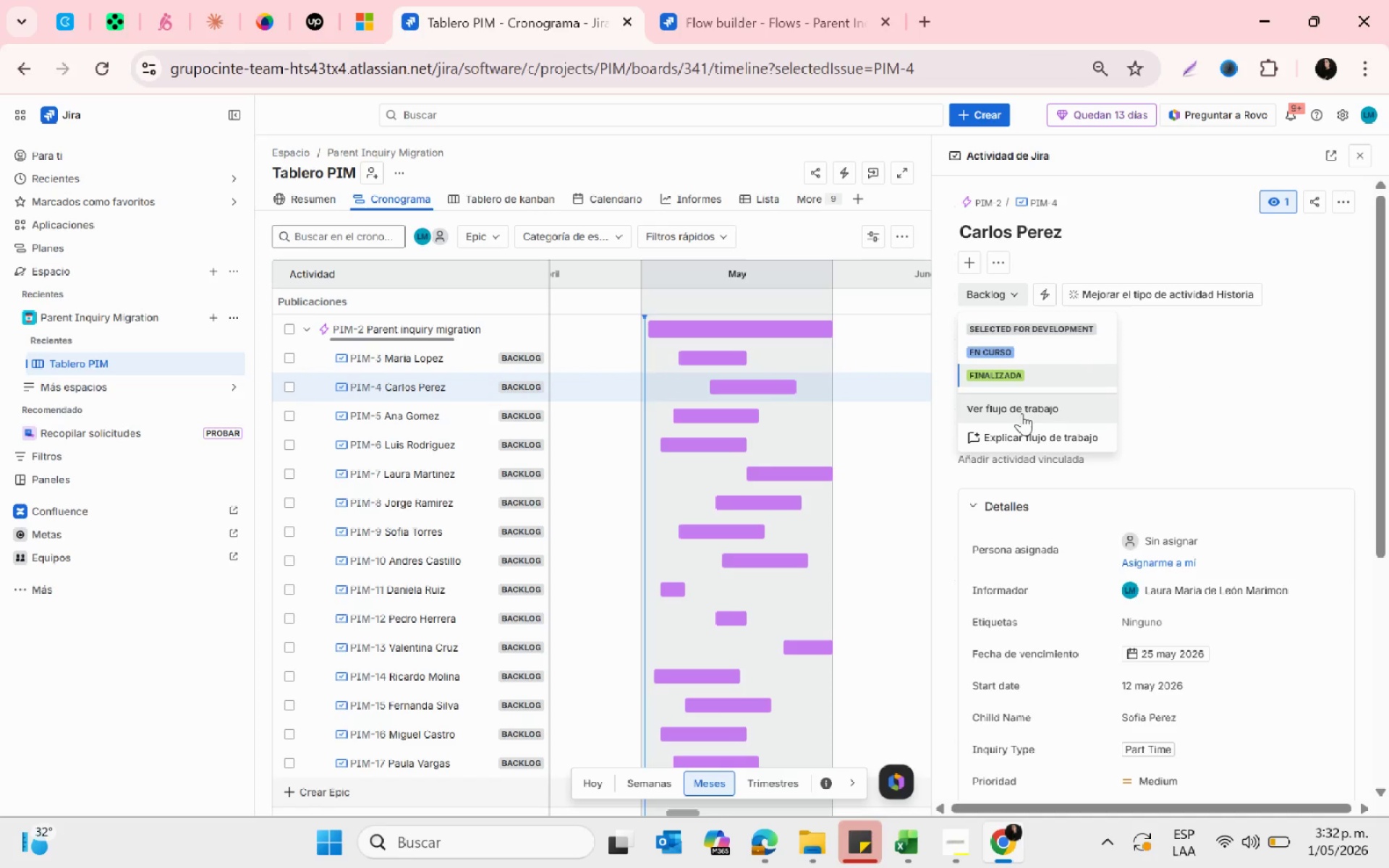 
left_click([1004, 356])
 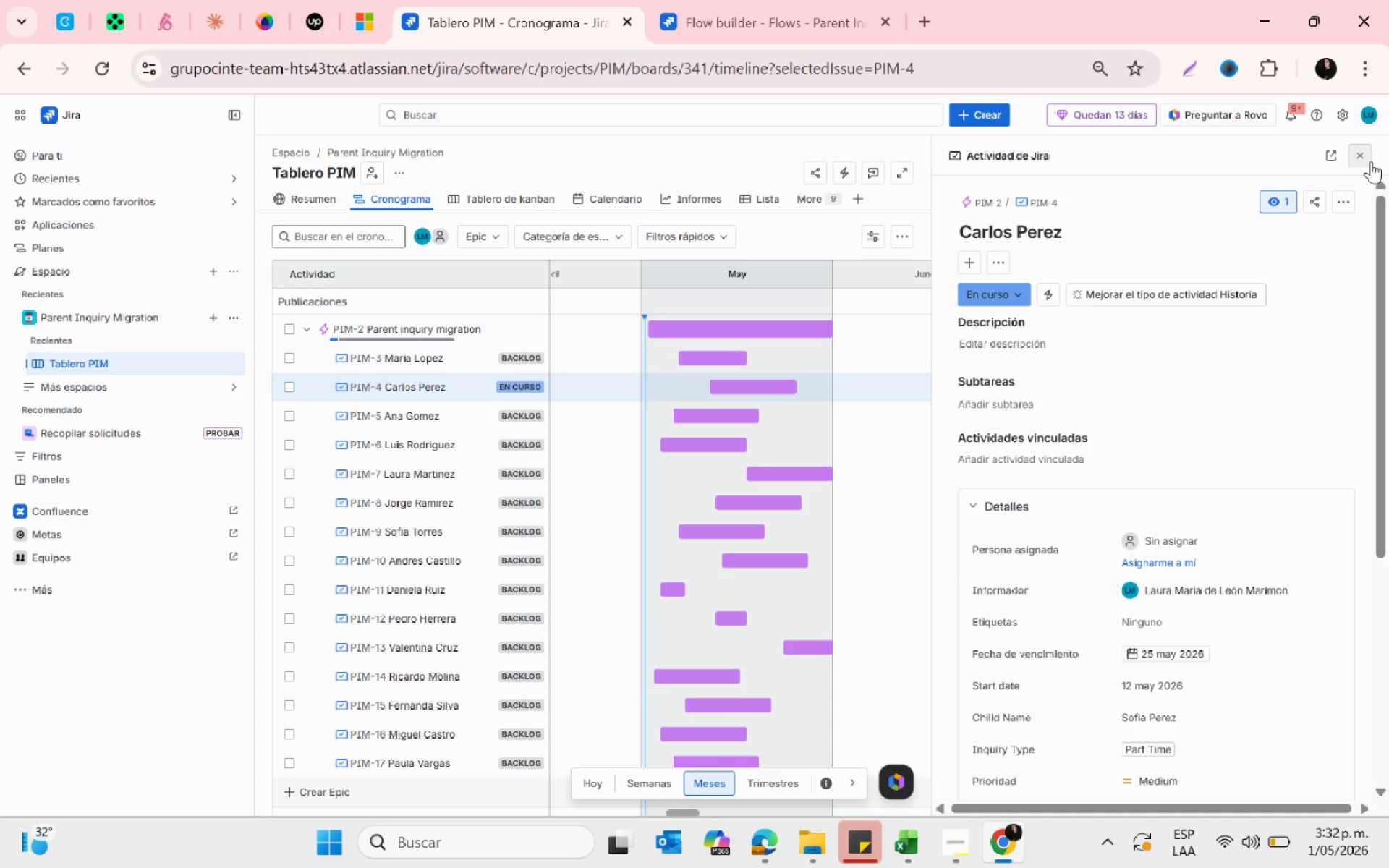 
wait(10.08)
 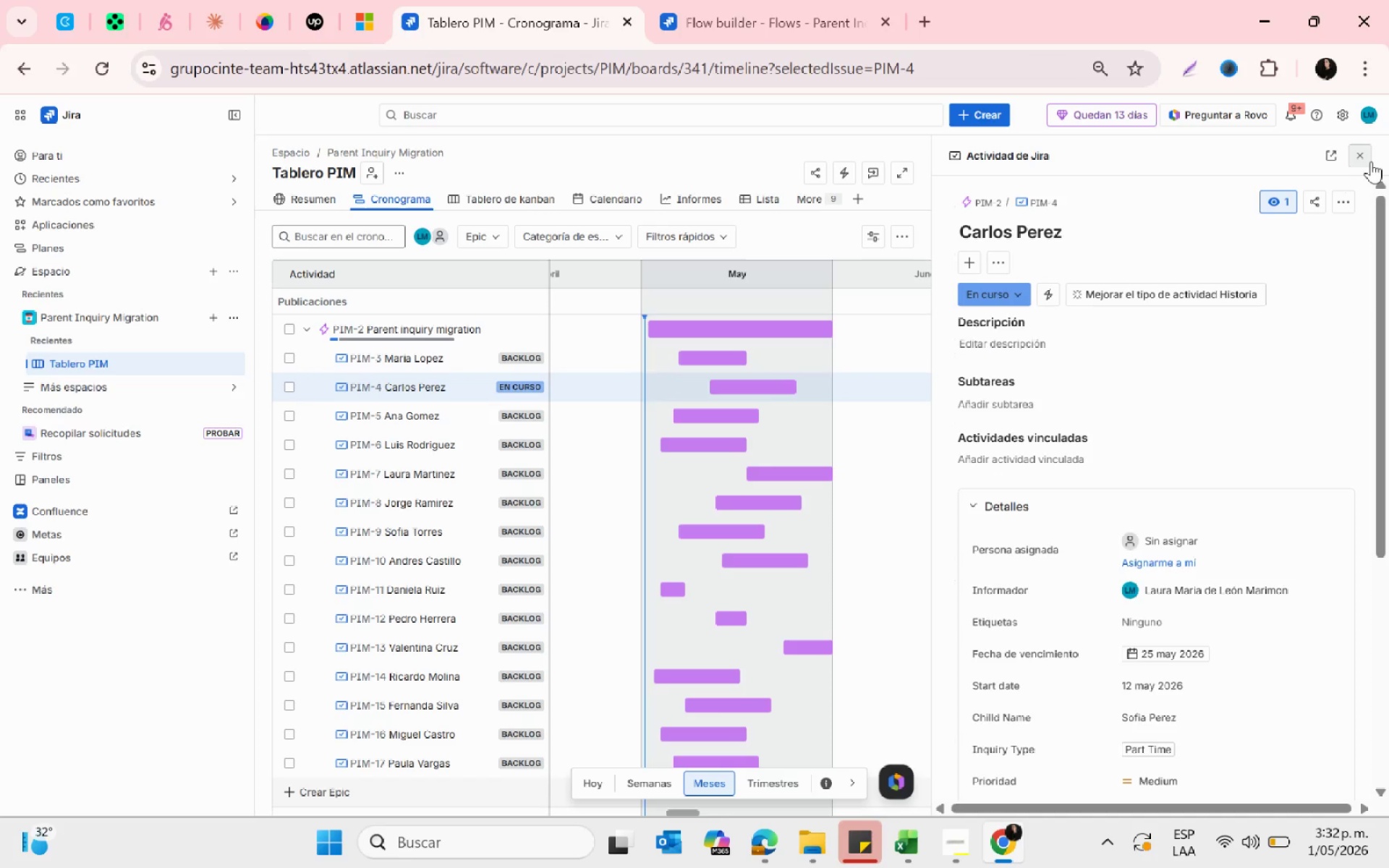 
left_click([1349, 161])
 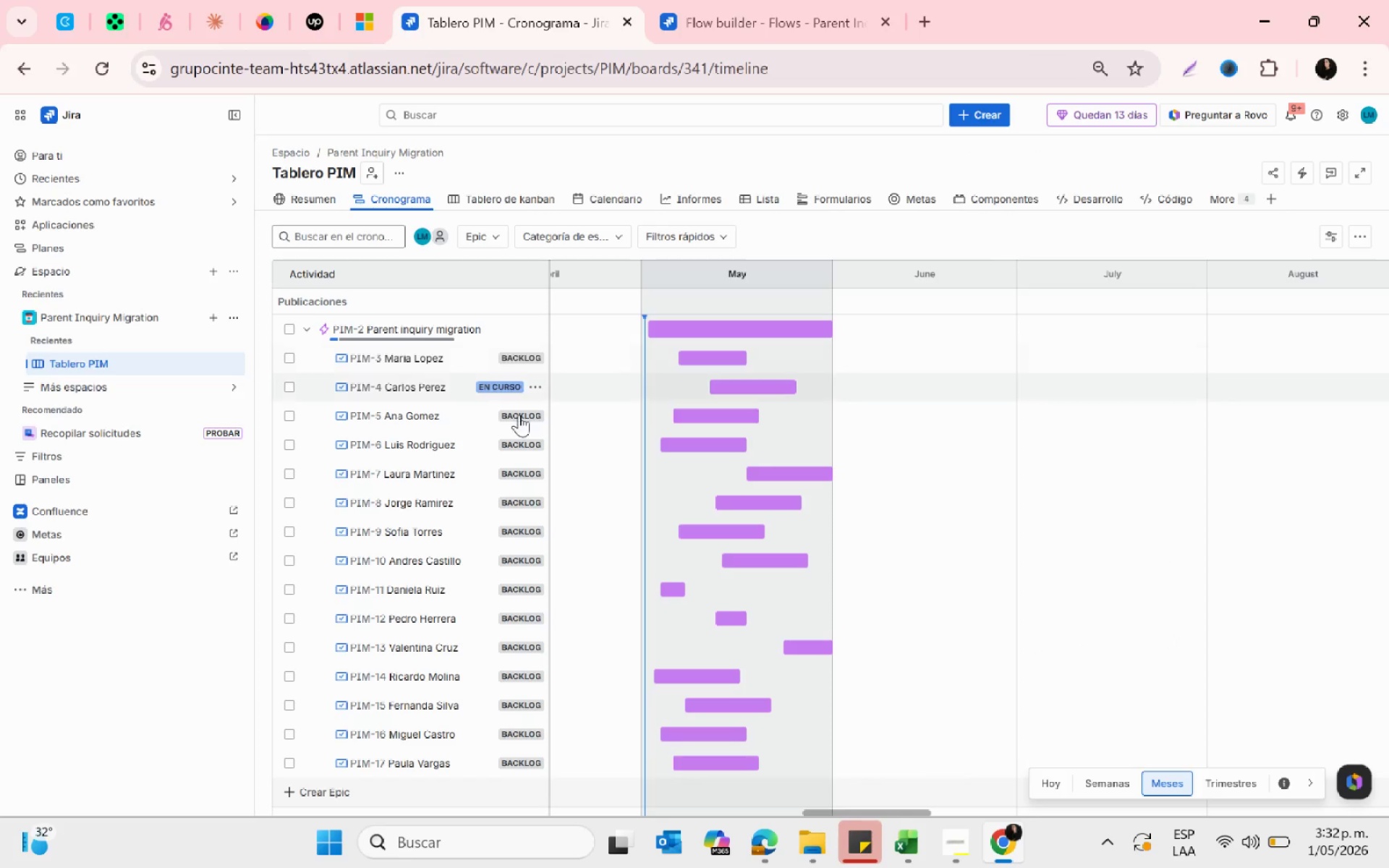 
left_click([416, 426])
 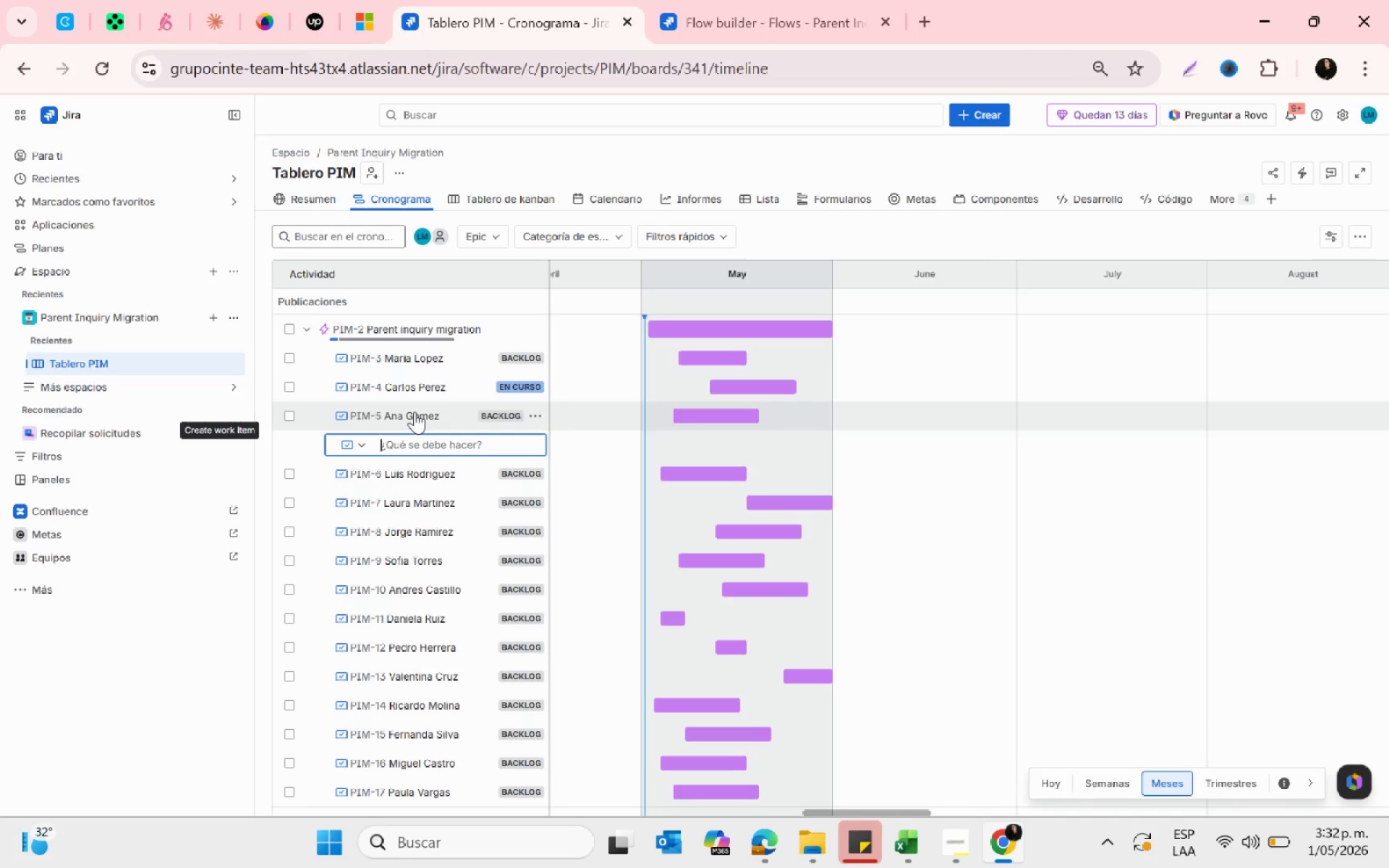 
left_click([415, 412])
 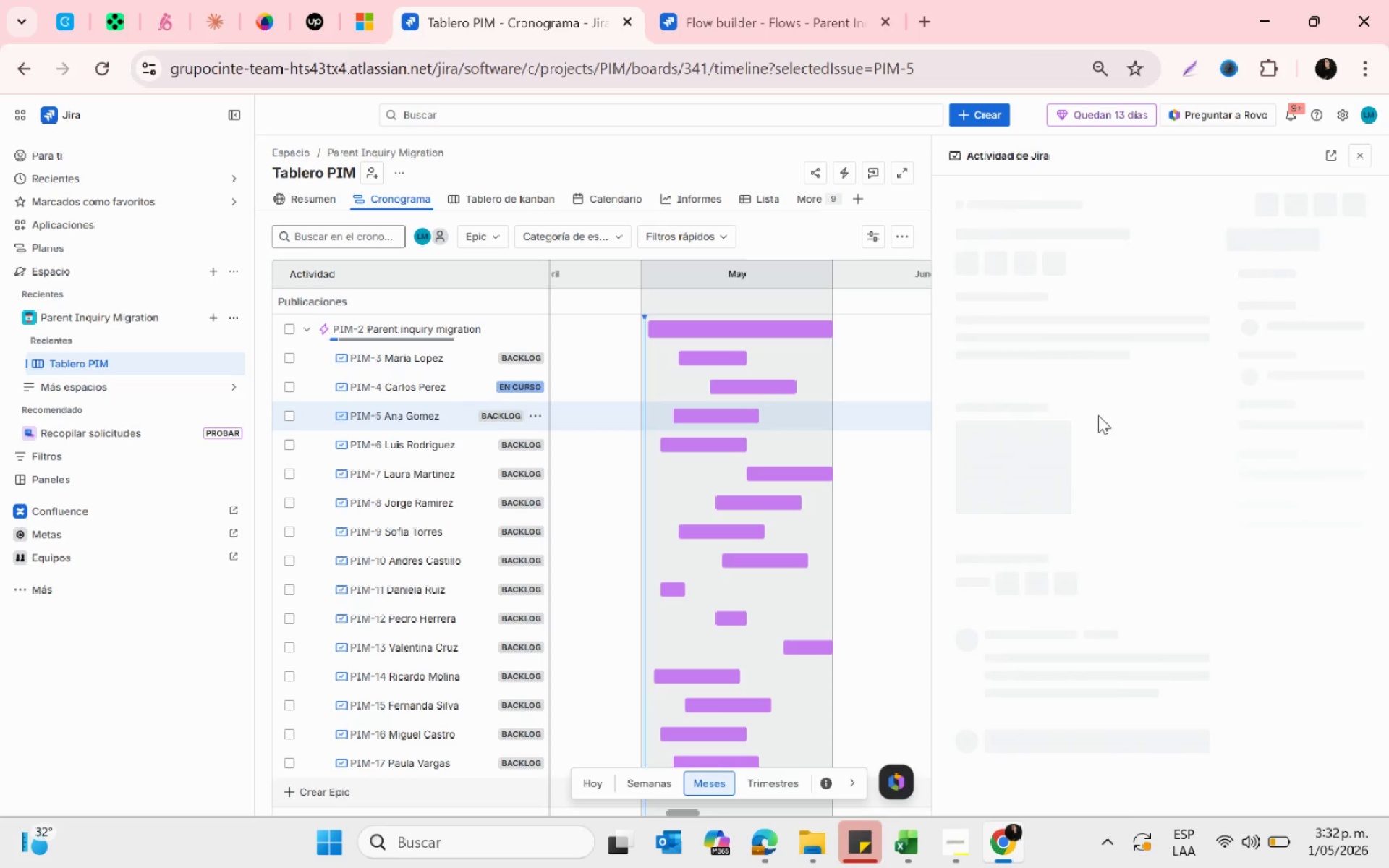 
scroll: coordinate [1095, 477], scroll_direction: down, amount: 2.0
 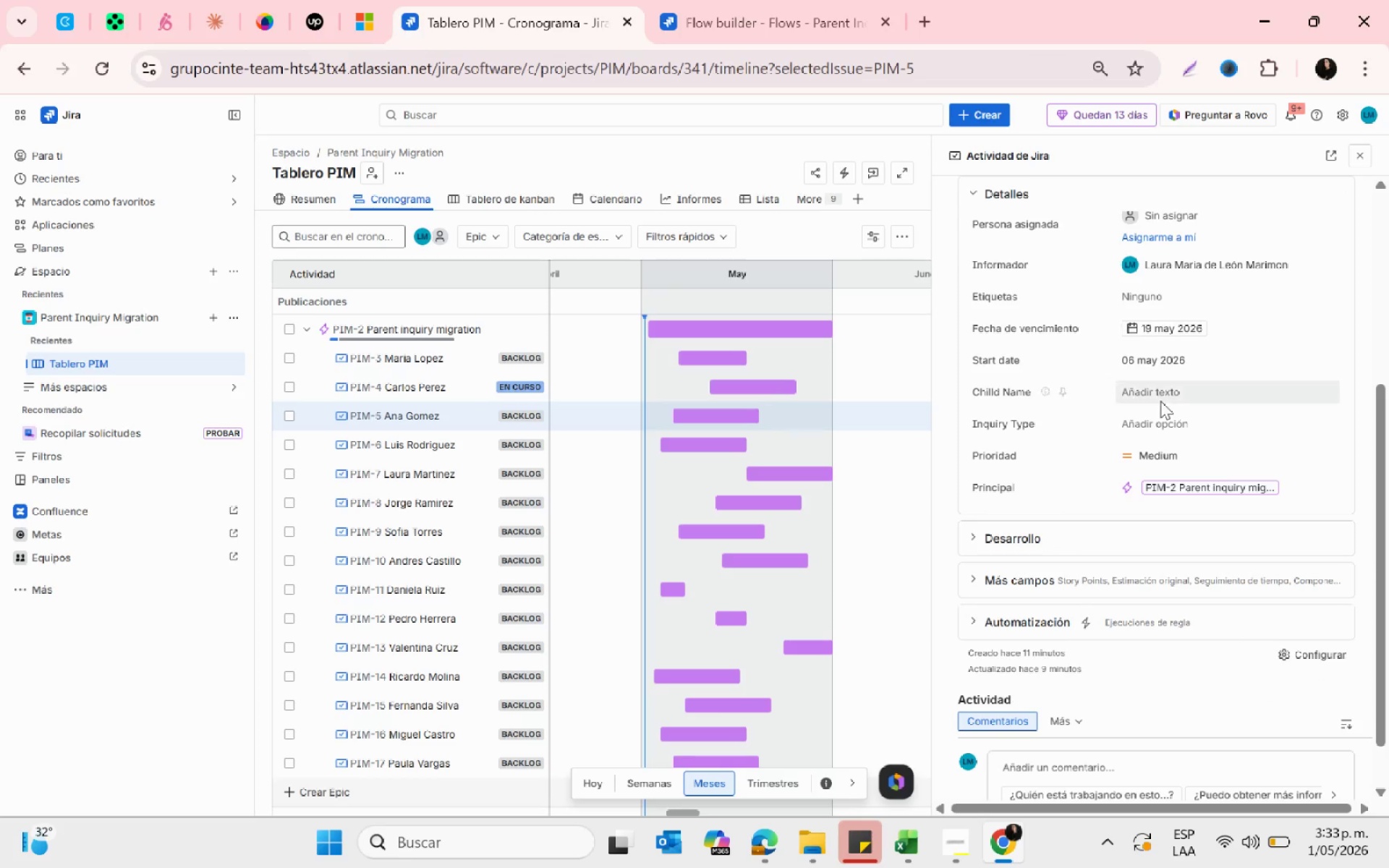 
left_click([1166, 394])
 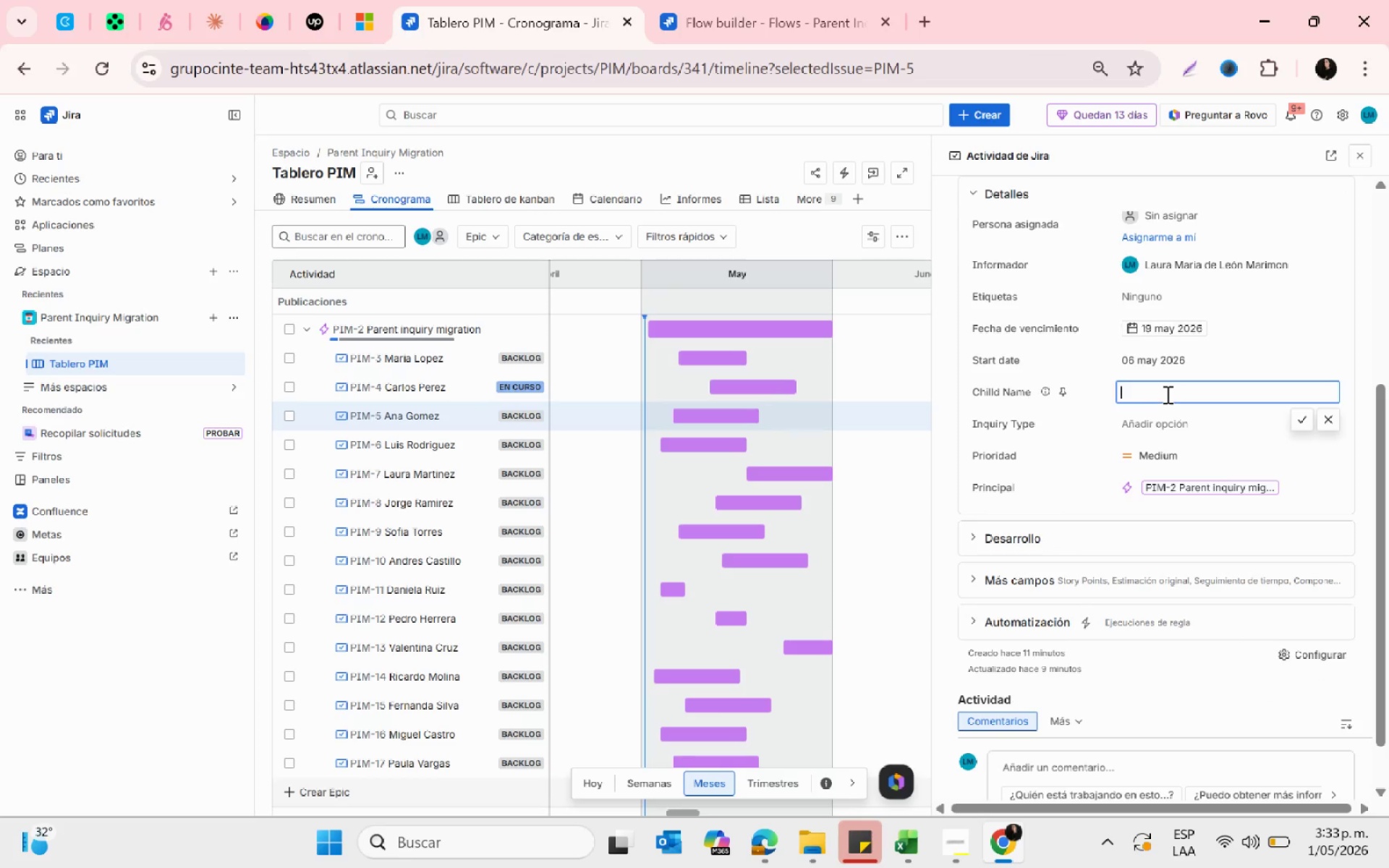 
type(MAte)
key(Backspace)
key(Backspace)
key(Backspace)
type(ateo Gomez)
 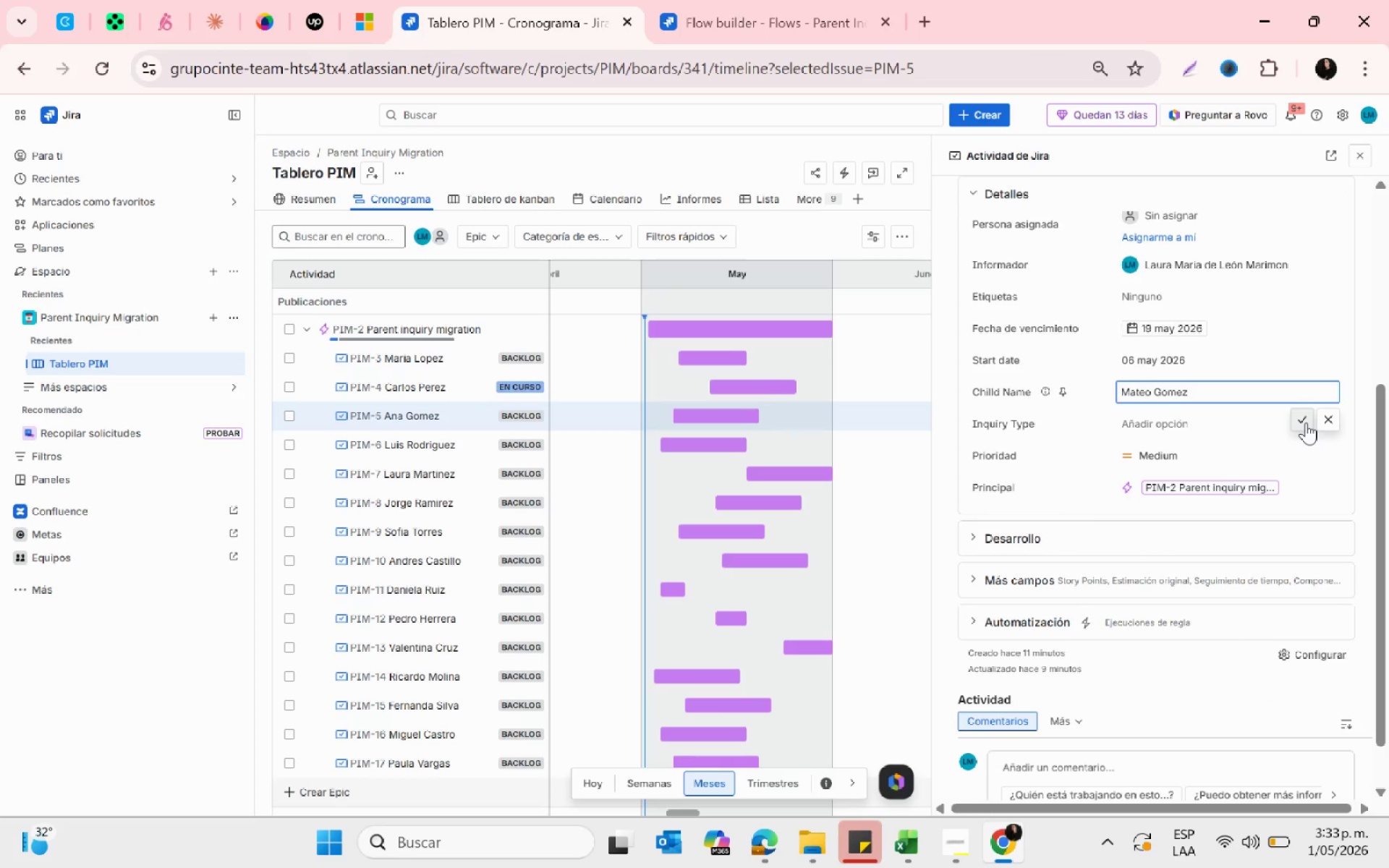 
left_click([1306, 422])
 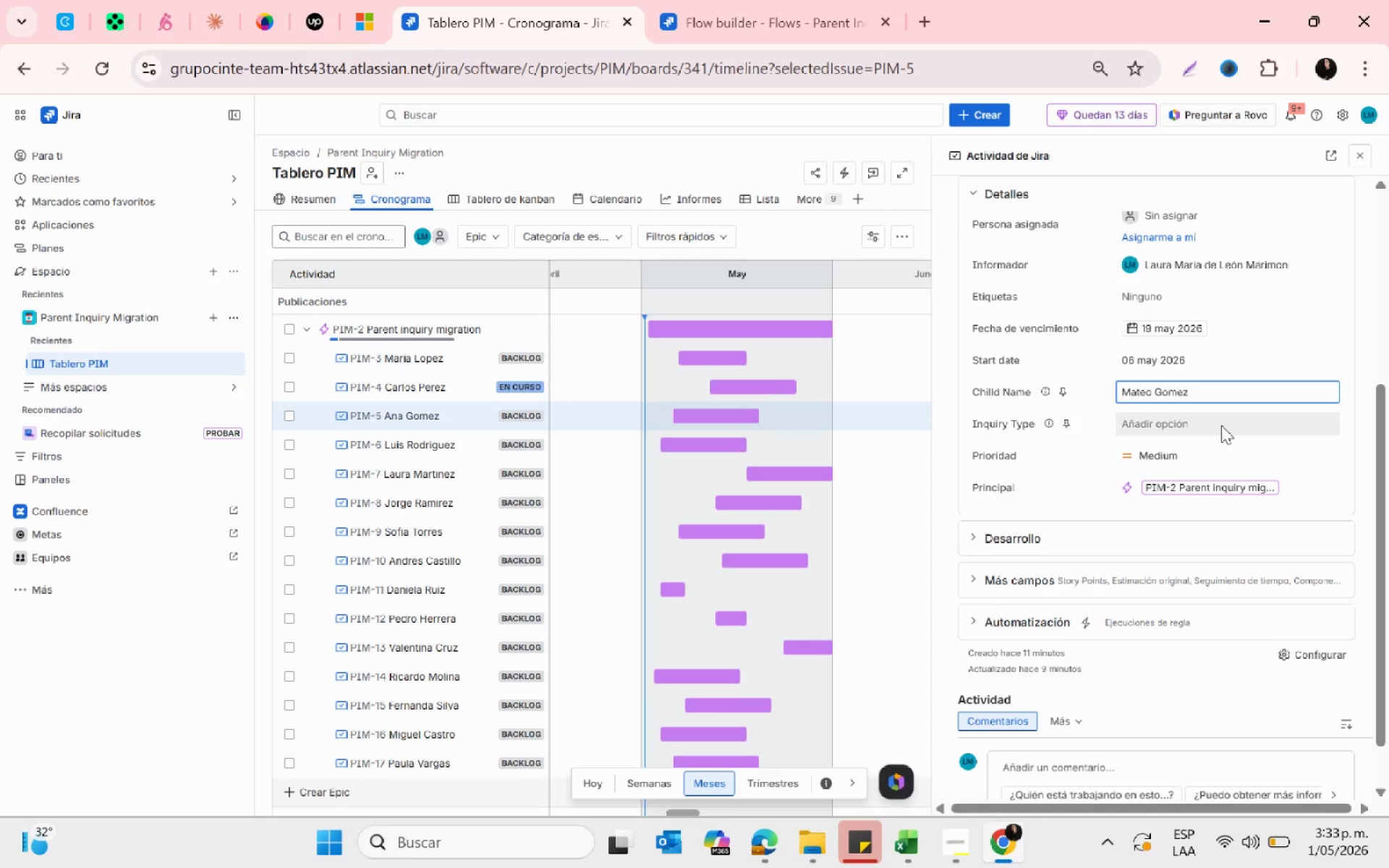 
wait(7.81)
 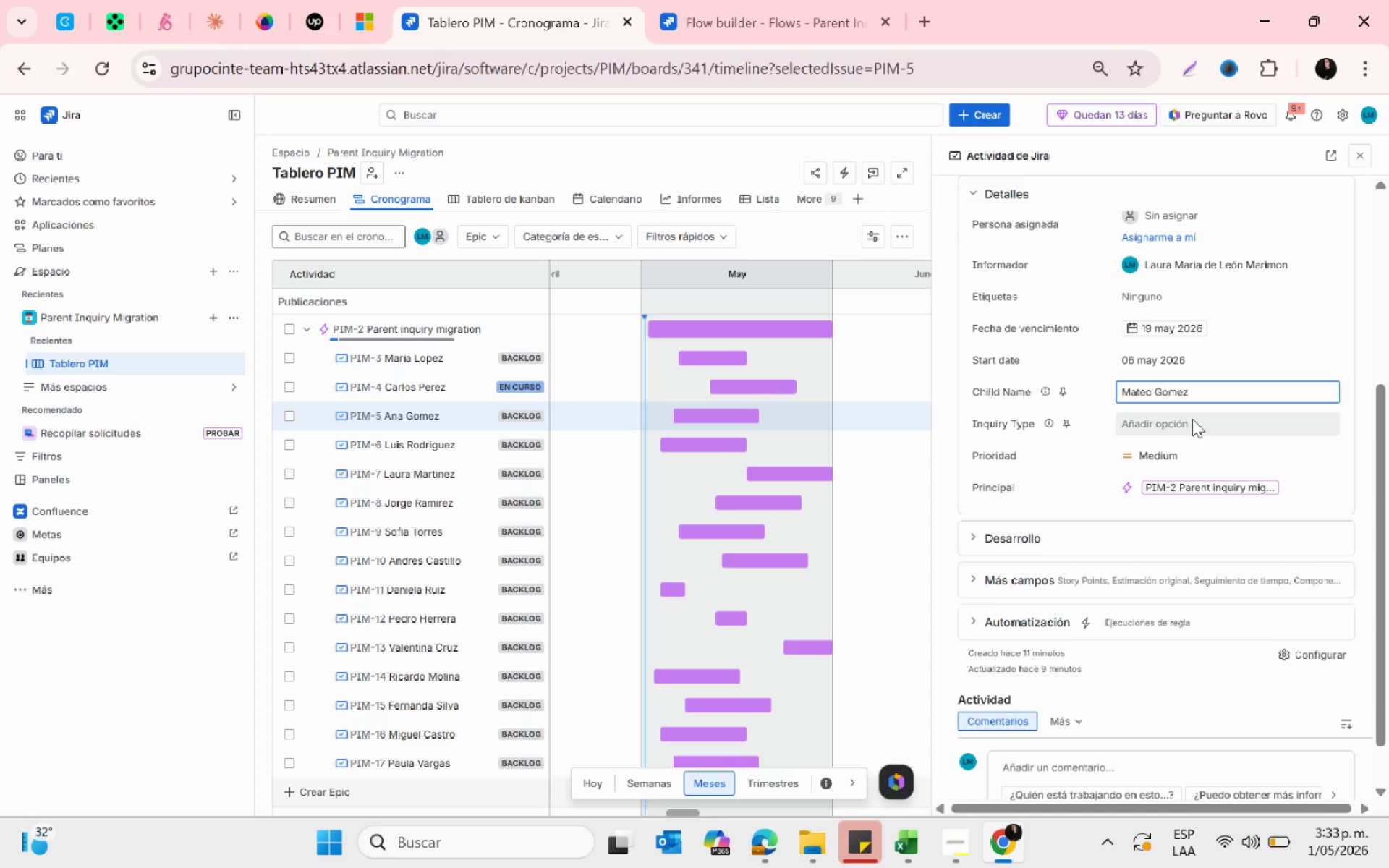 
mouse_move([1184, 428])
 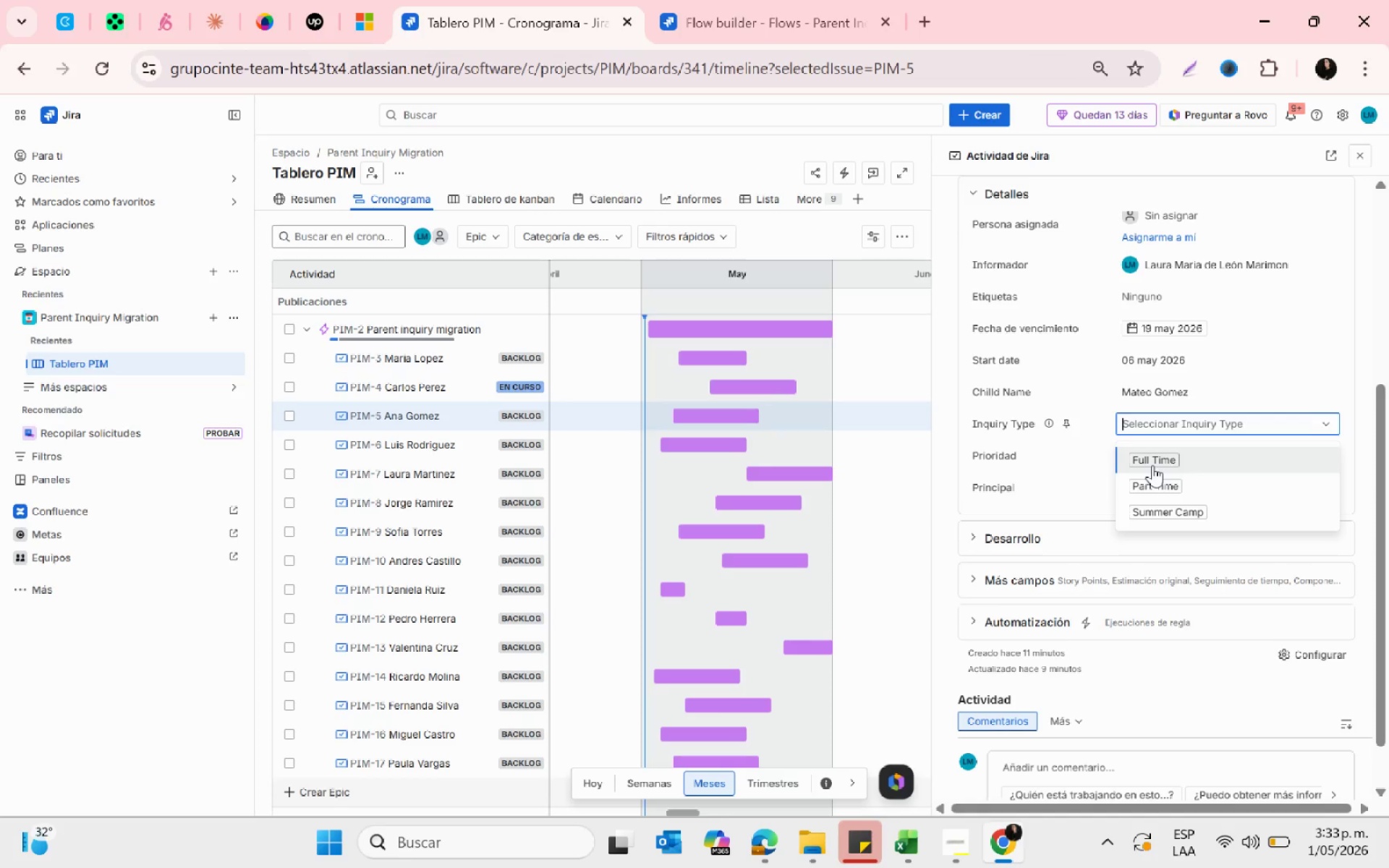 
left_click([1171, 511])
 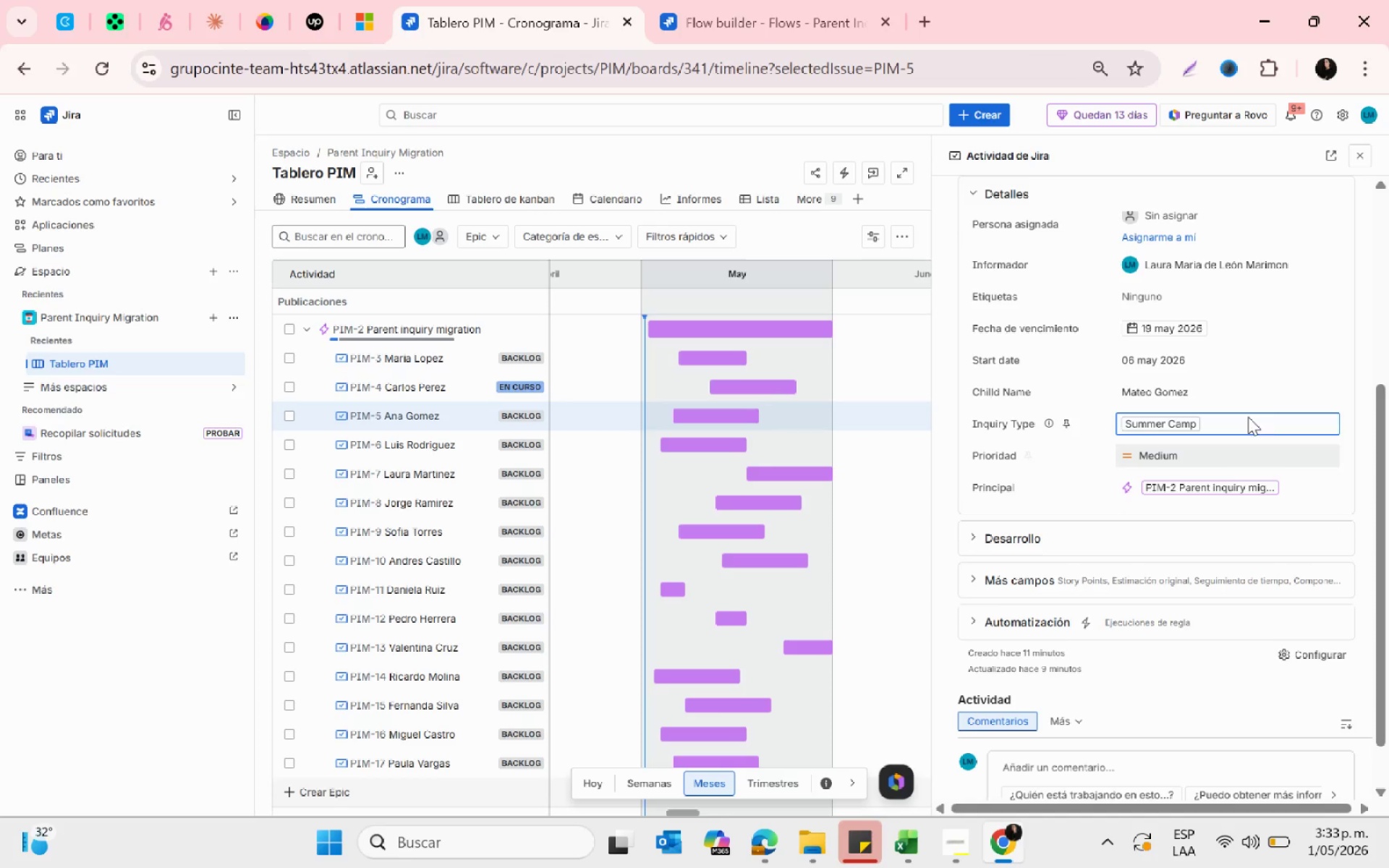 
scroll: coordinate [1031, 290], scroll_direction: up, amount: 5.0
 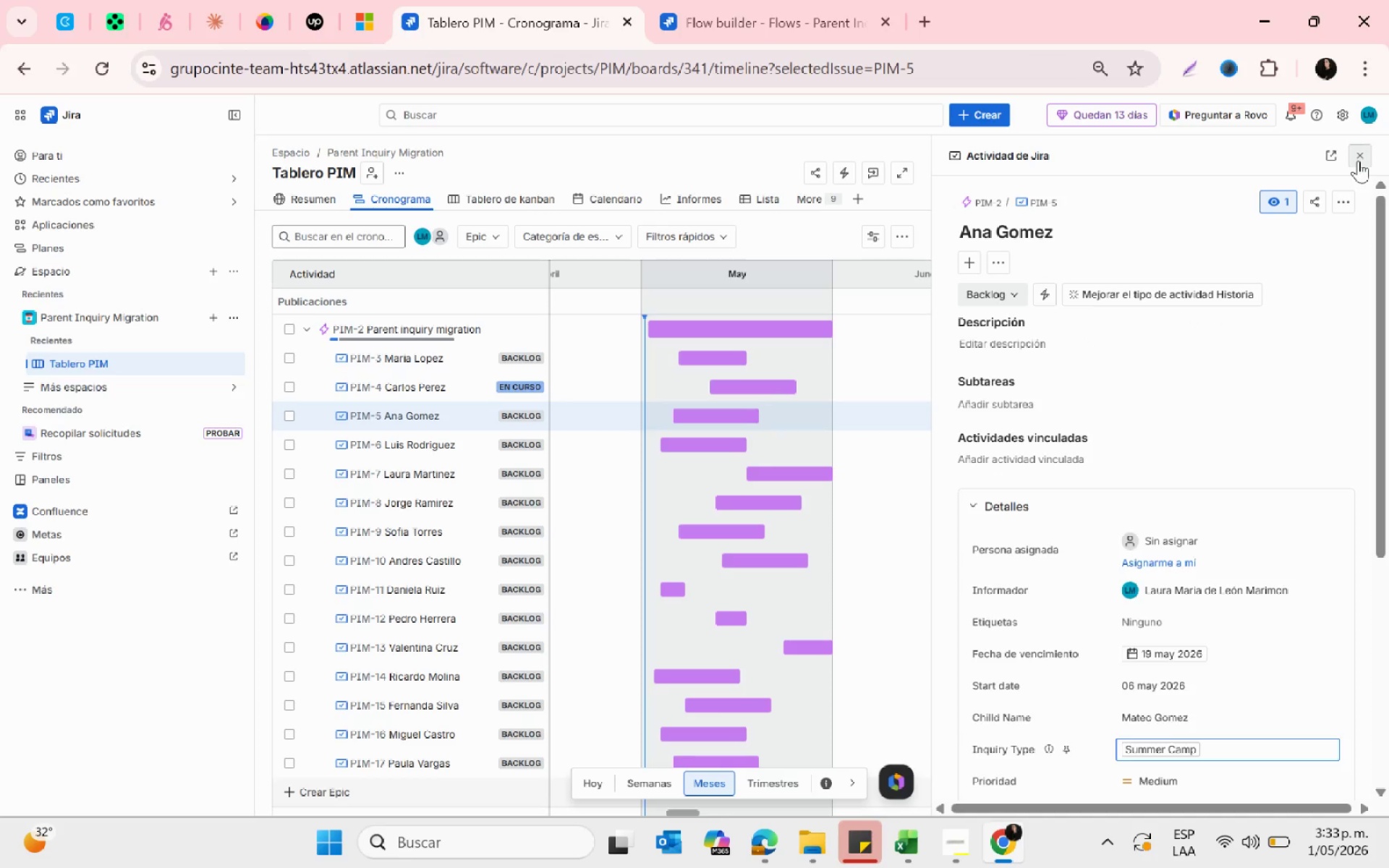 
wait(12.29)
 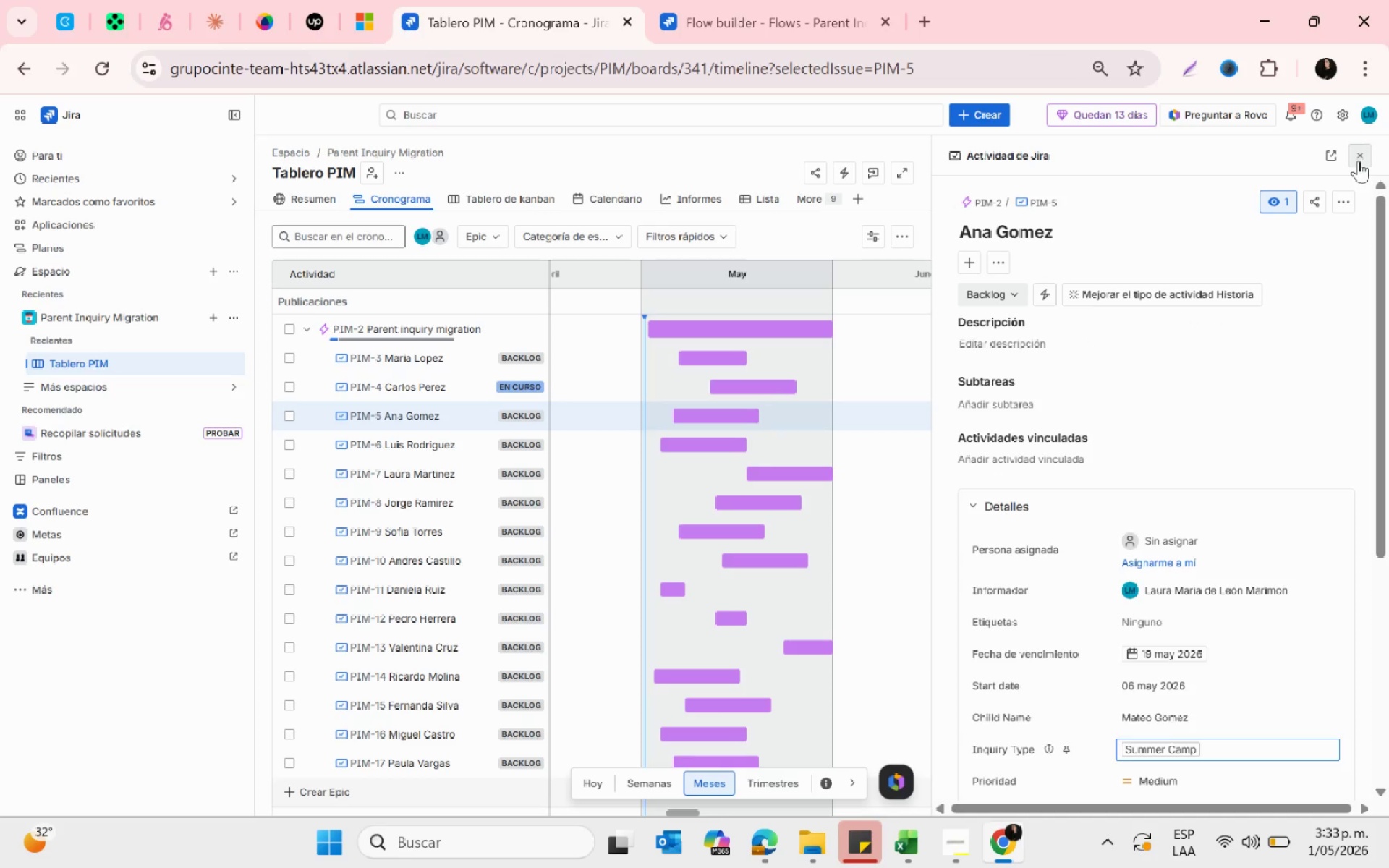 
left_click([1358, 161])
 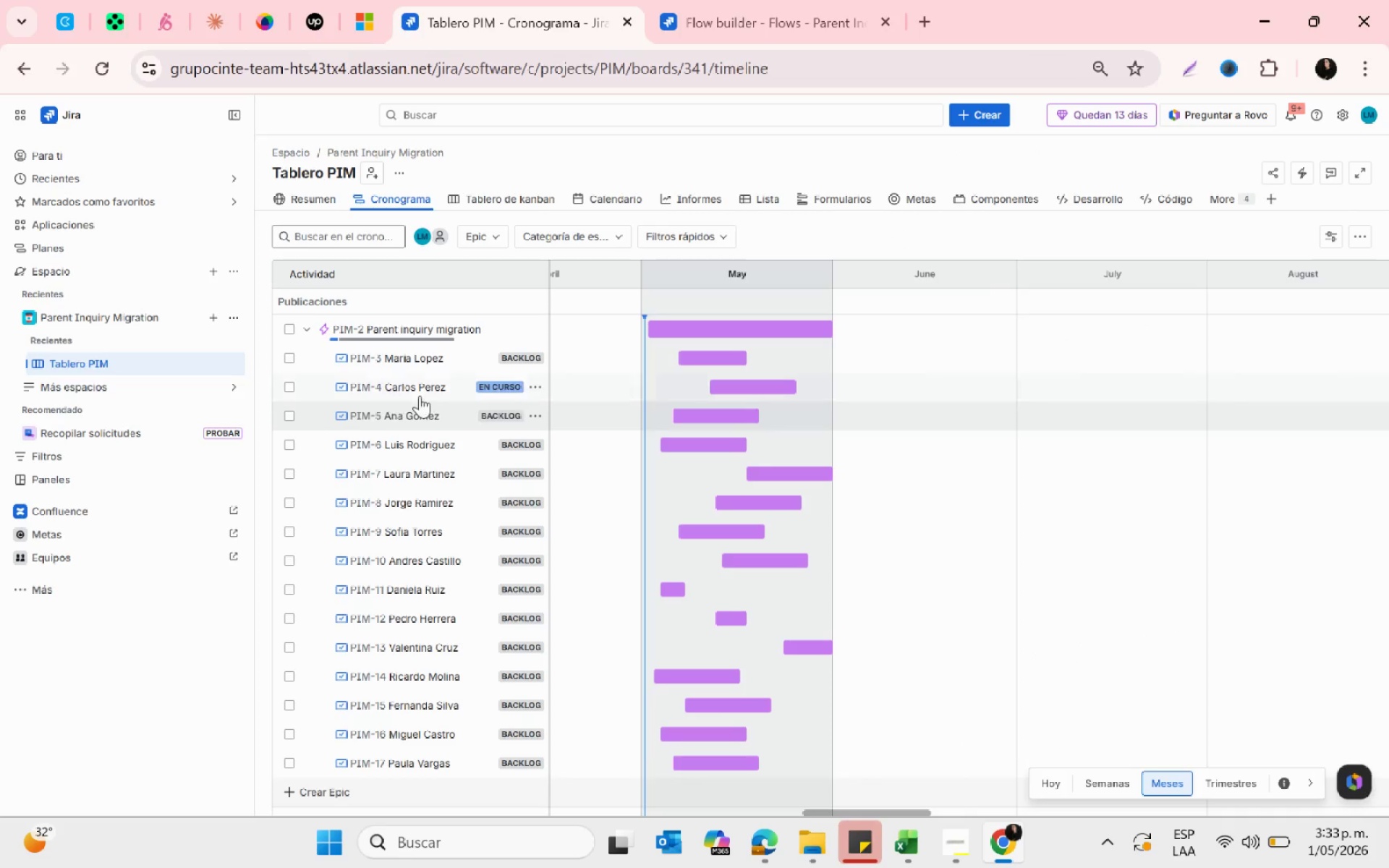 
mouse_move([431, 441])
 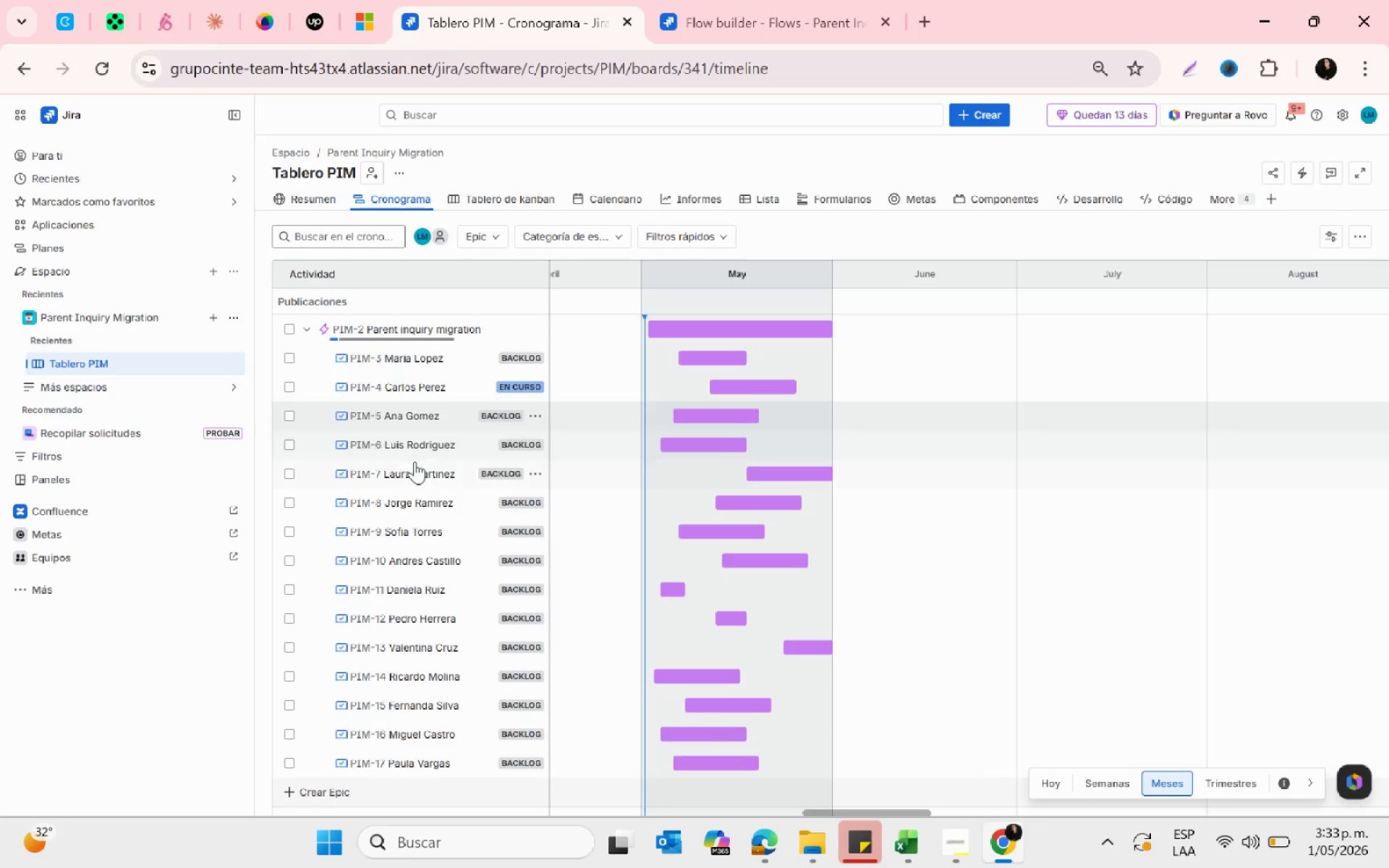 
left_click([402, 446])
 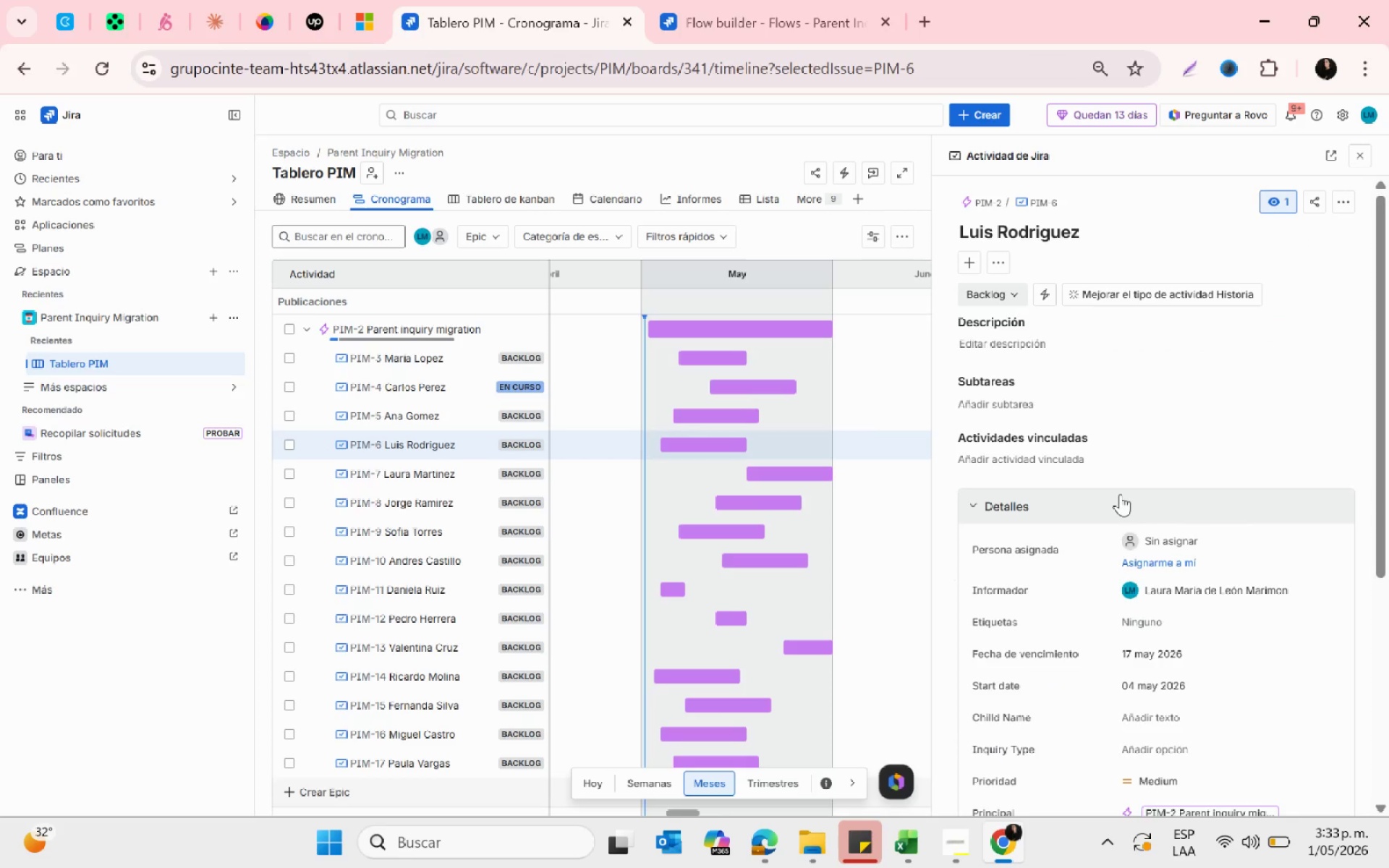 
scroll: coordinate [1126, 525], scroll_direction: down, amount: 1.0
 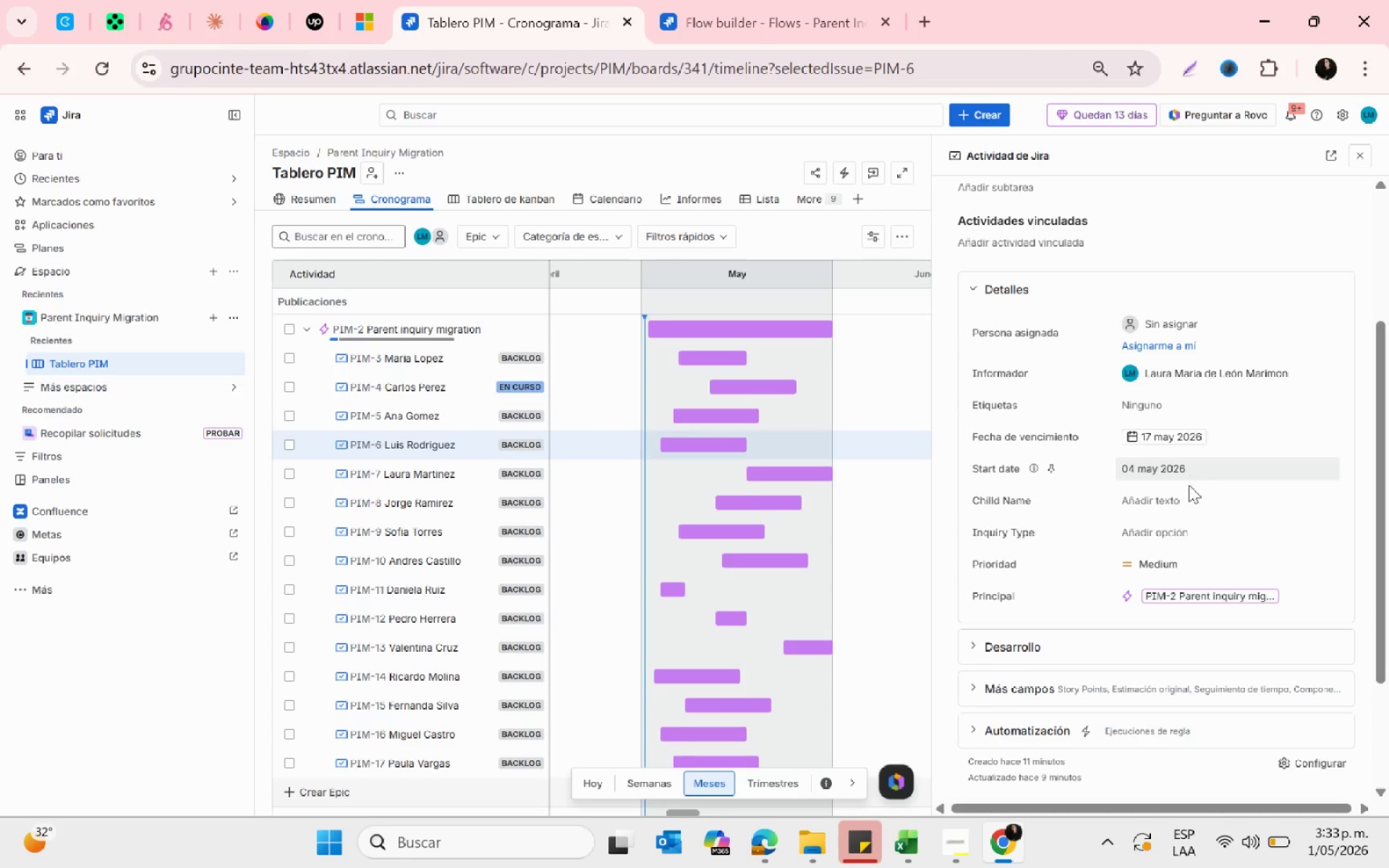 
left_click([1161, 497])
 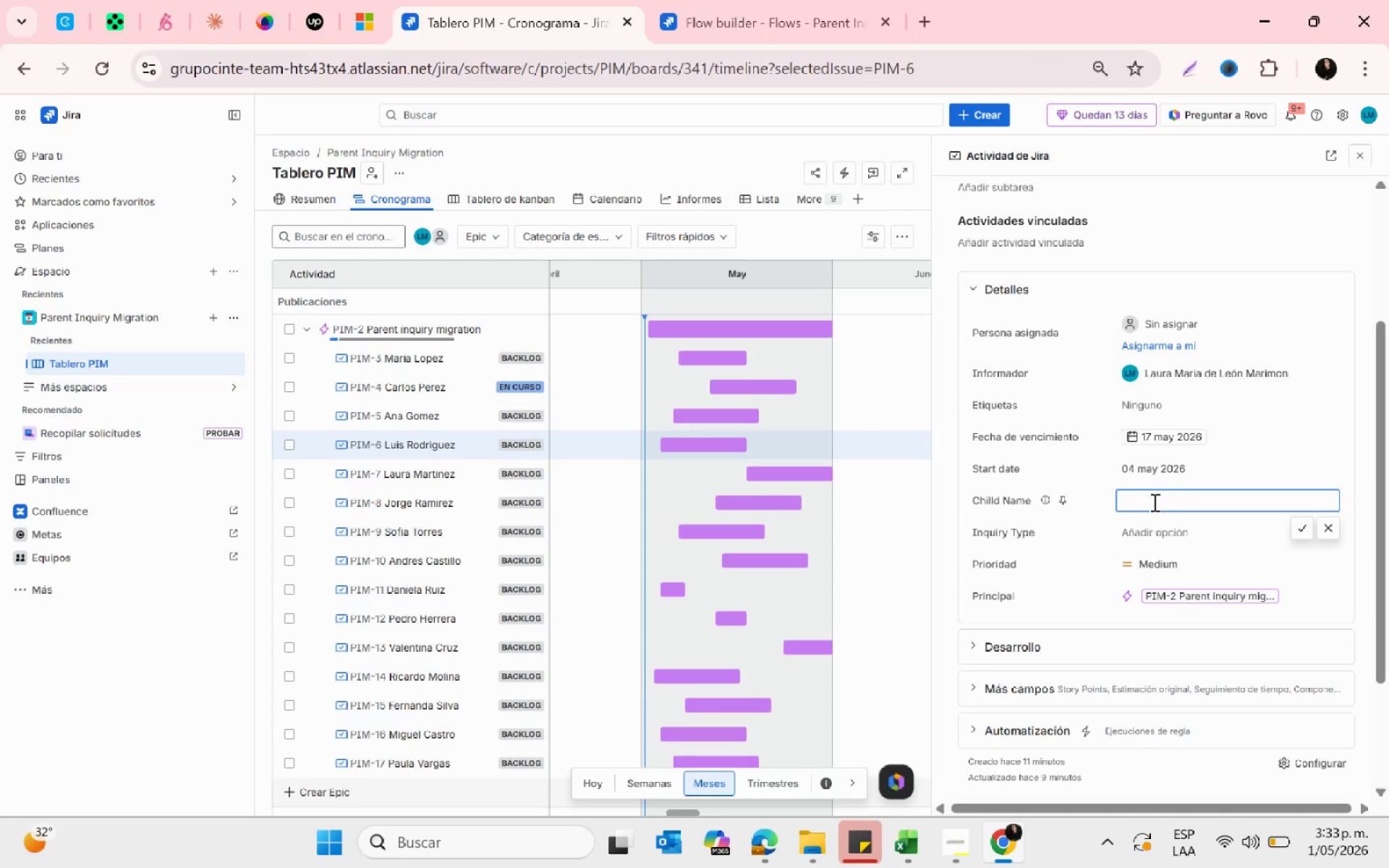 
hold_key(key=ShiftRight, duration=1.52)
 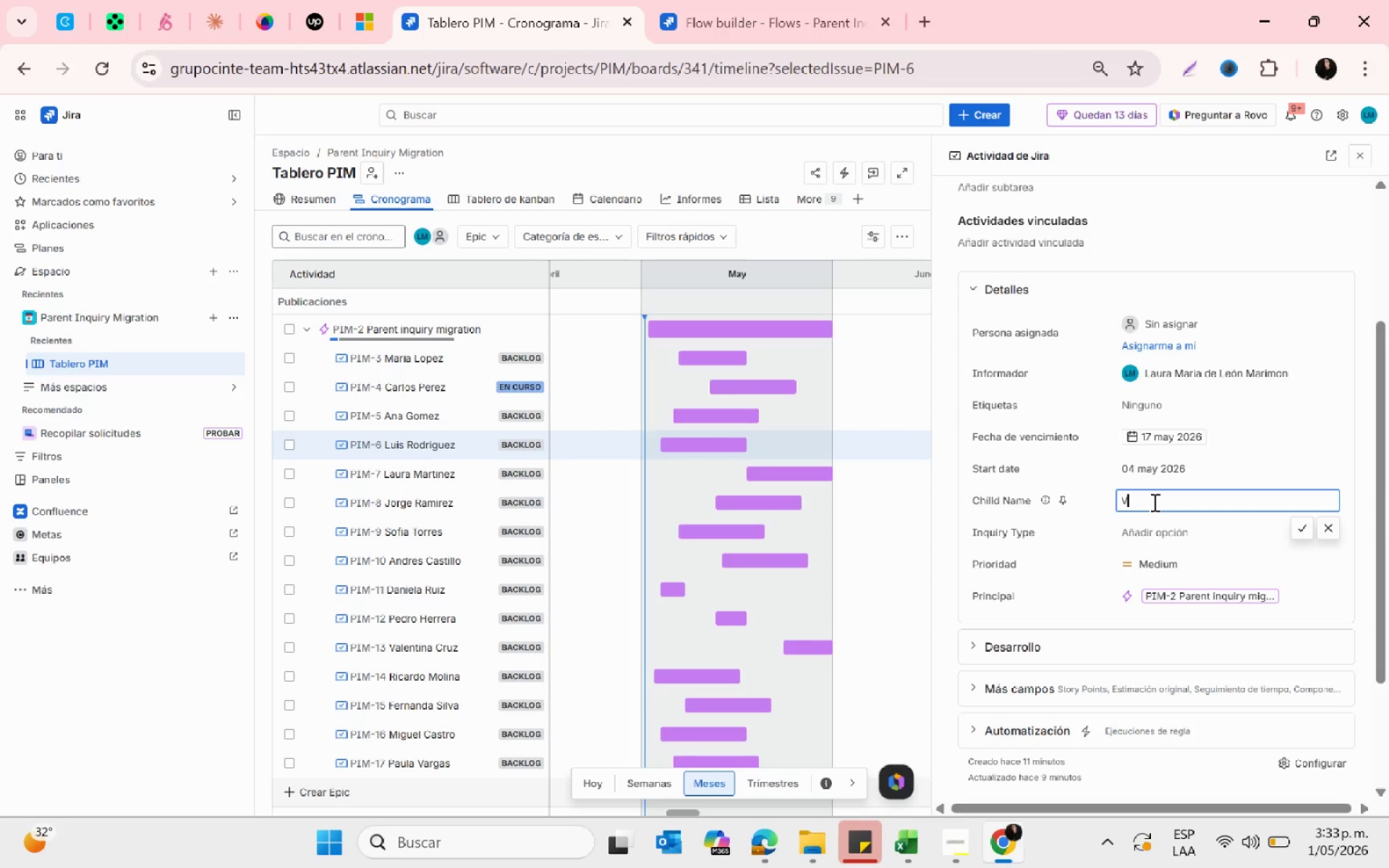 
type(Valeri )
key(Backspace)
type(a Rodriguez)
 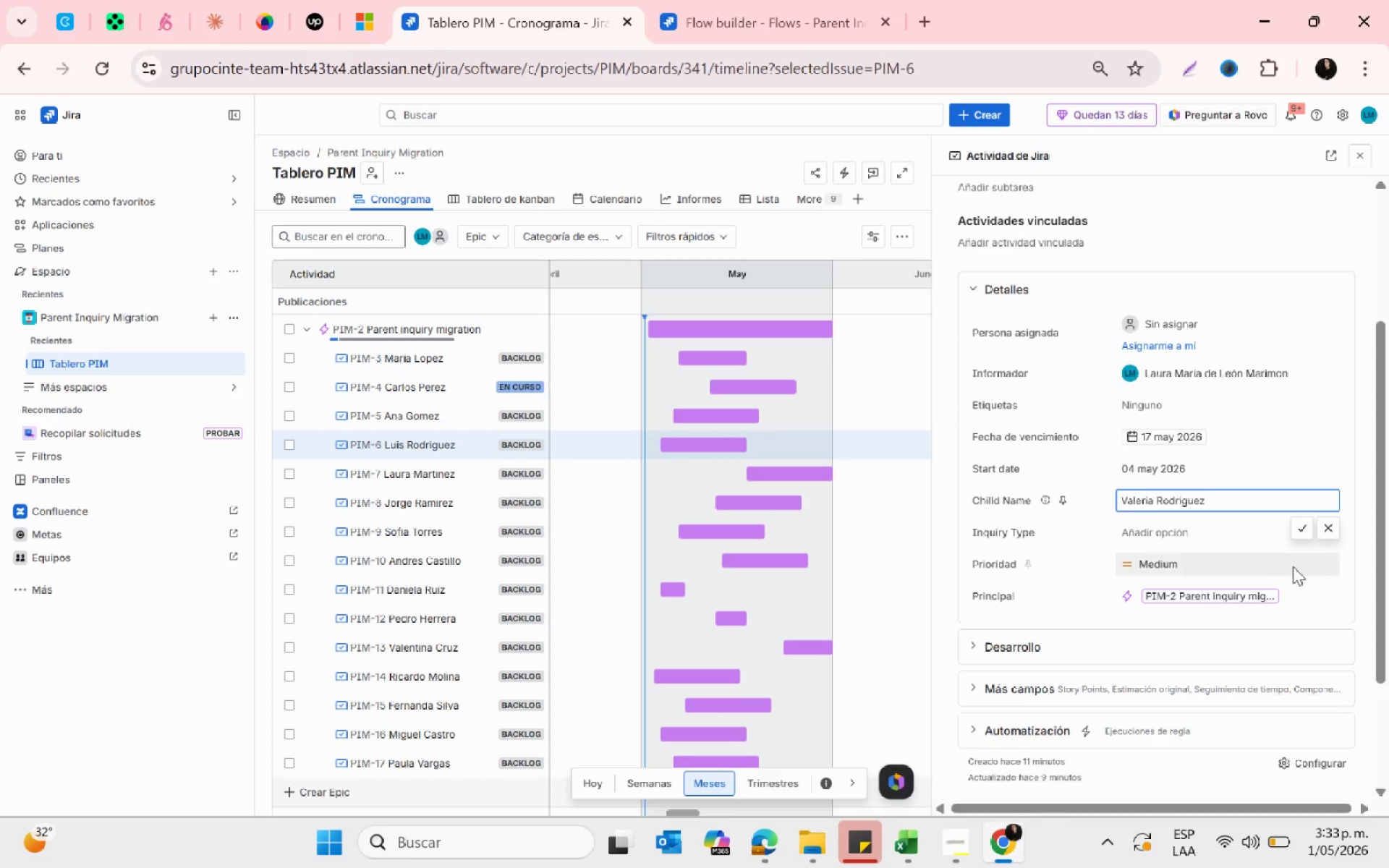 
left_click([1303, 535])
 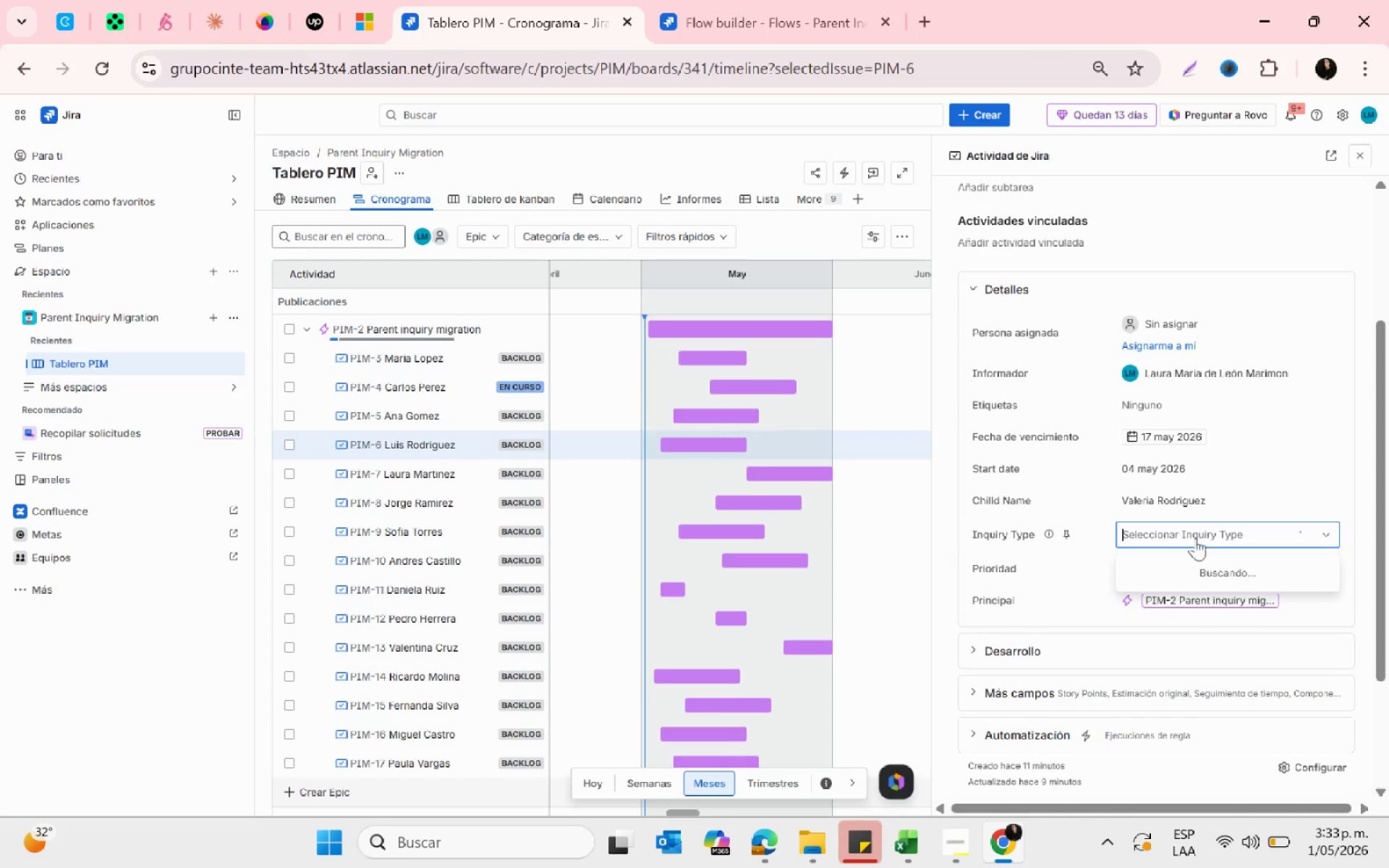 
left_click([1174, 566])
 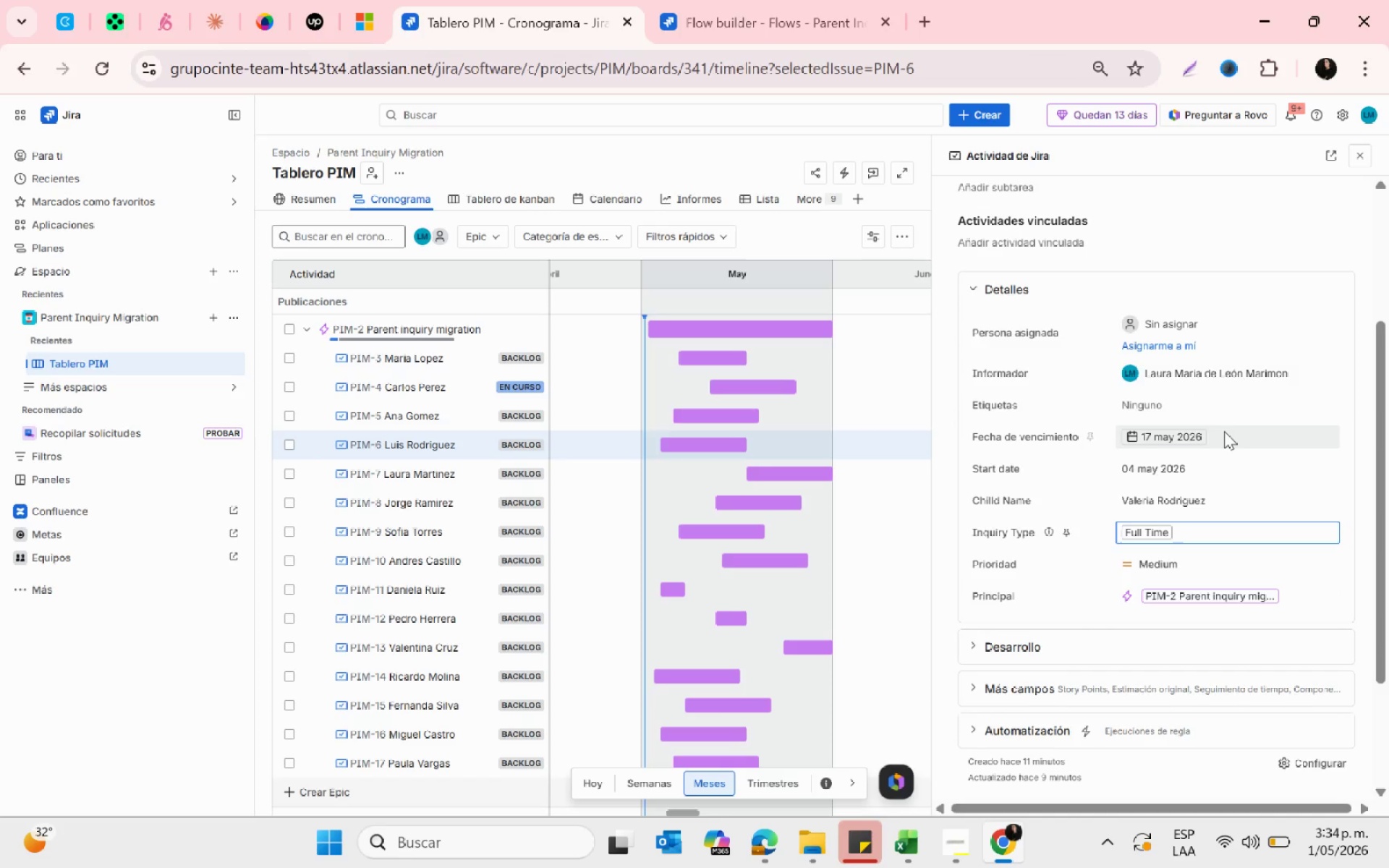 
scroll: coordinate [1224, 431], scroll_direction: up, amount: 3.0
 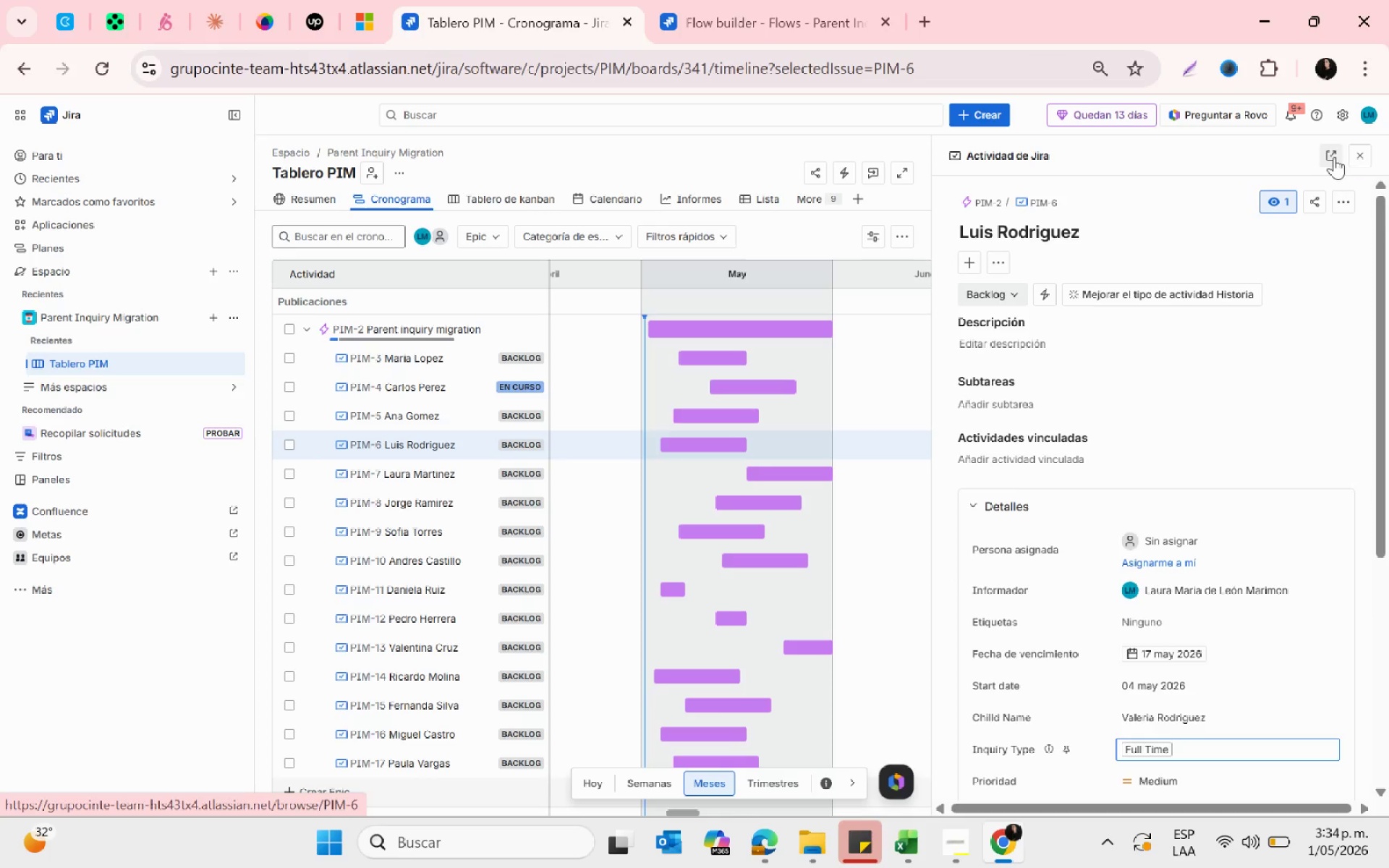 
left_click([1358, 158])
 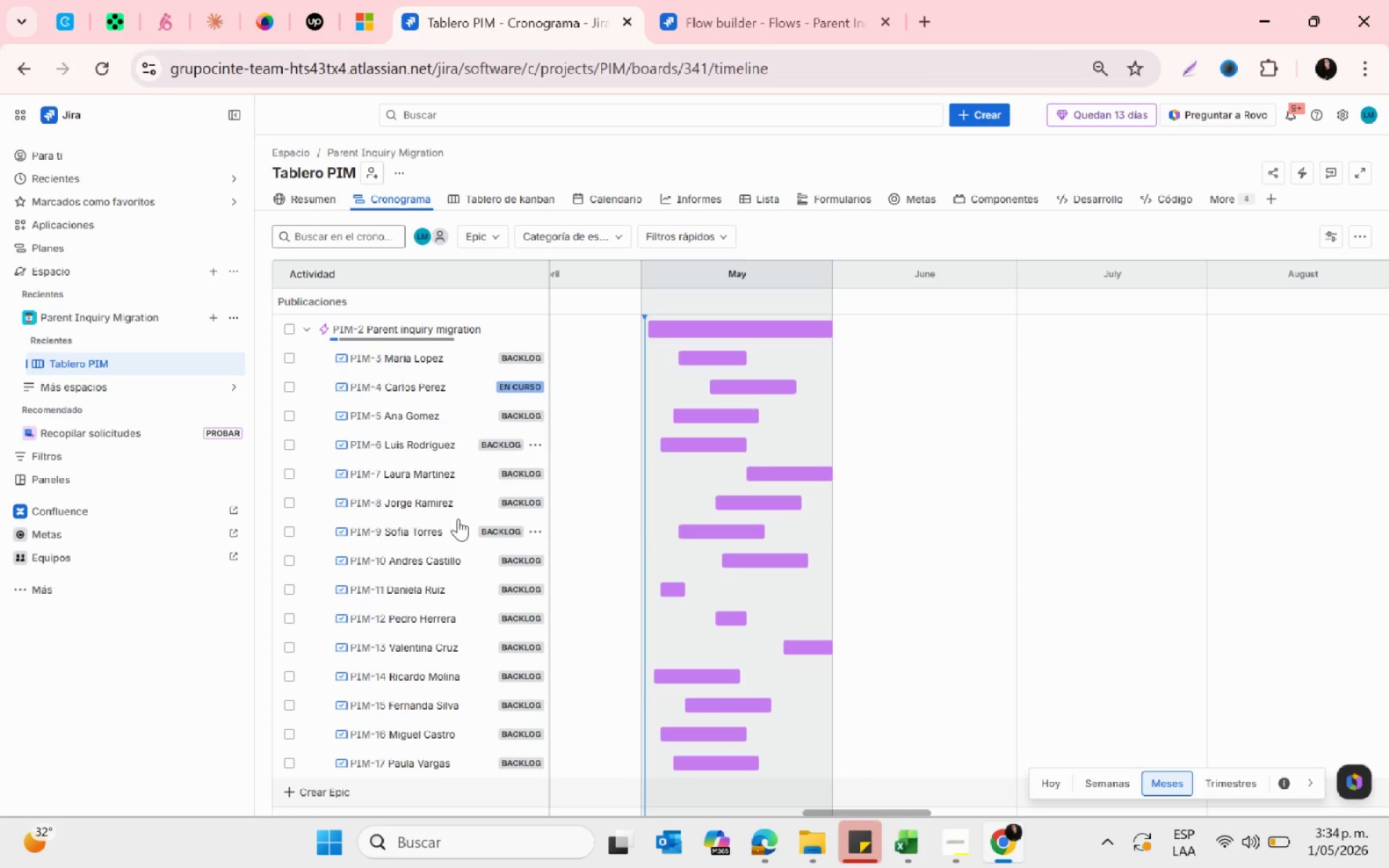 
mouse_move([457, 482])
 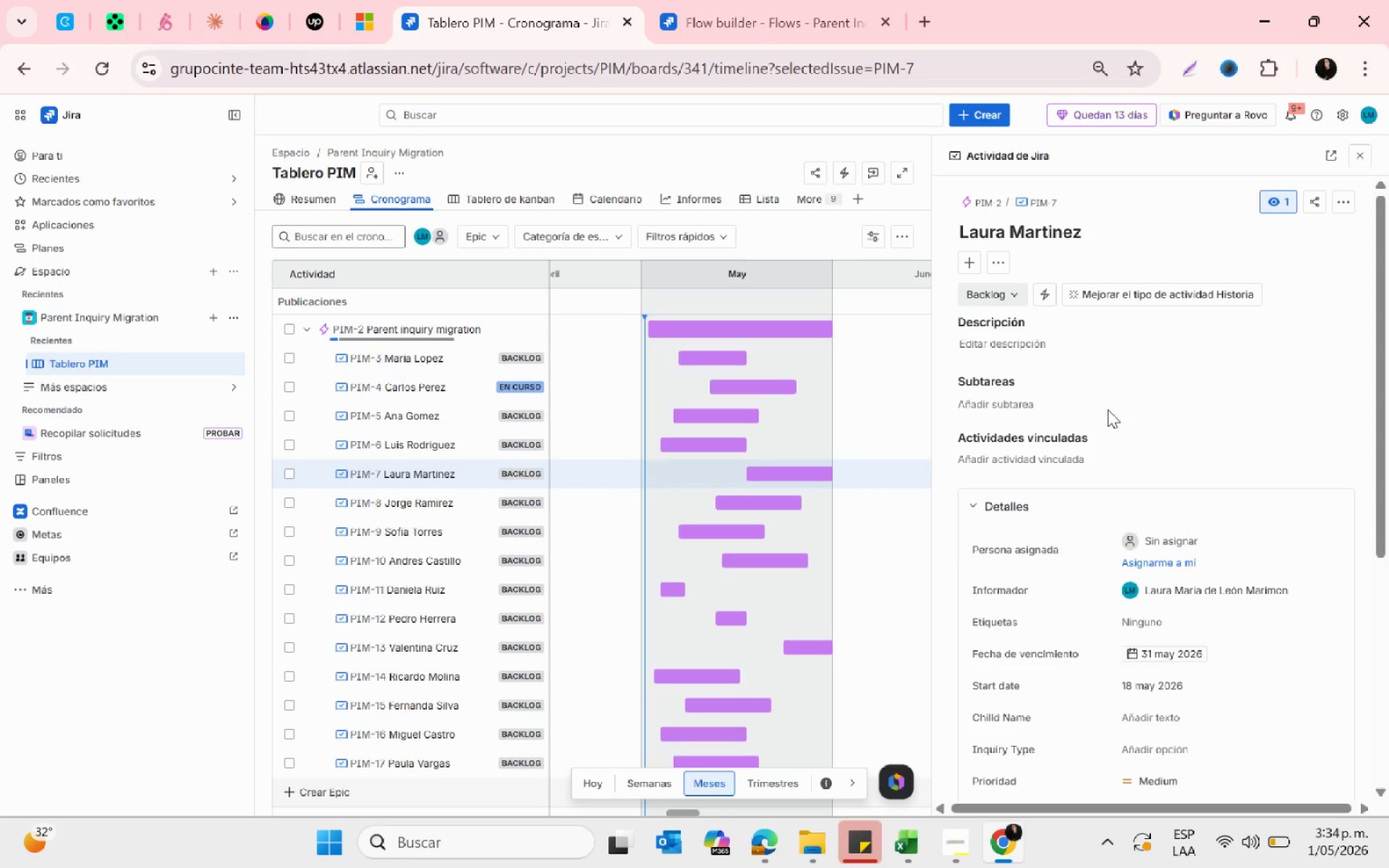 
scroll: coordinate [1113, 409], scroll_direction: down, amount: 1.0
 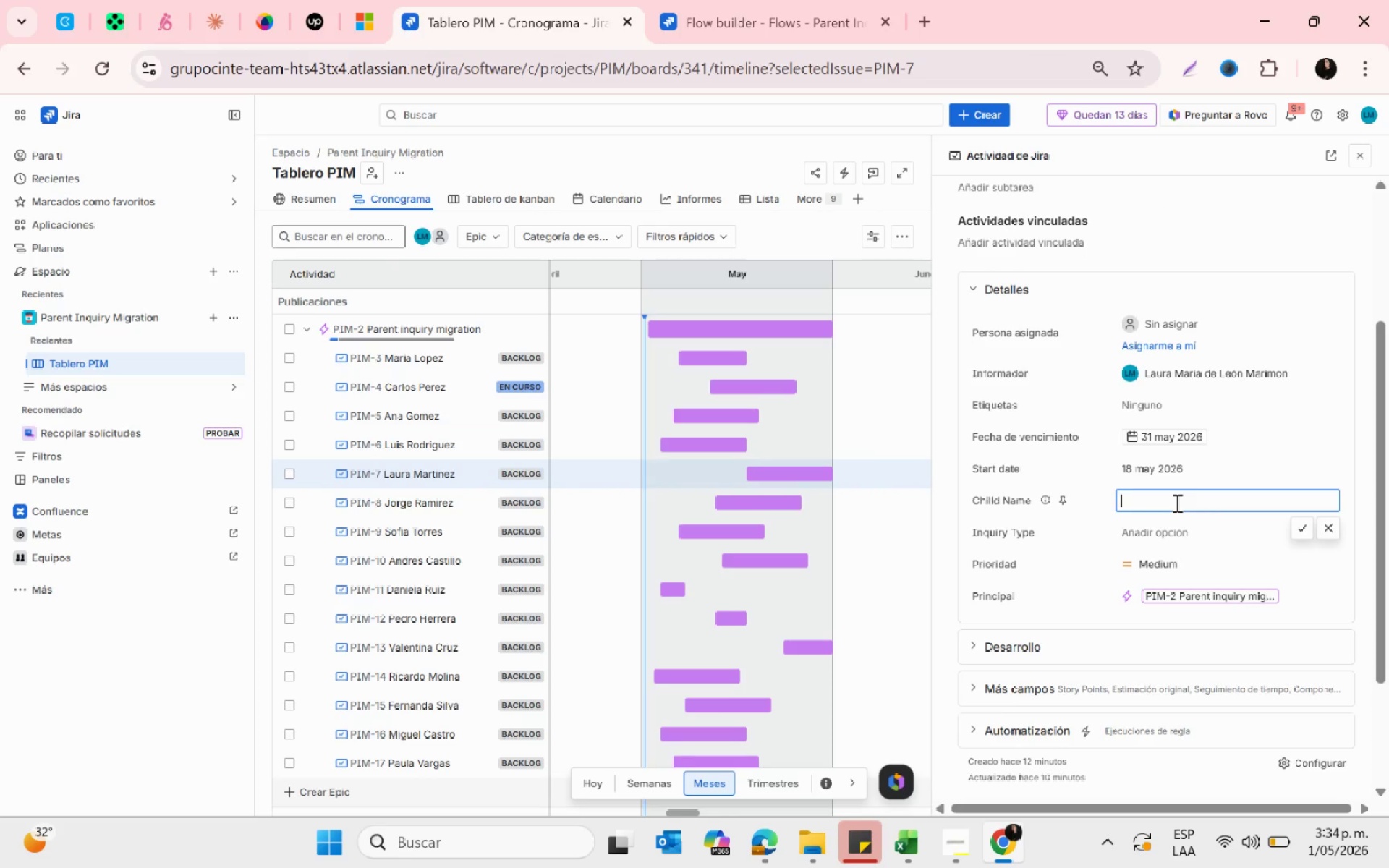 
type(Diego Martinez)
 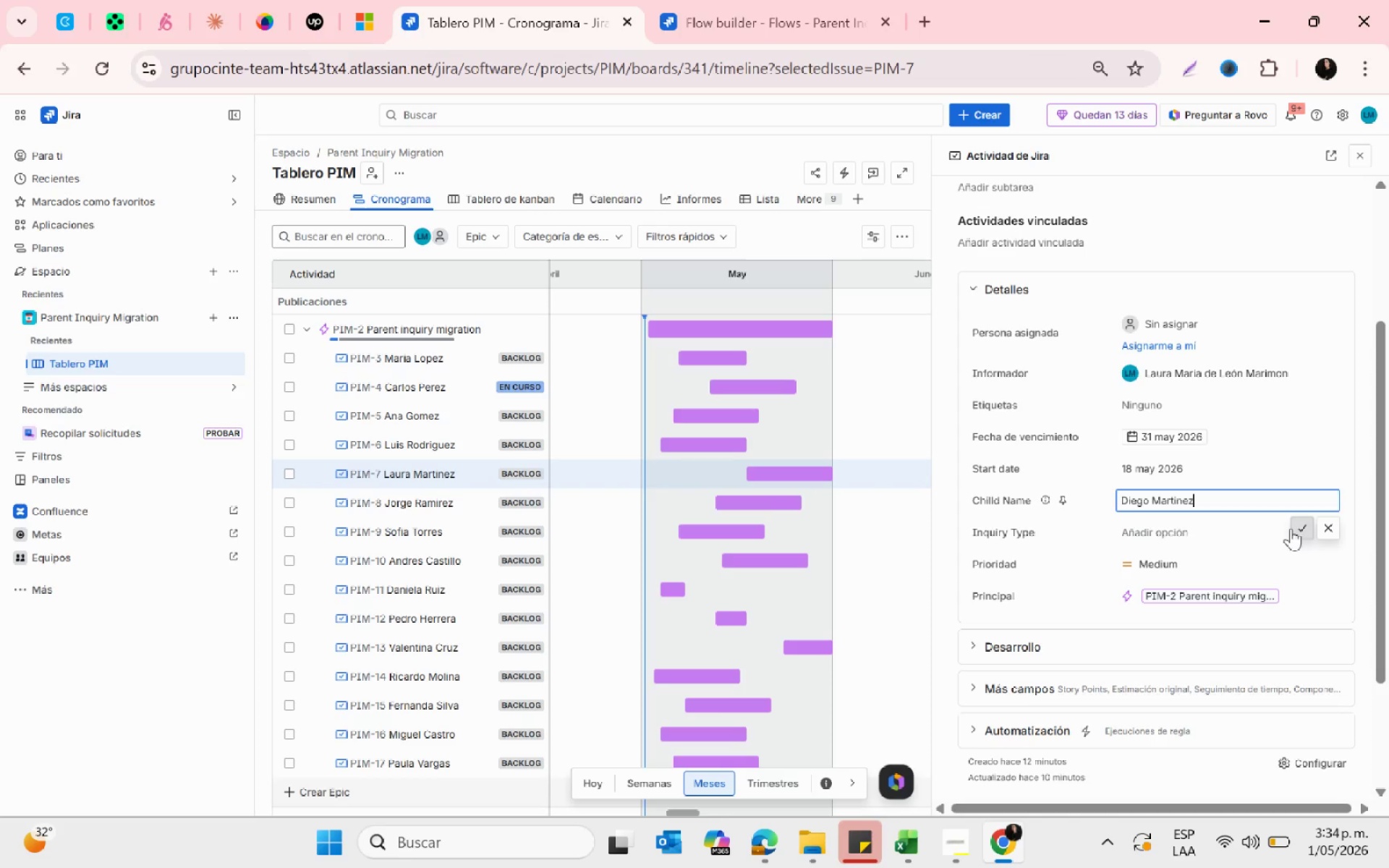 
left_click([1184, 532])
 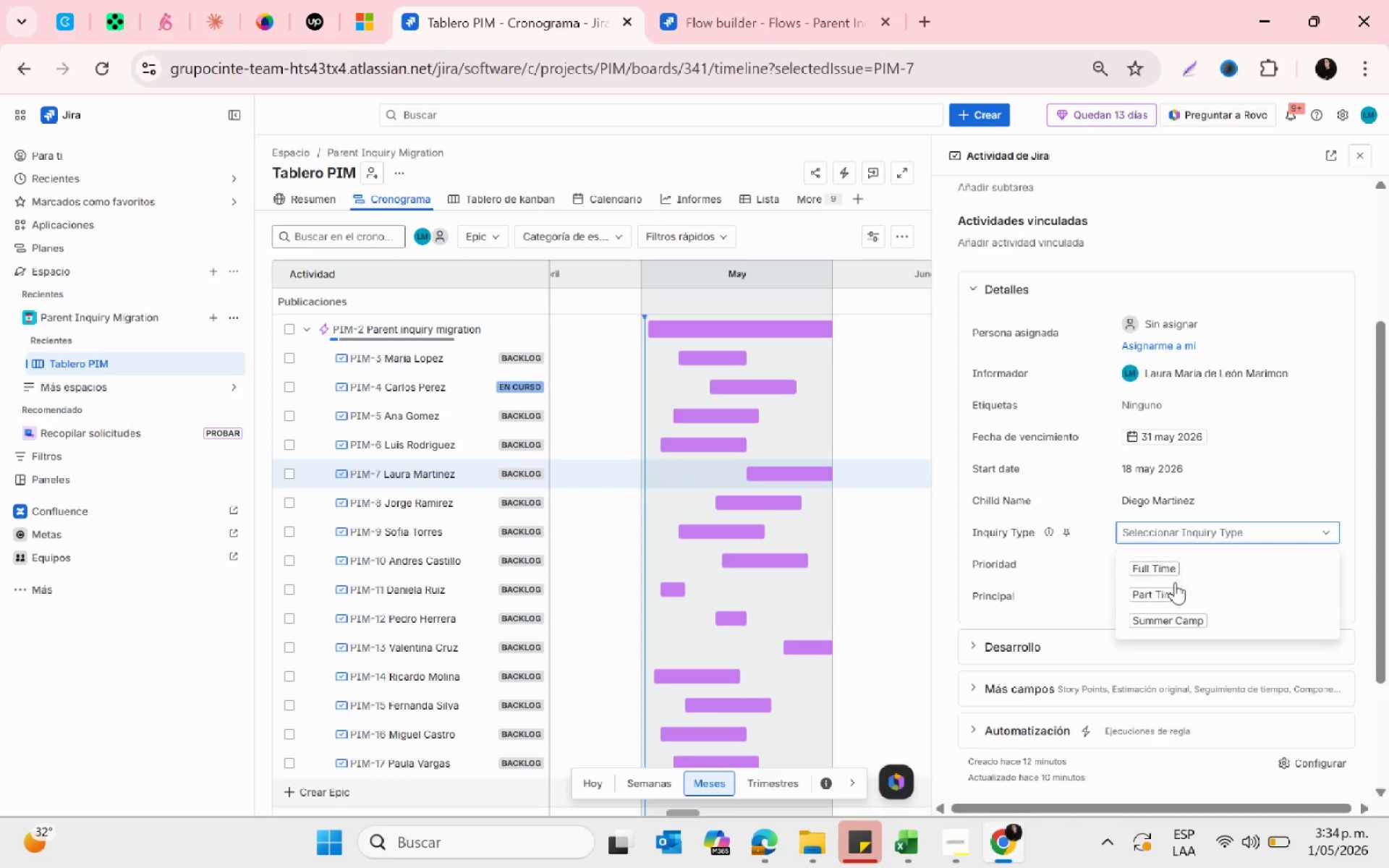 
left_click([1174, 588])
 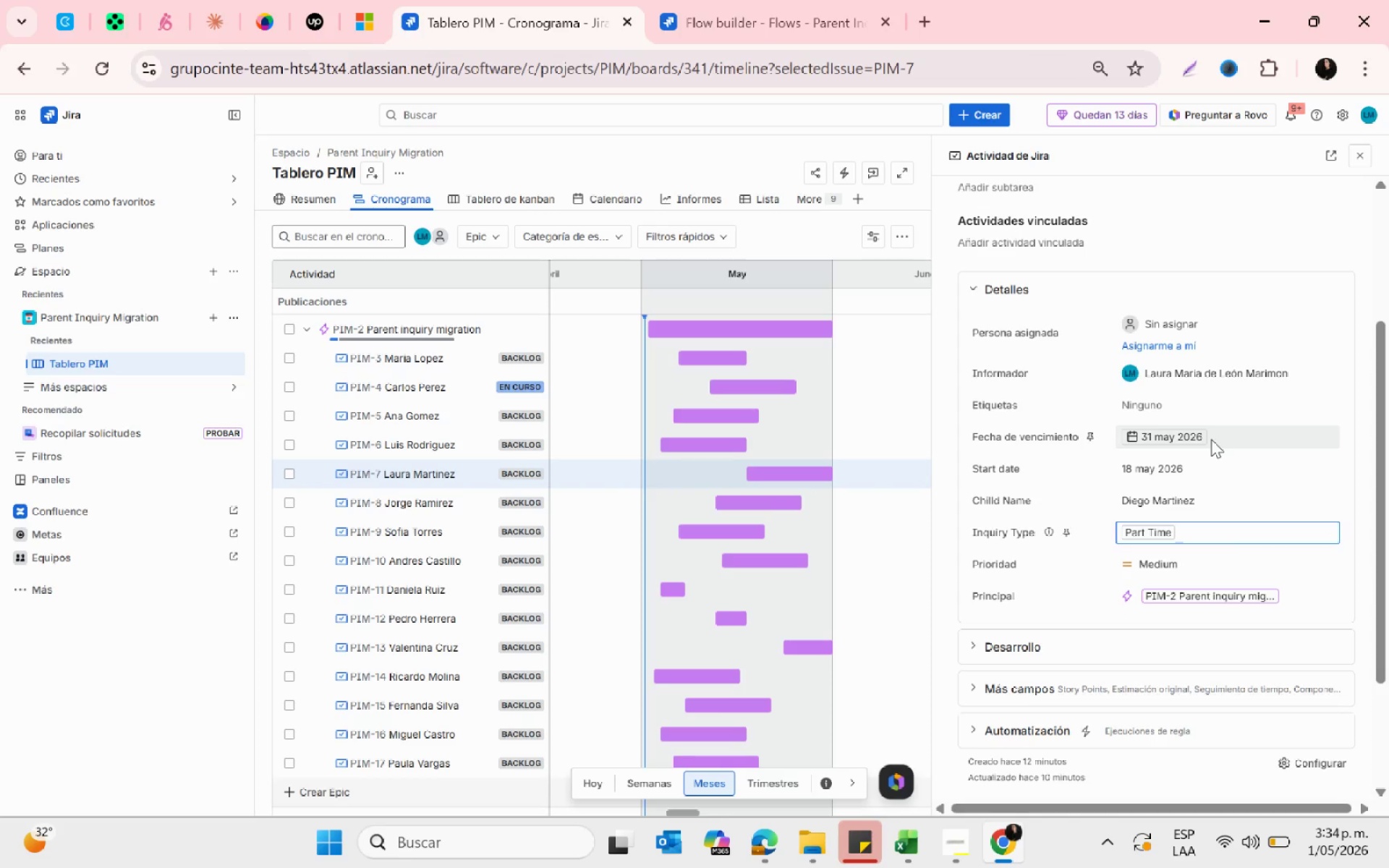 
scroll: coordinate [1211, 439], scroll_direction: up, amount: 2.0
 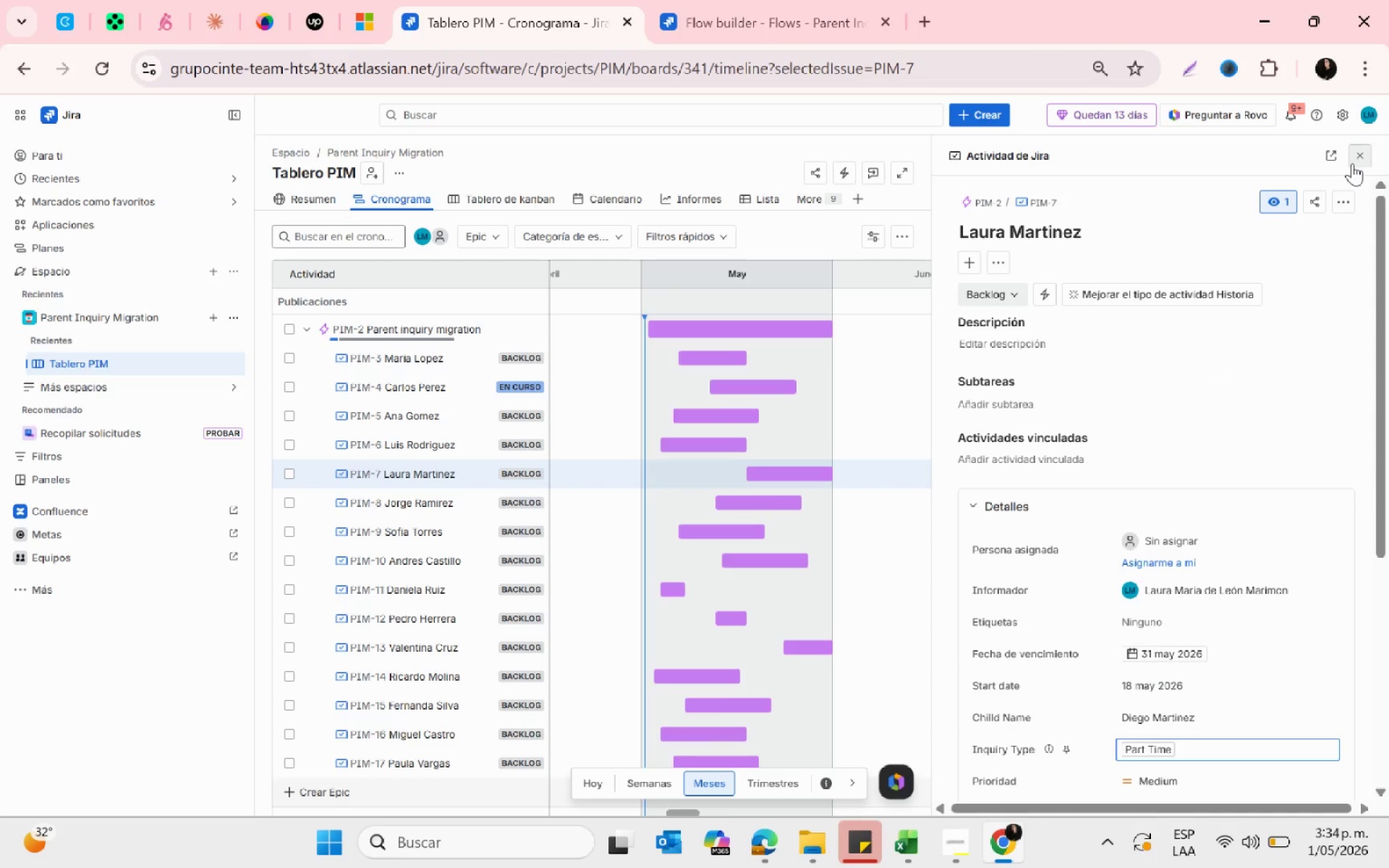 
left_click([1352, 163])
 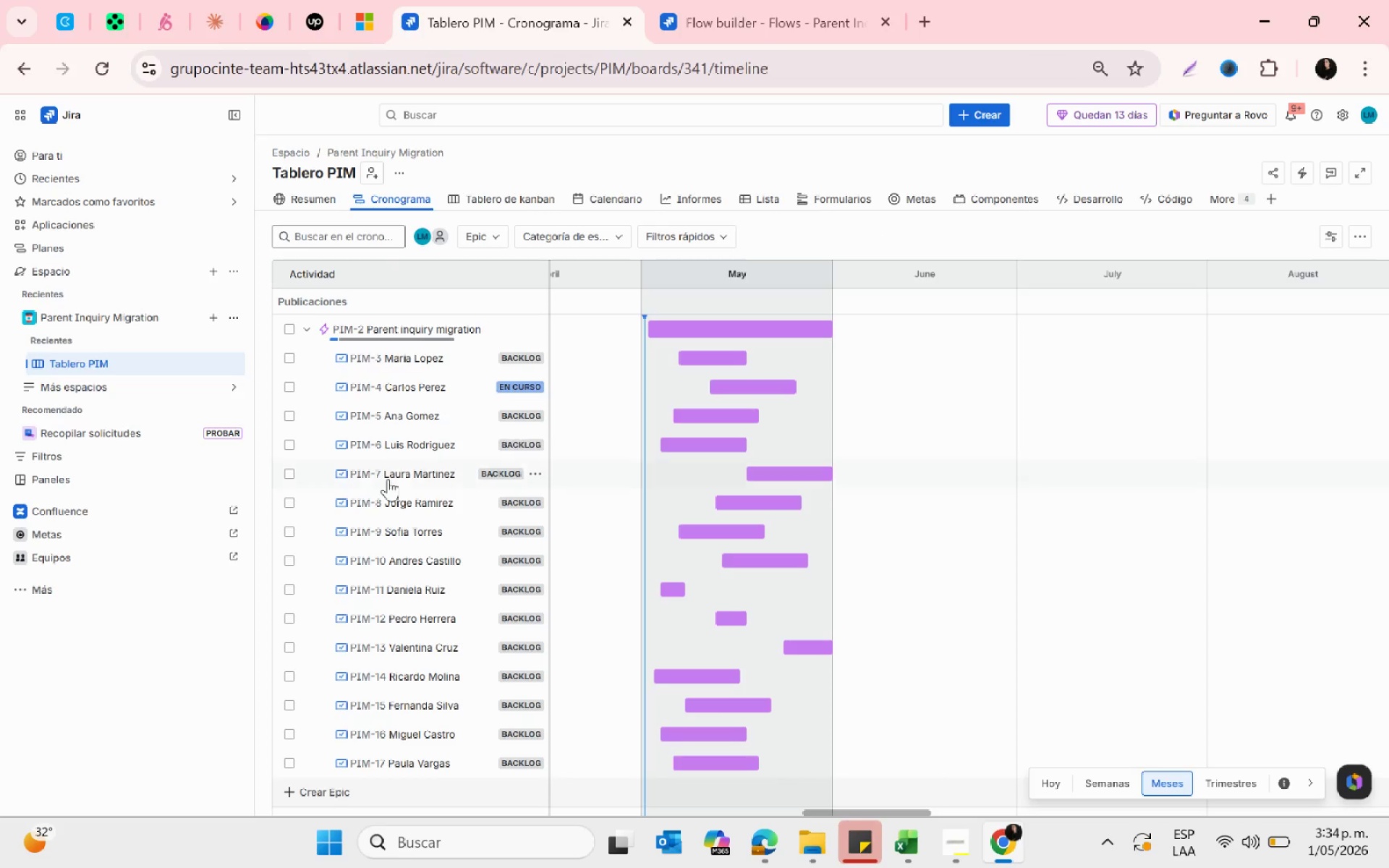 
left_click([400, 501])
 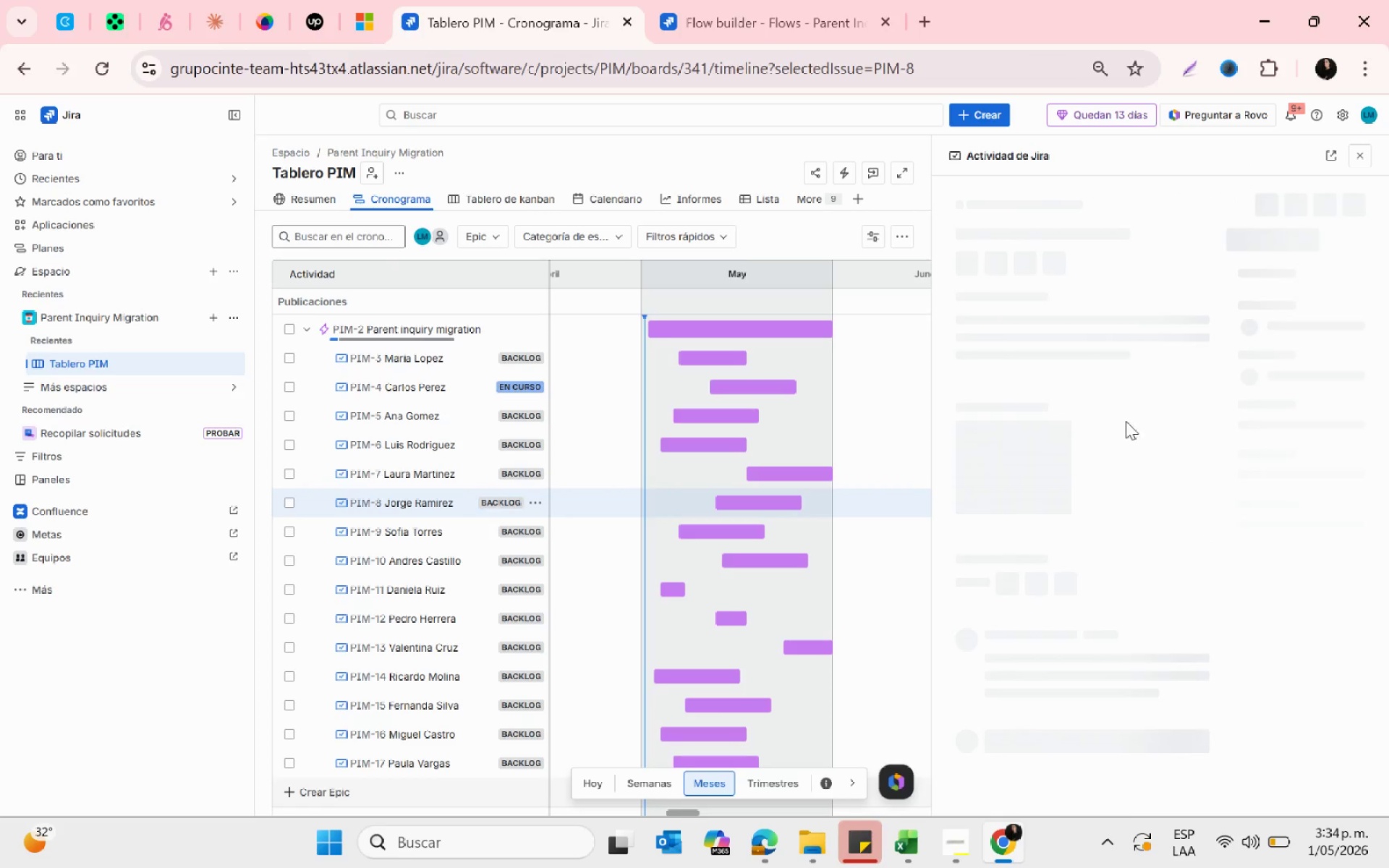 
scroll: coordinate [1174, 387], scroll_direction: down, amount: 1.0
 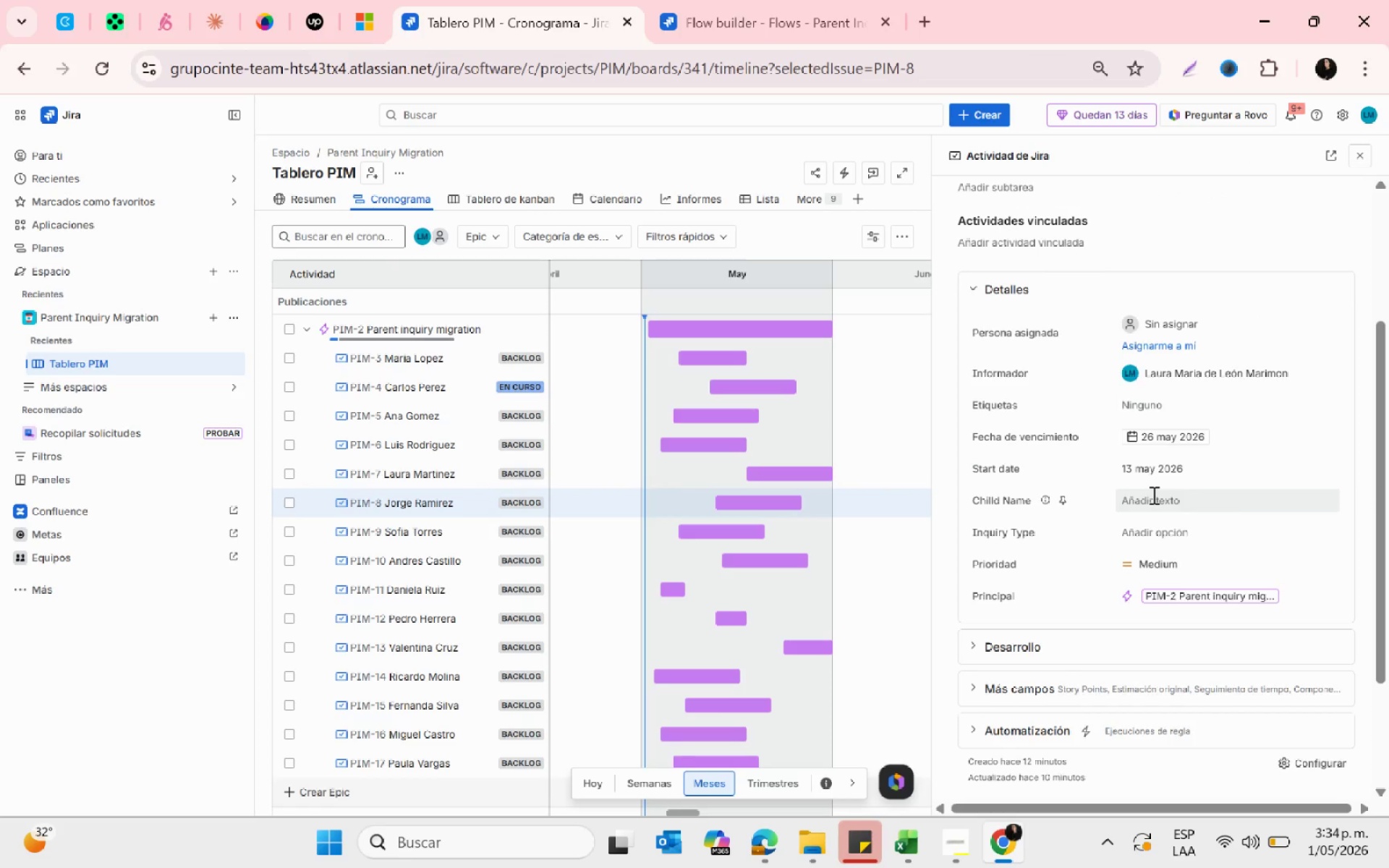 
left_click([1152, 495])
 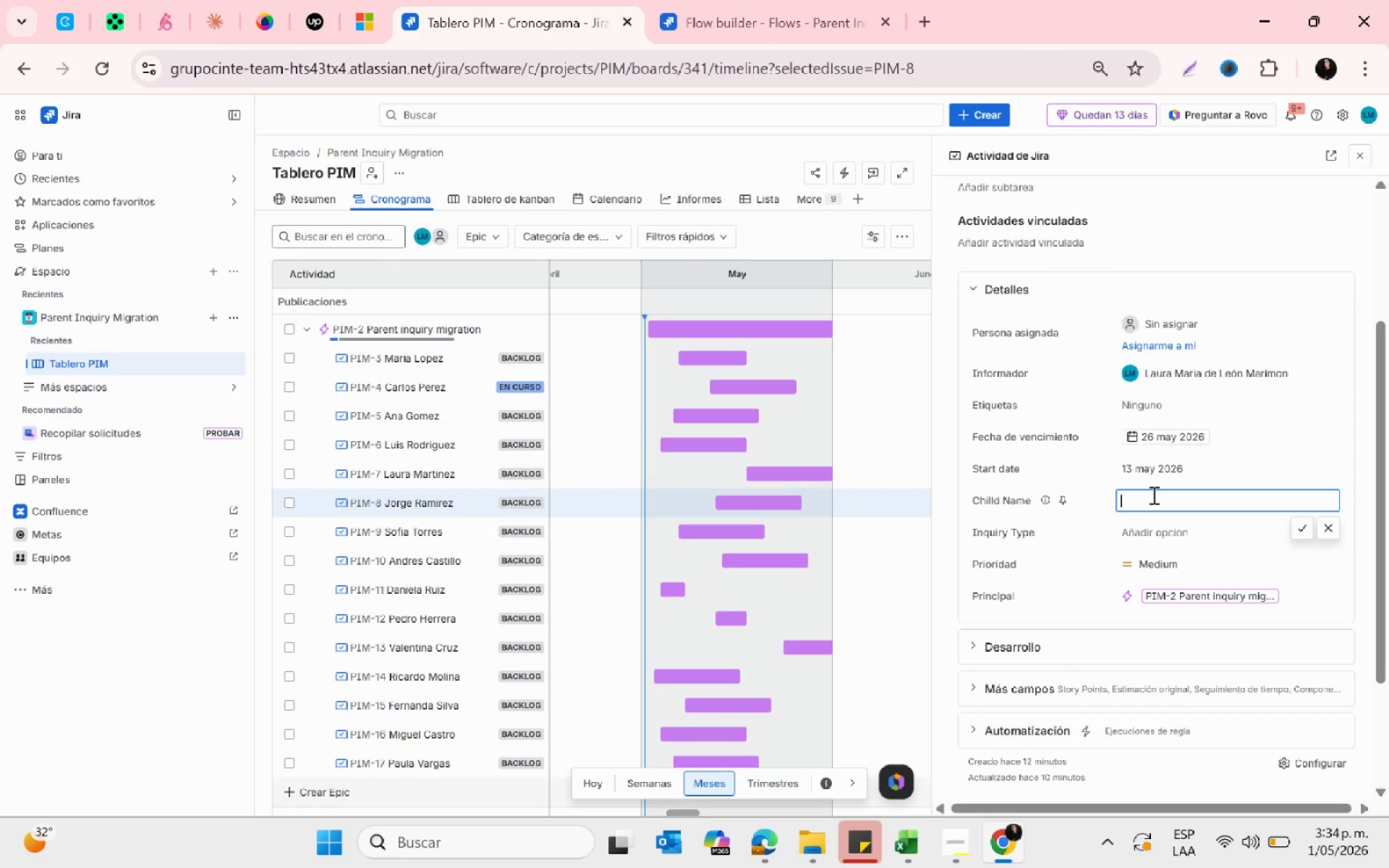 
type(Camila Ramirez)
 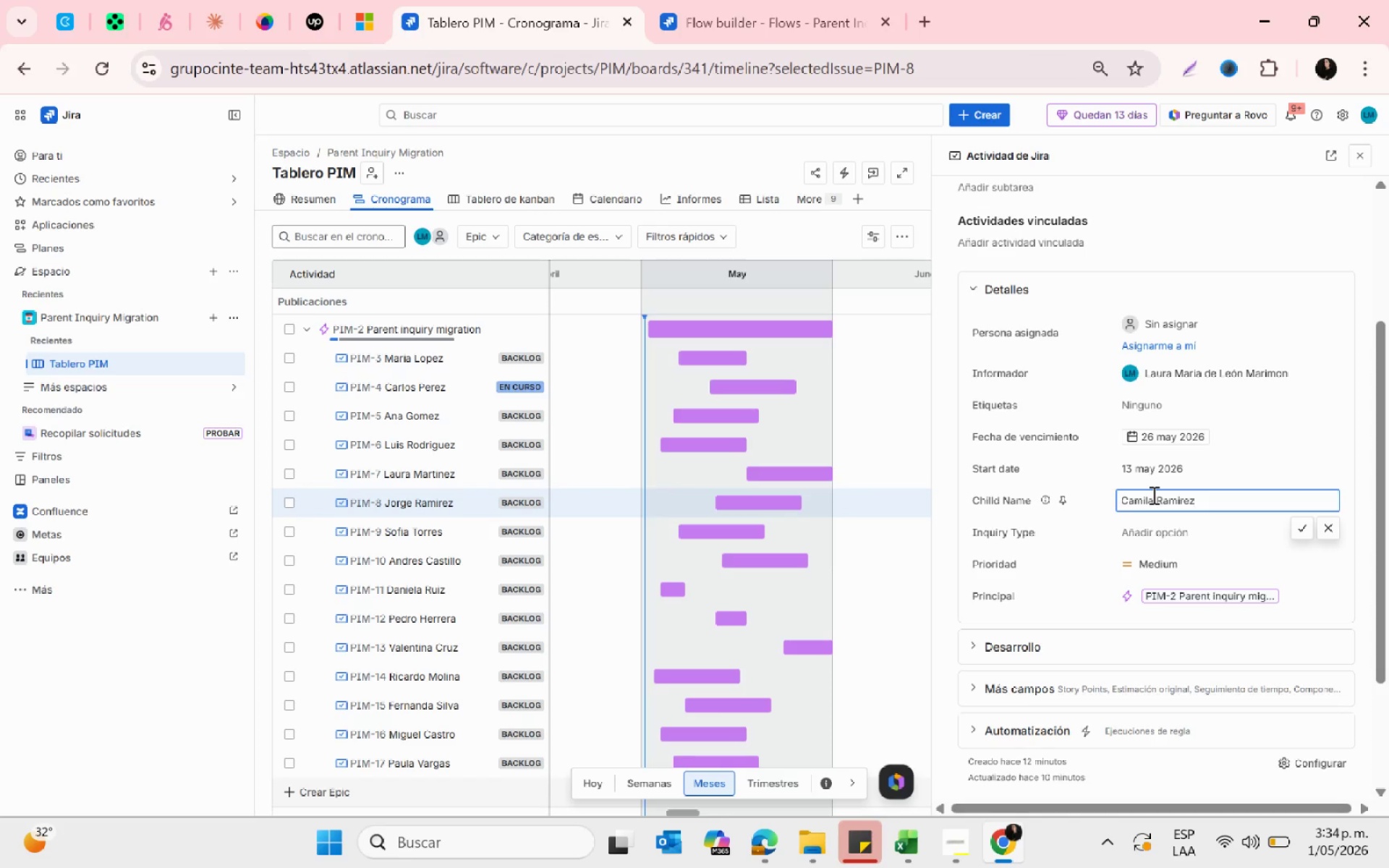 
key(Enter)
 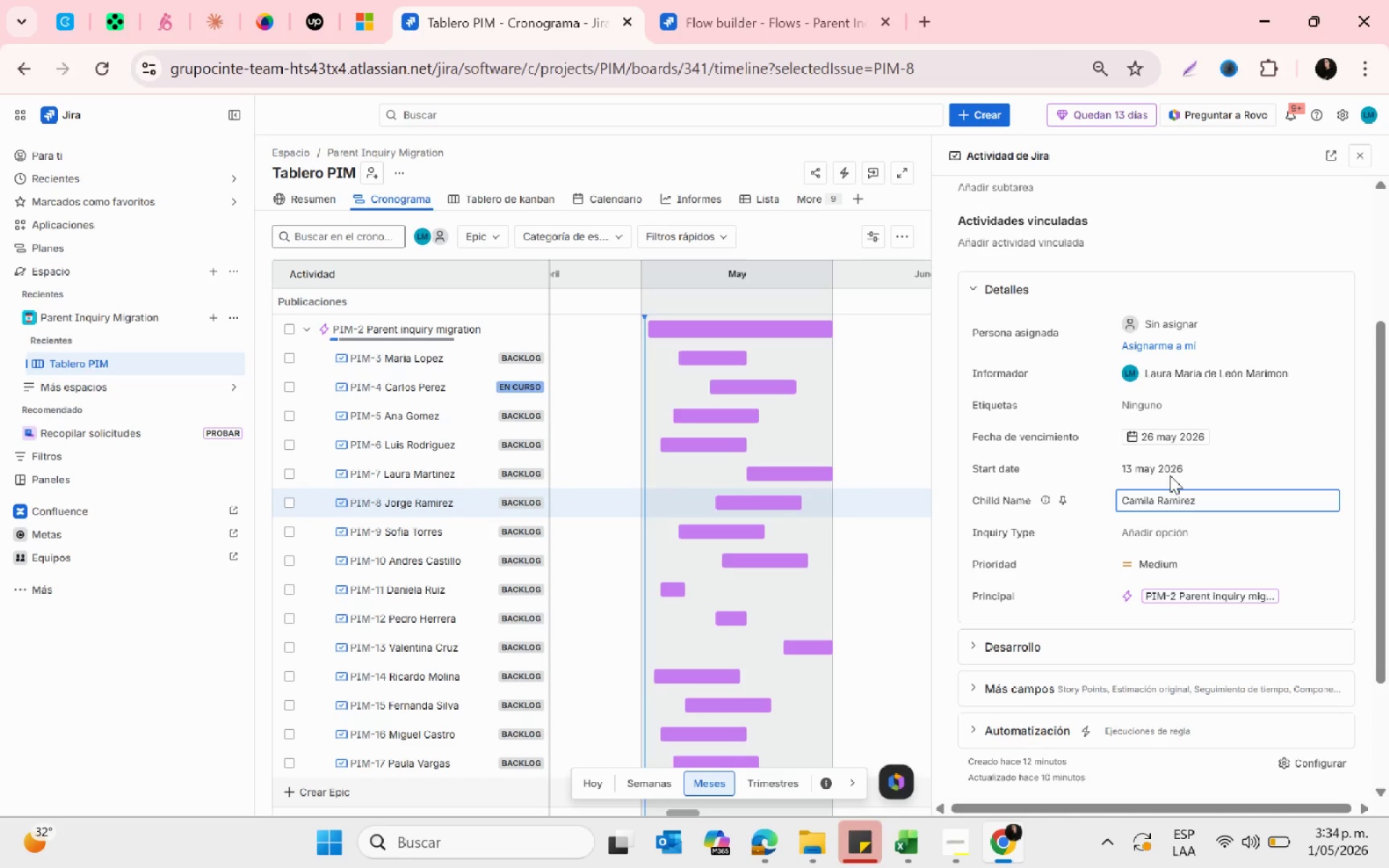 
scroll: coordinate [1160, 461], scroll_direction: down, amount: 1.0
 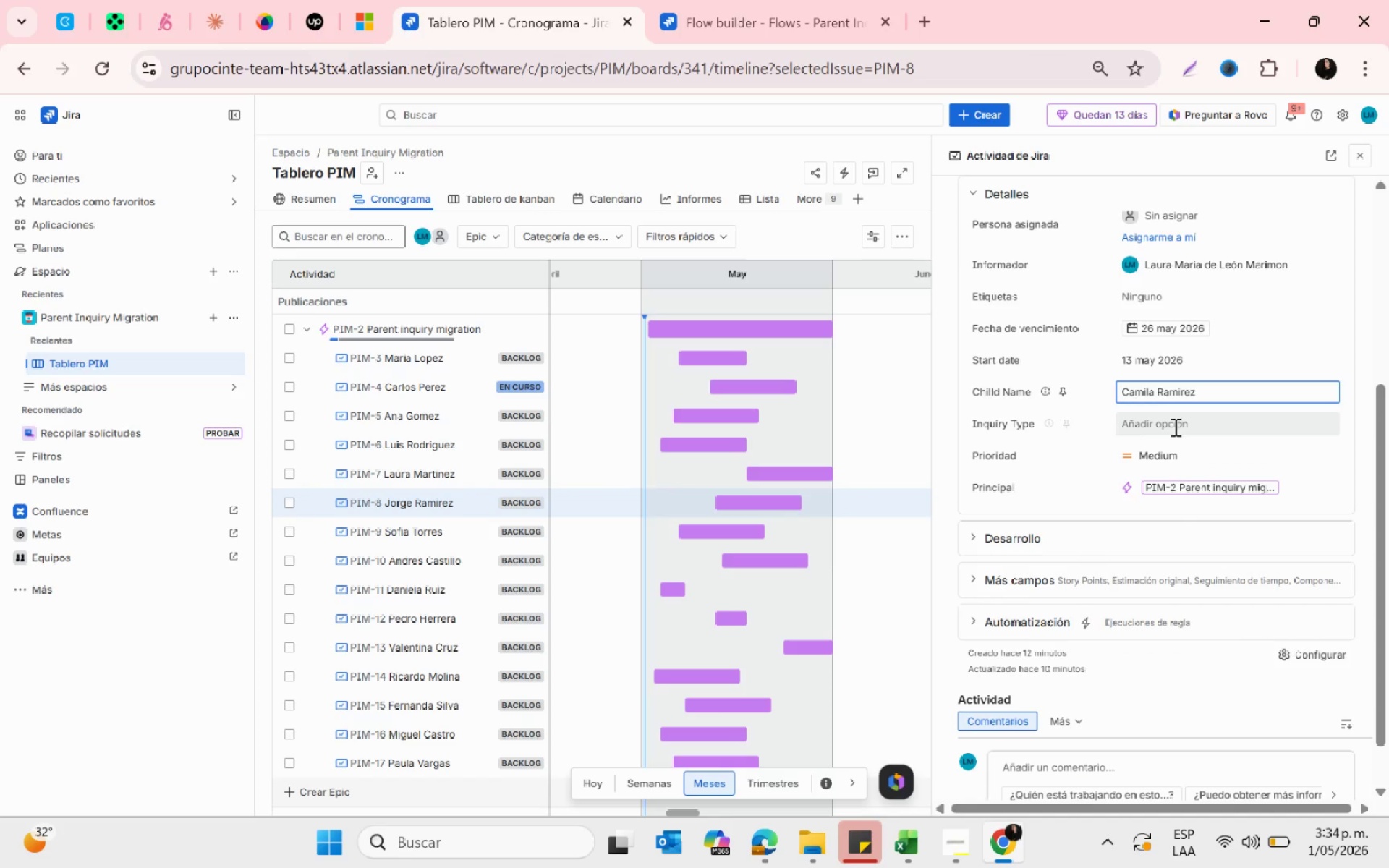 
left_click([1170, 423])
 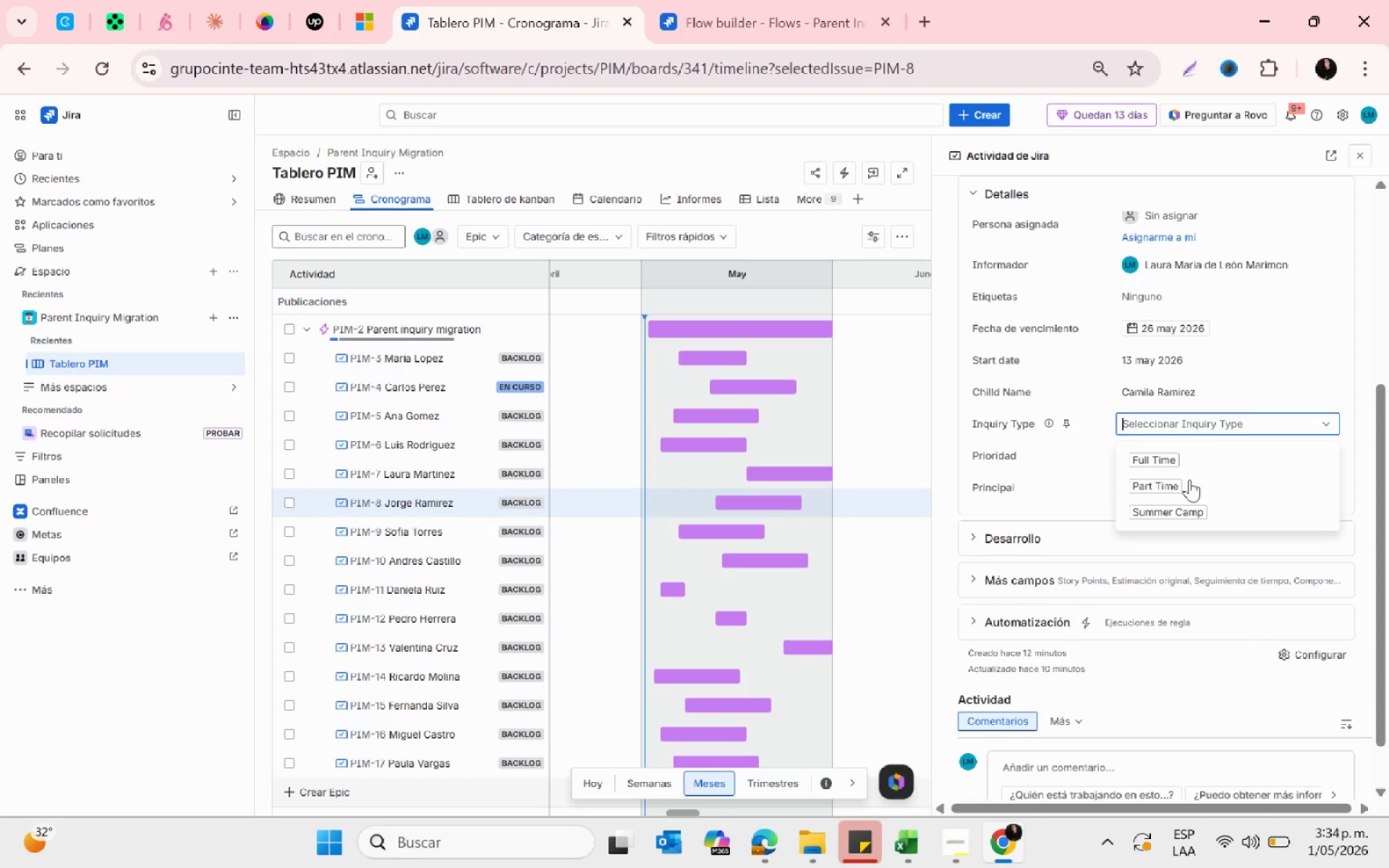 
left_click([1179, 511])
 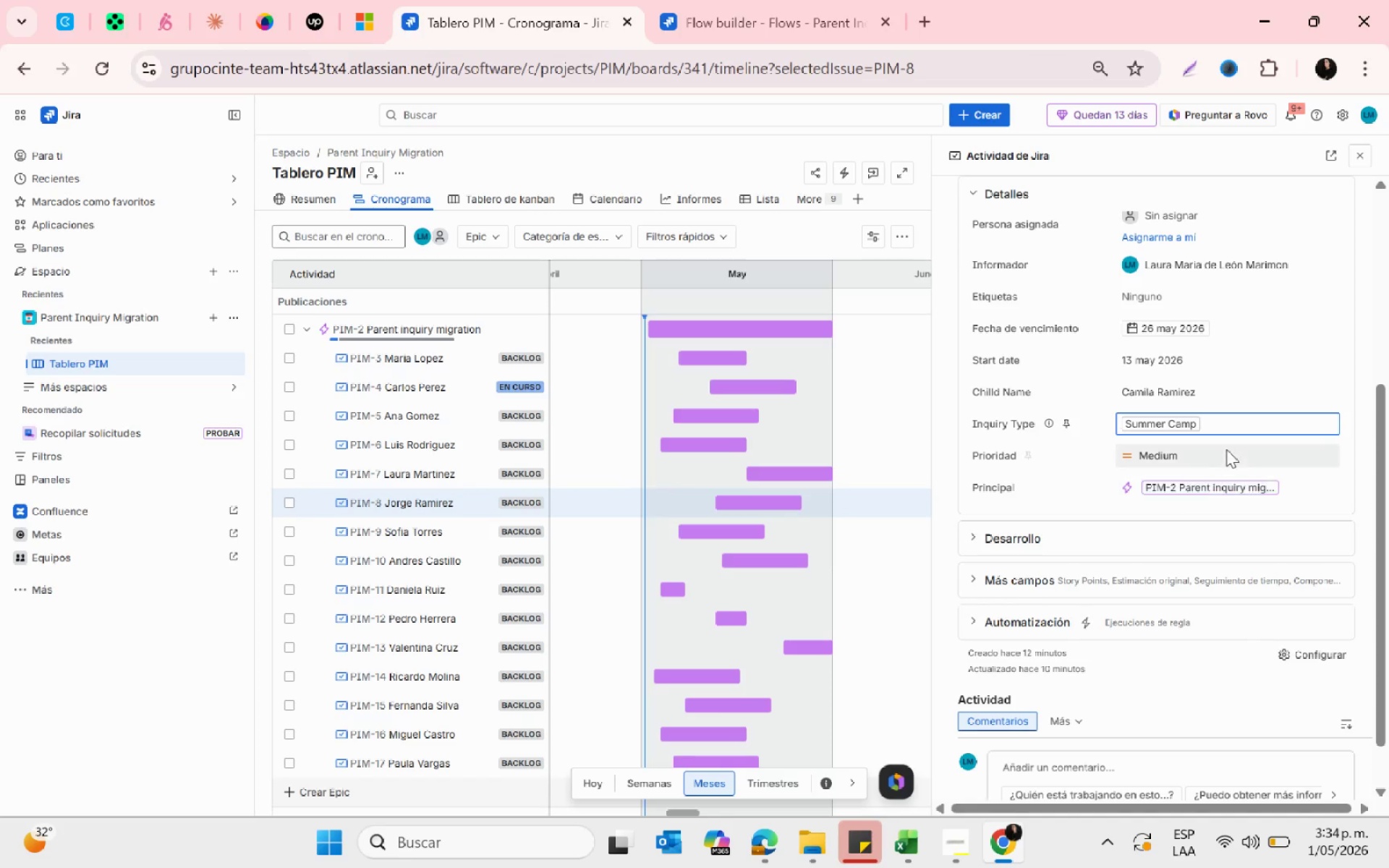 
scroll: coordinate [1173, 558], scroll_direction: up, amount: 3.0
 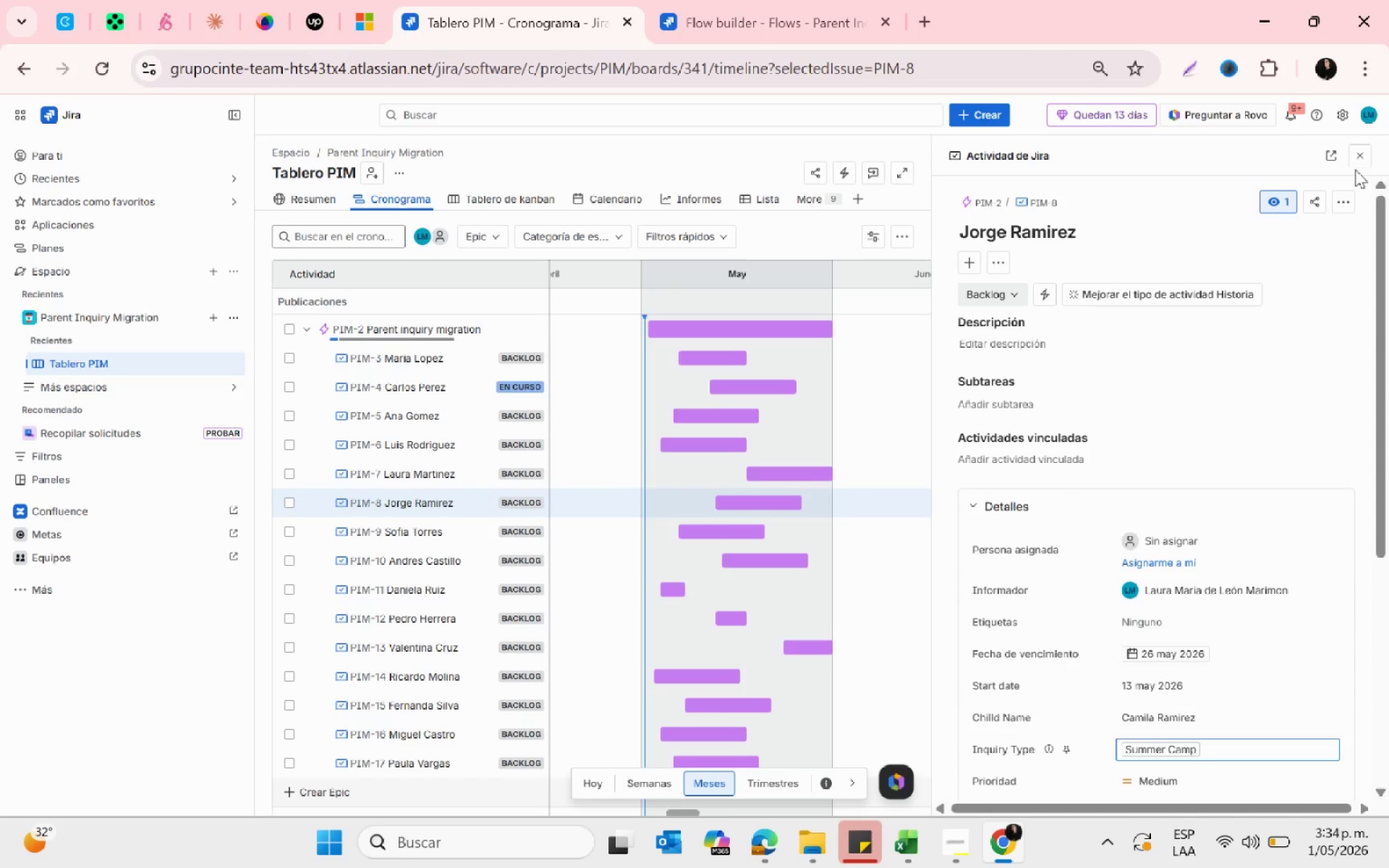 
left_click([1355, 161])
 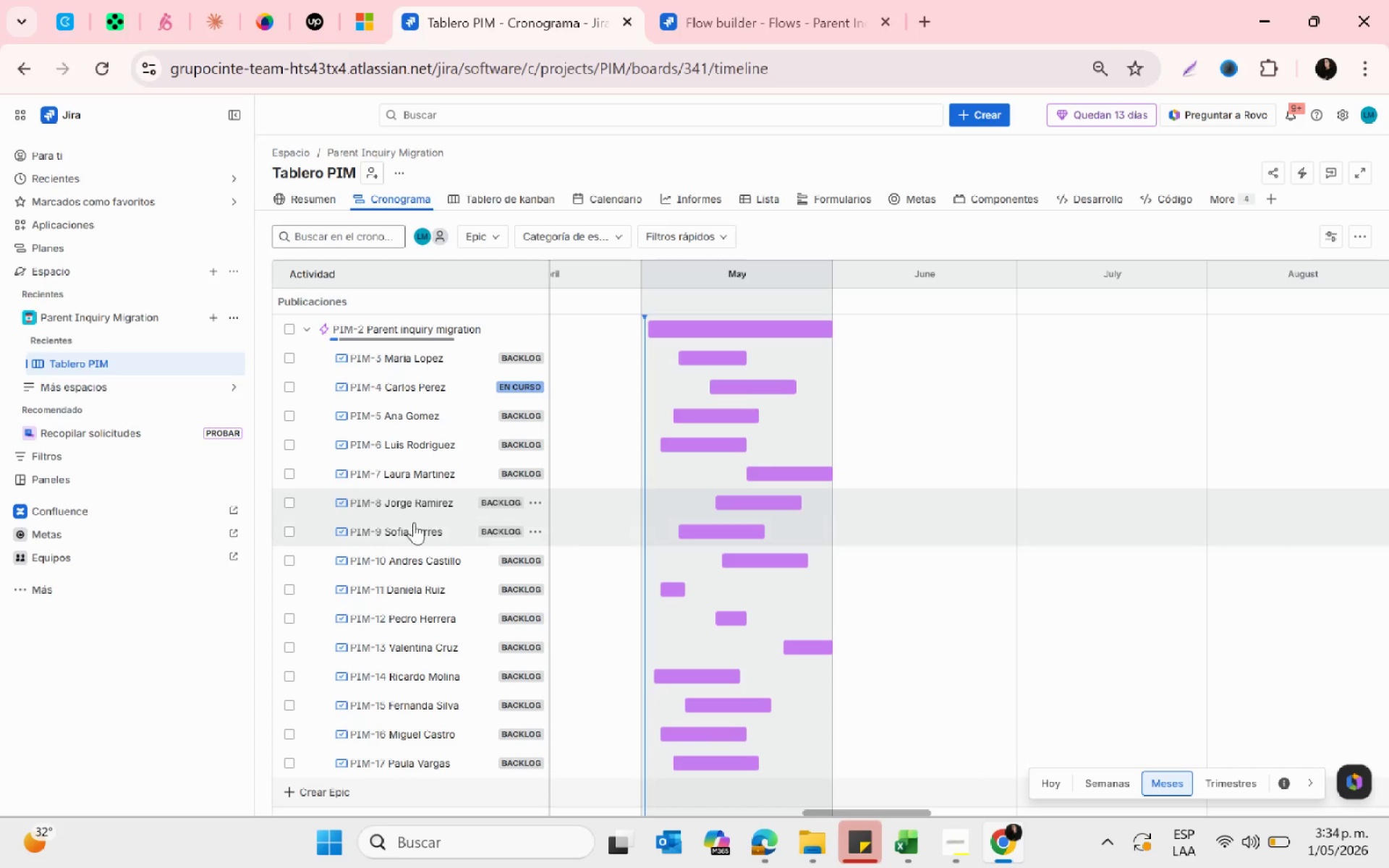 
left_click([412, 522])
 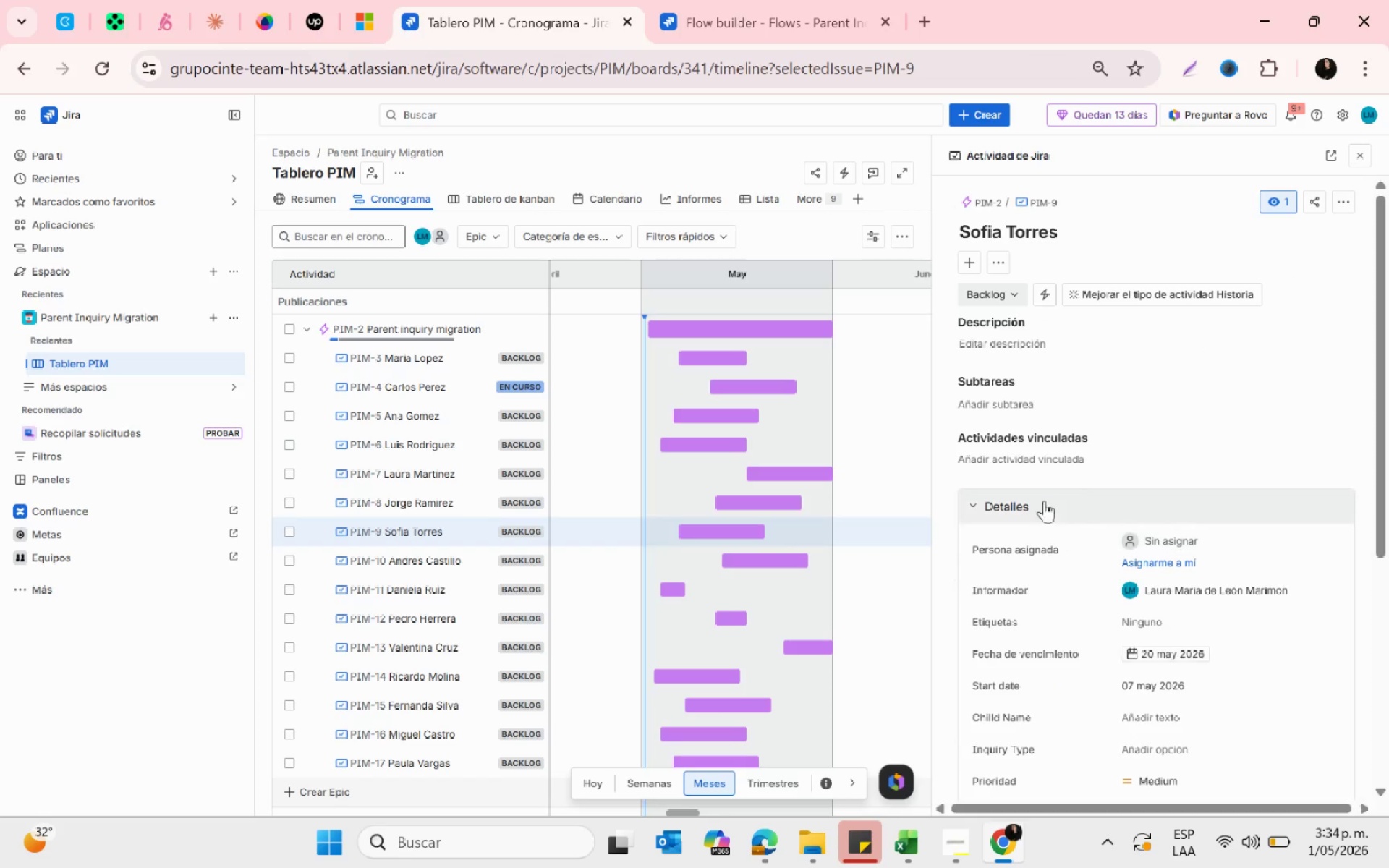 
scroll: coordinate [1160, 472], scroll_direction: down, amount: 1.0
 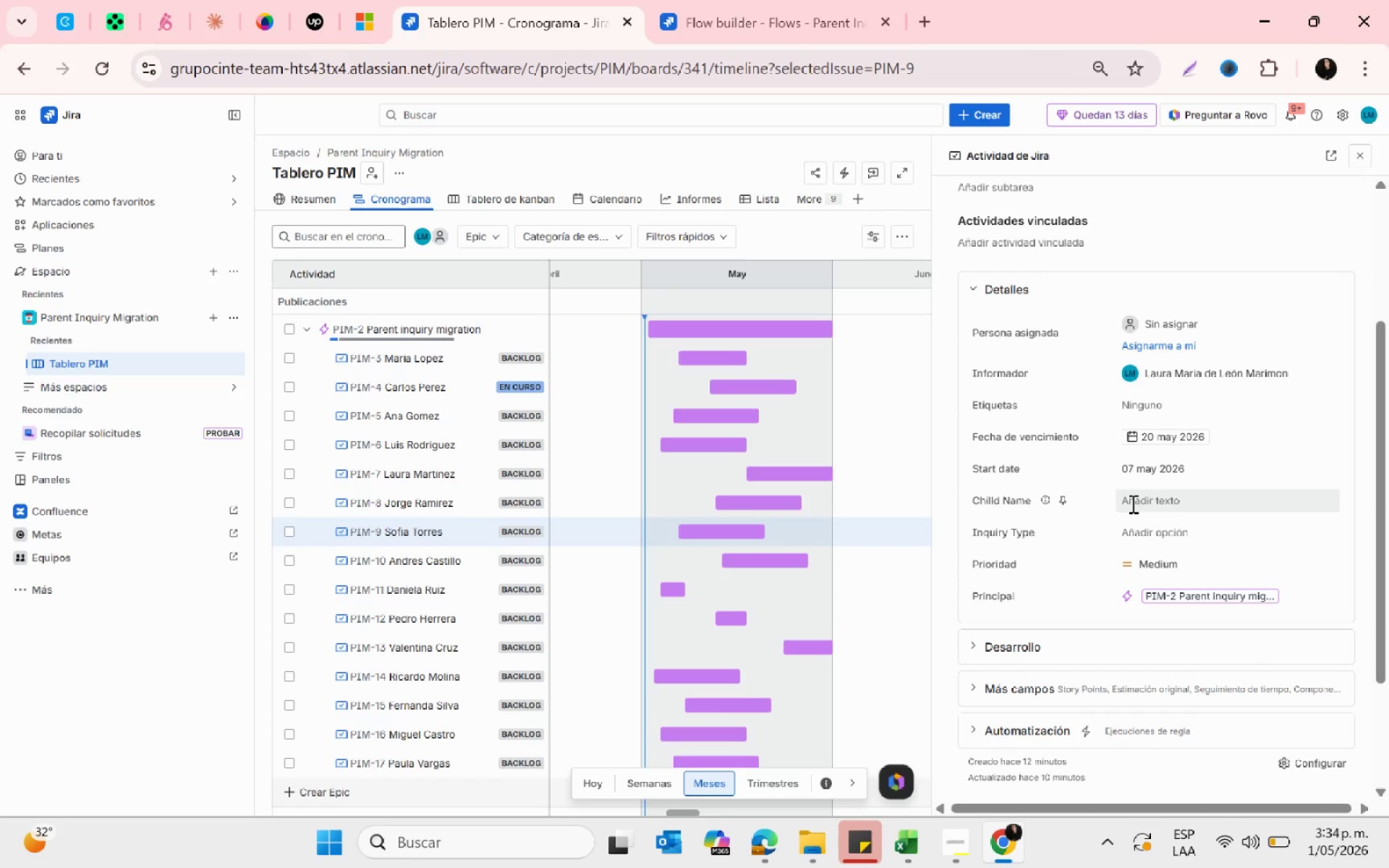 
left_click([1132, 502])
 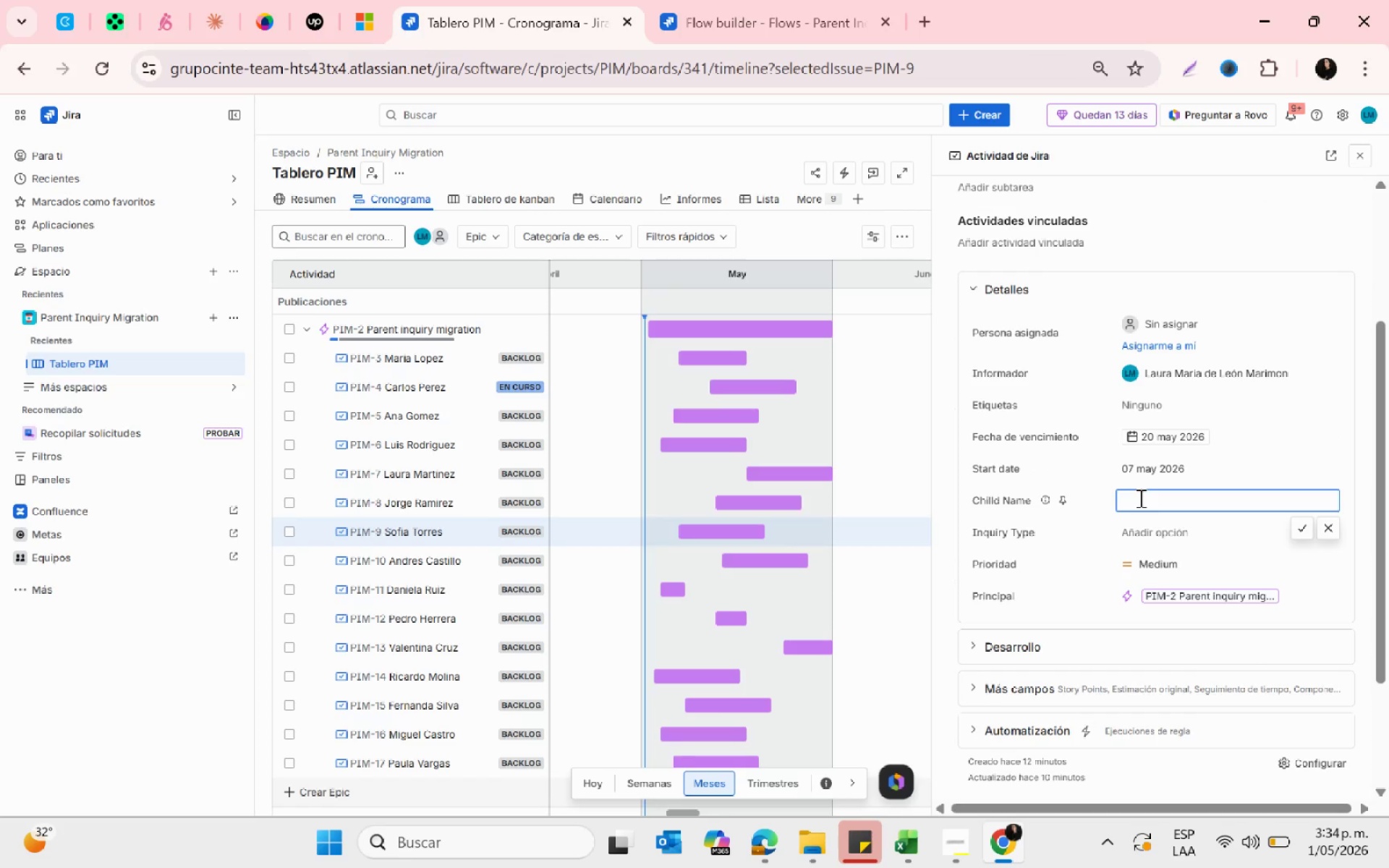 
type(Lucas Torres)
 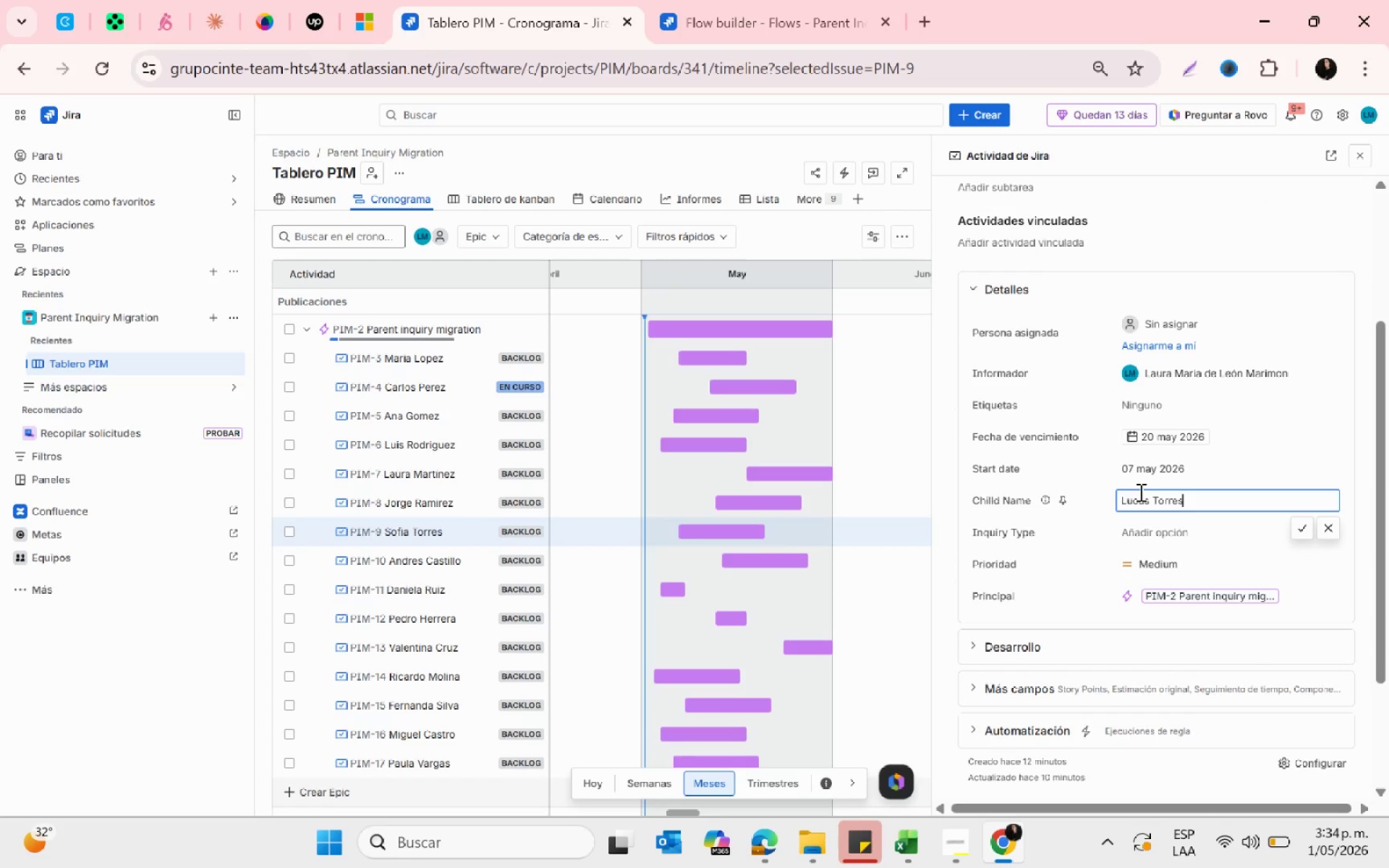 
key(Enter)
 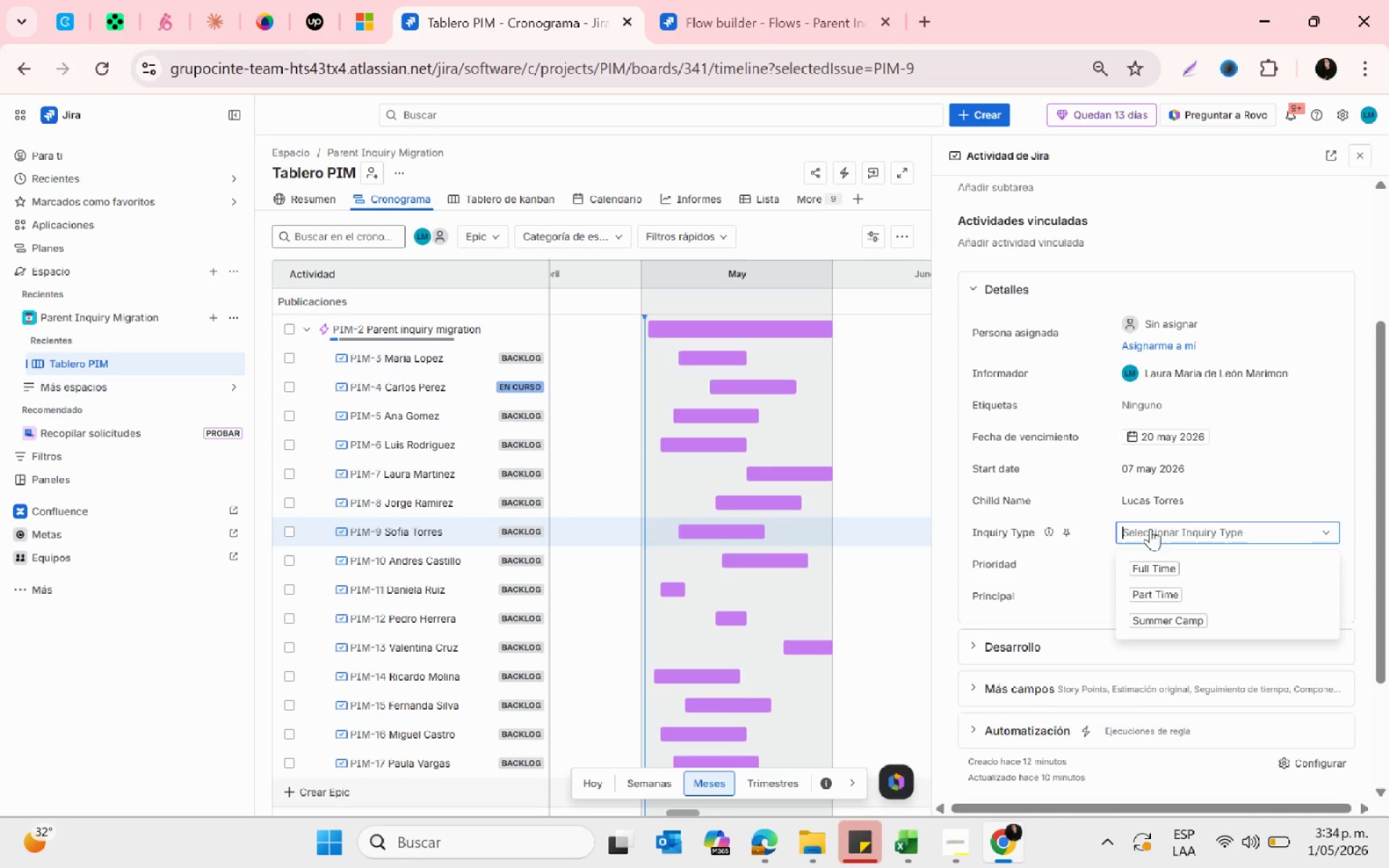 
left_click([1173, 563])
 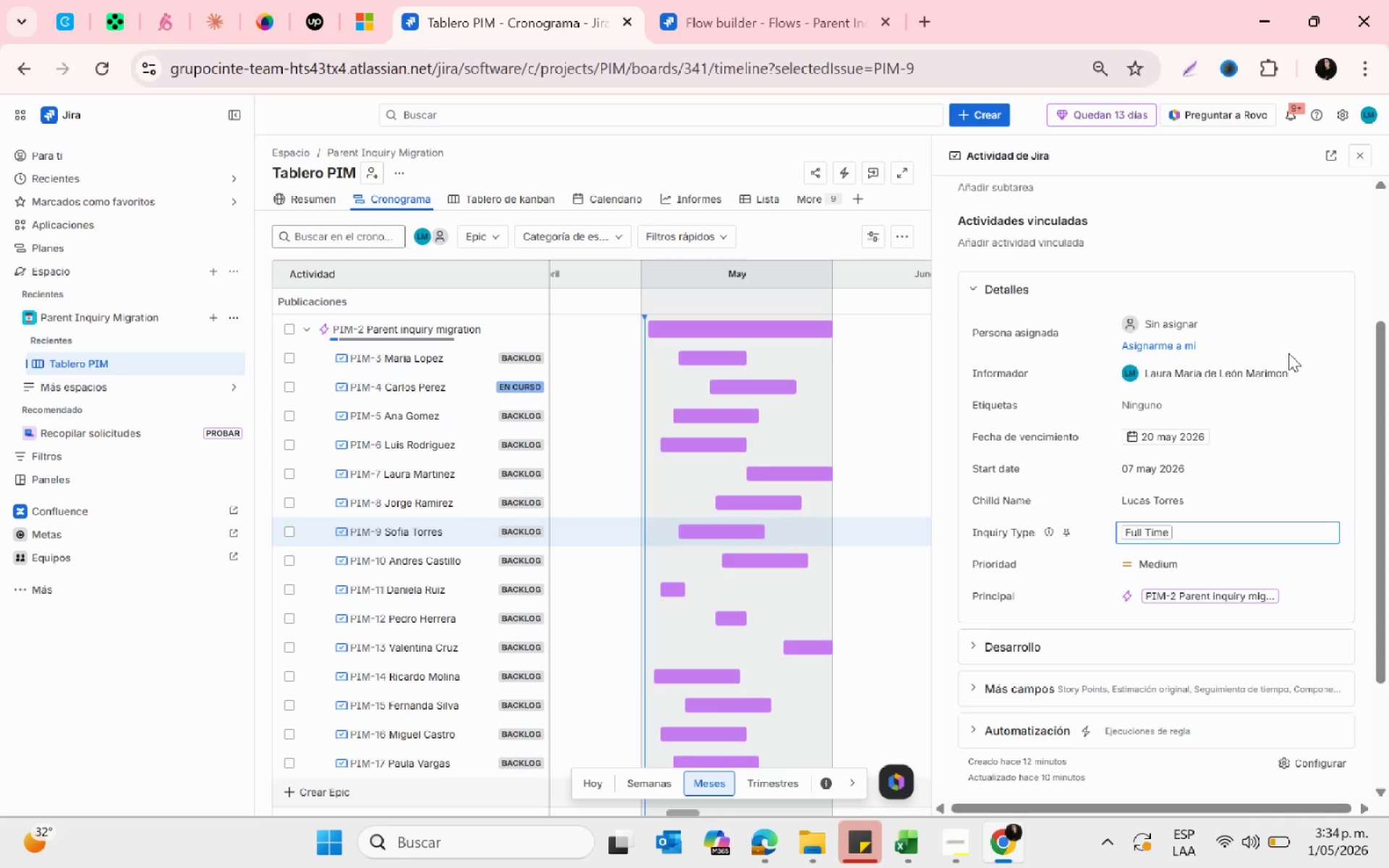 
scroll: coordinate [1269, 379], scroll_direction: down, amount: 1.0
 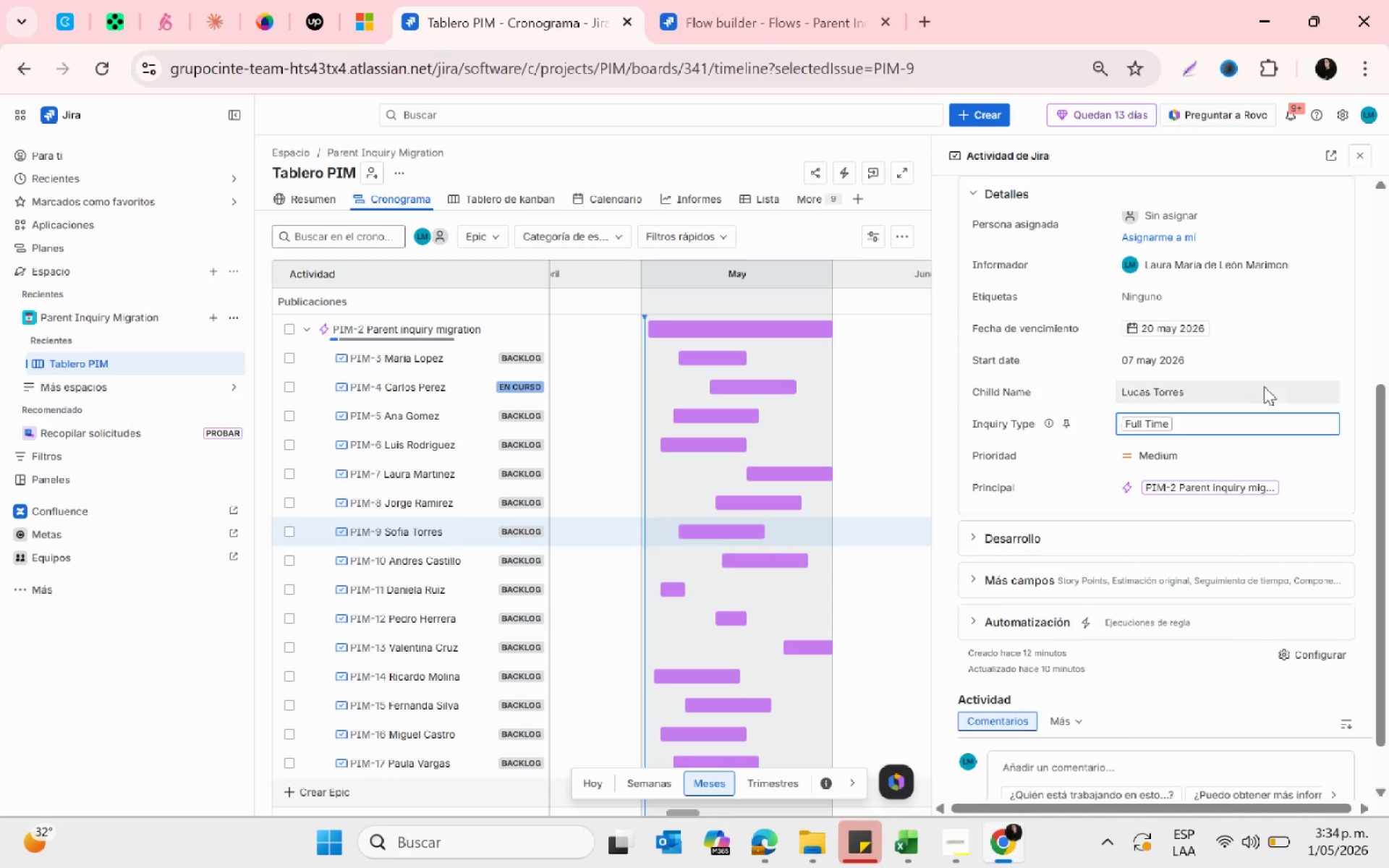 
scroll: coordinate [1256, 404], scroll_direction: up, amount: 1.0
 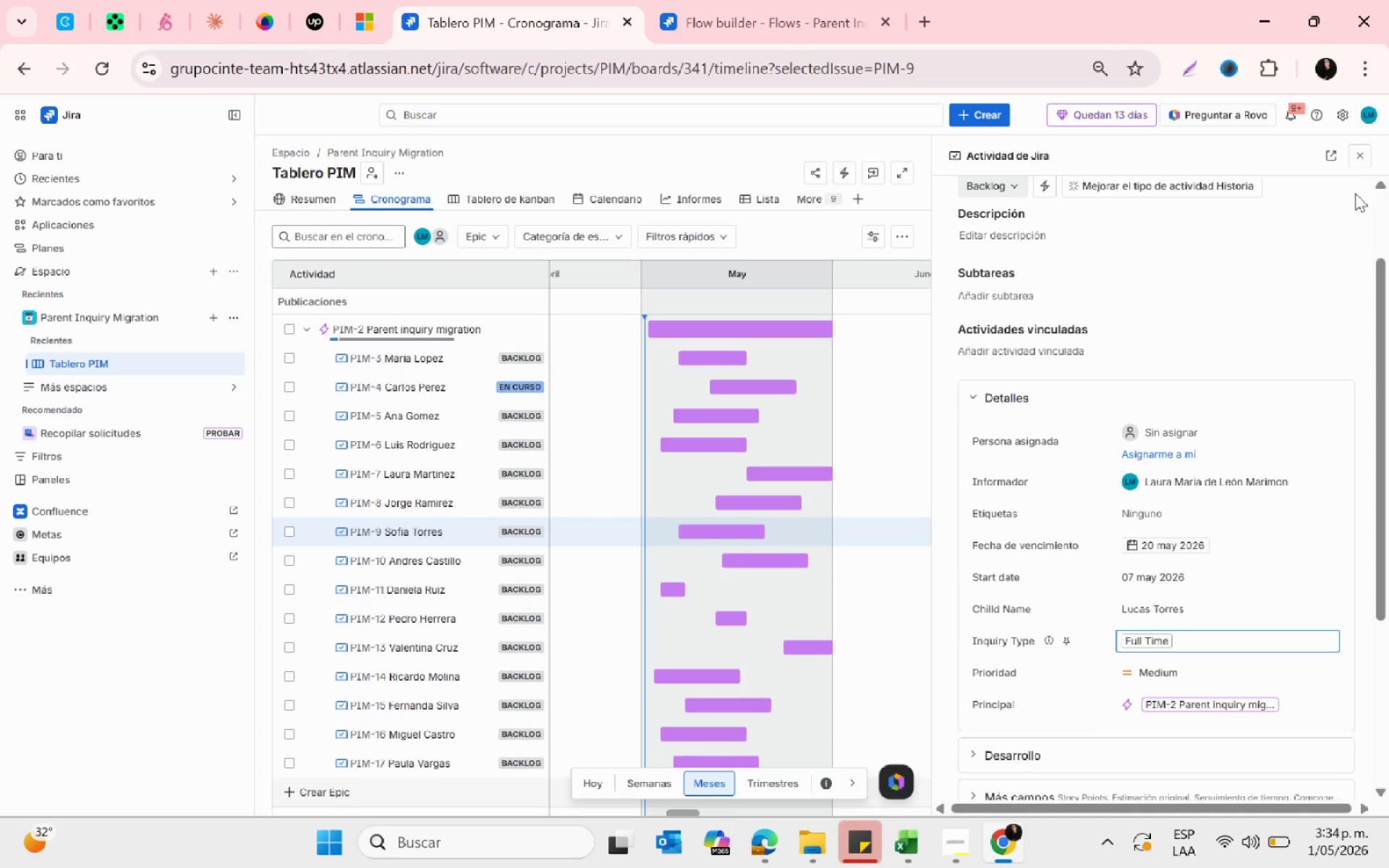 
left_click([1360, 160])
 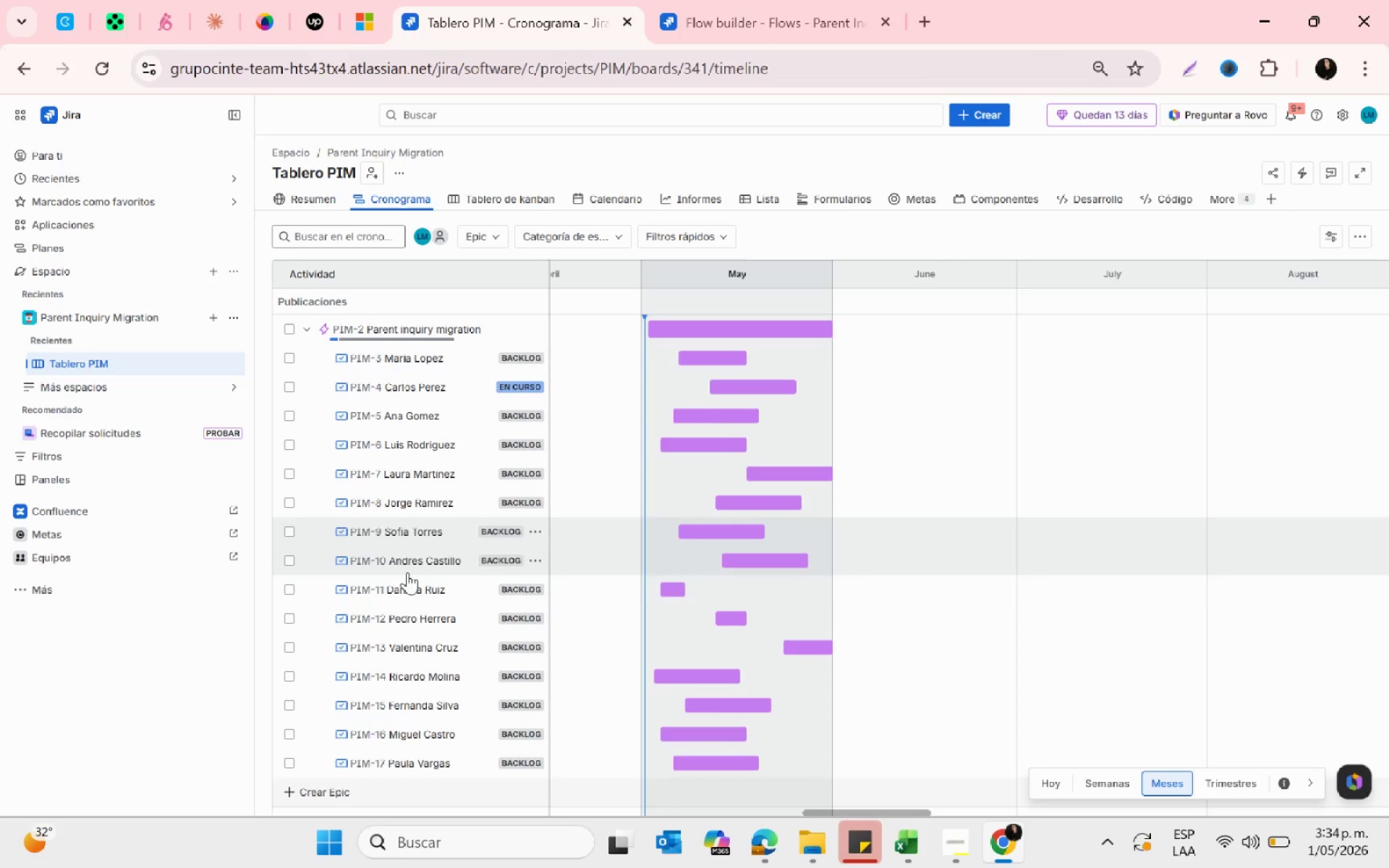 
left_click([402, 566])
 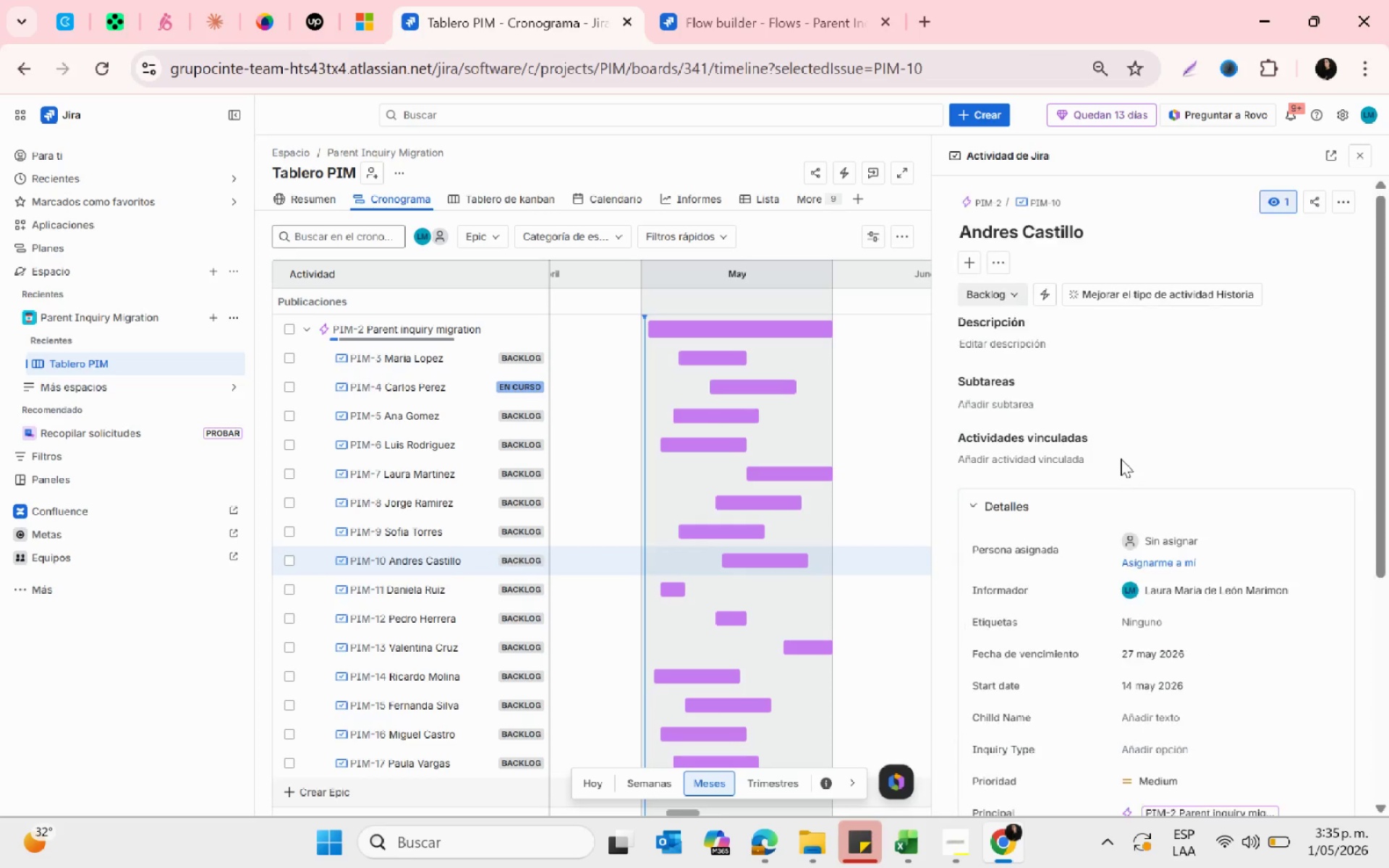 
scroll: coordinate [1121, 459], scroll_direction: down, amount: 3.0
 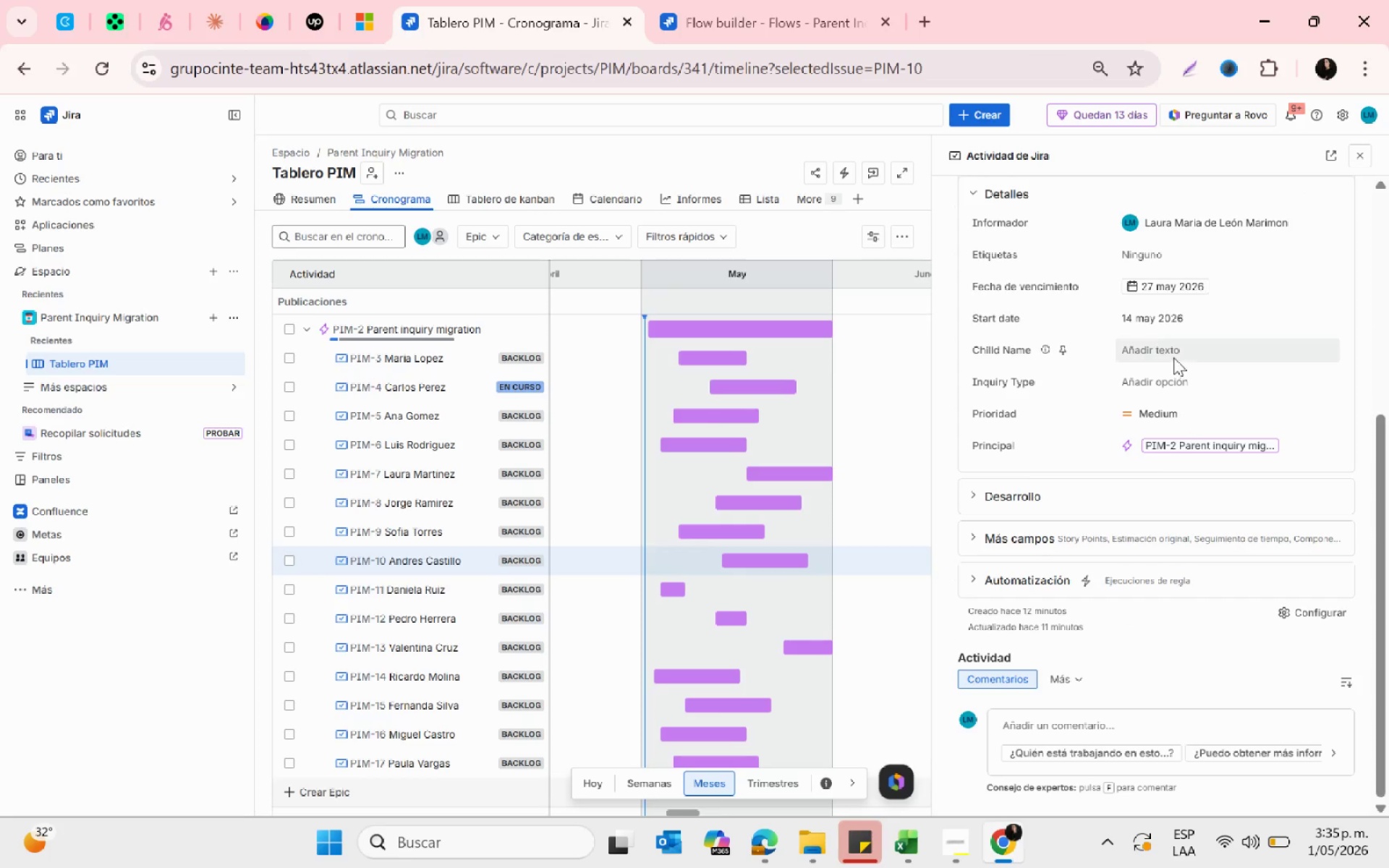 
left_click([1178, 352])
 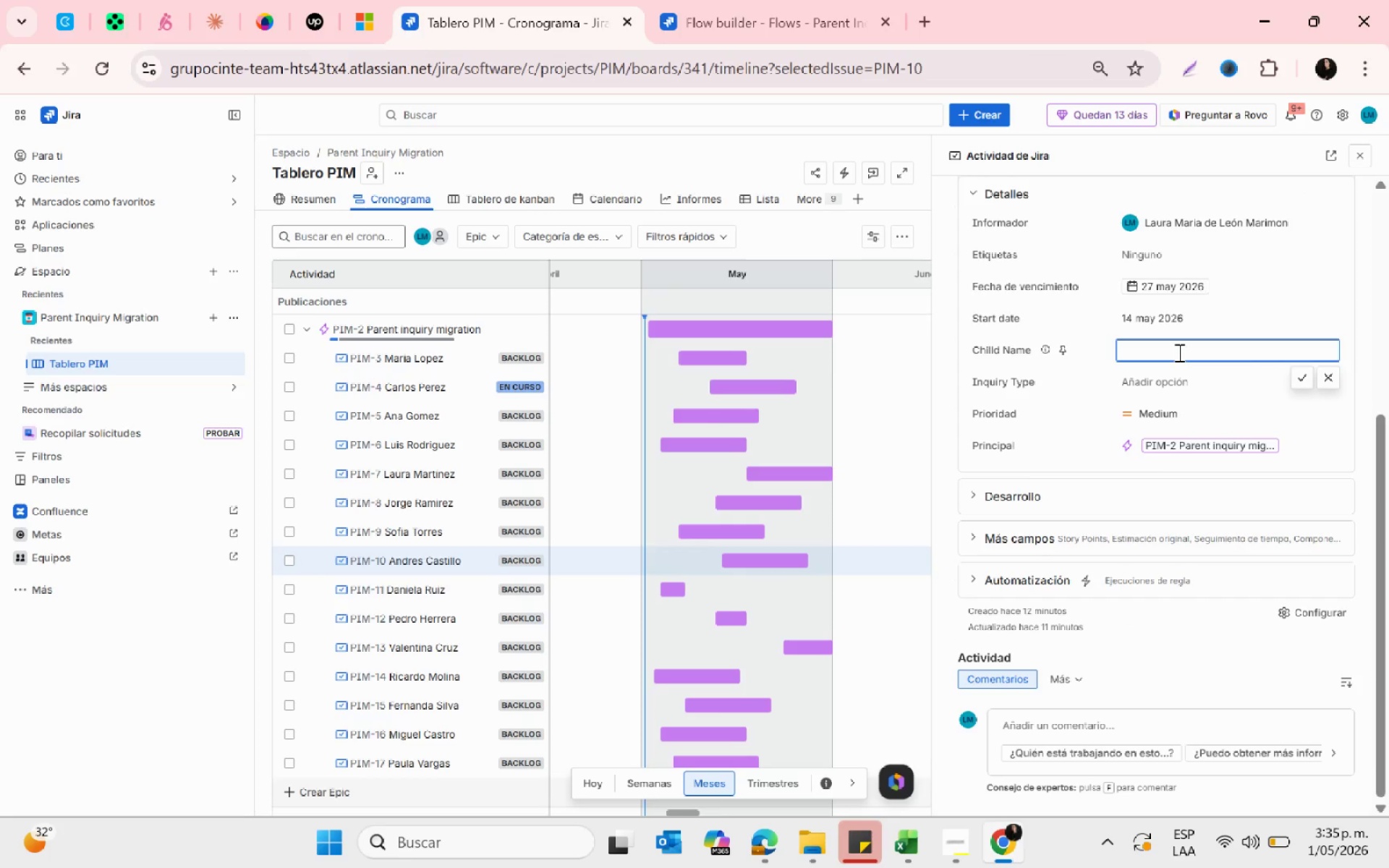 
type(A)
key(Backspace)
type(MAn)
key(Backspace)
key(Backspace)
type(arina Castillo)
 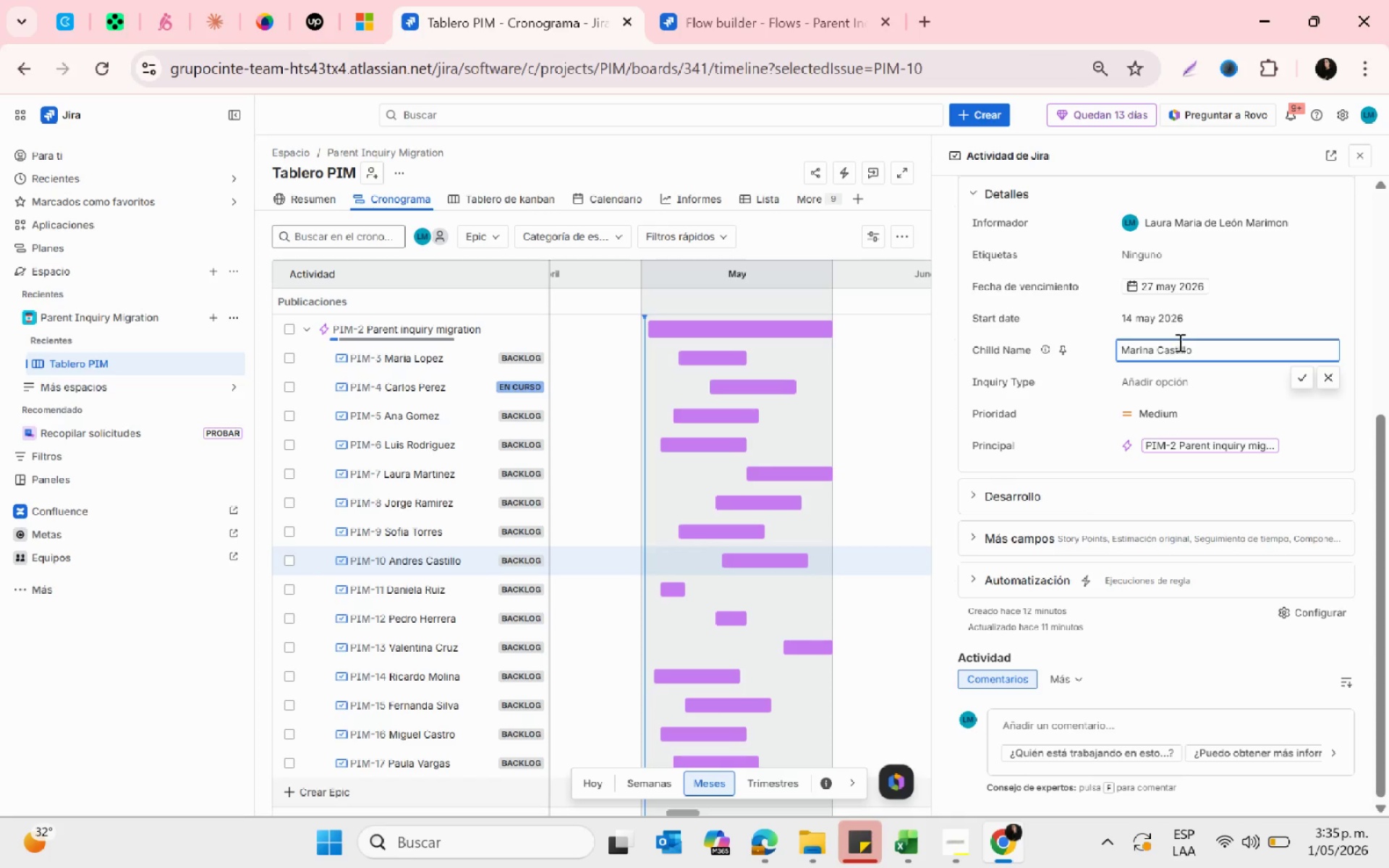 
left_click([1179, 375])
 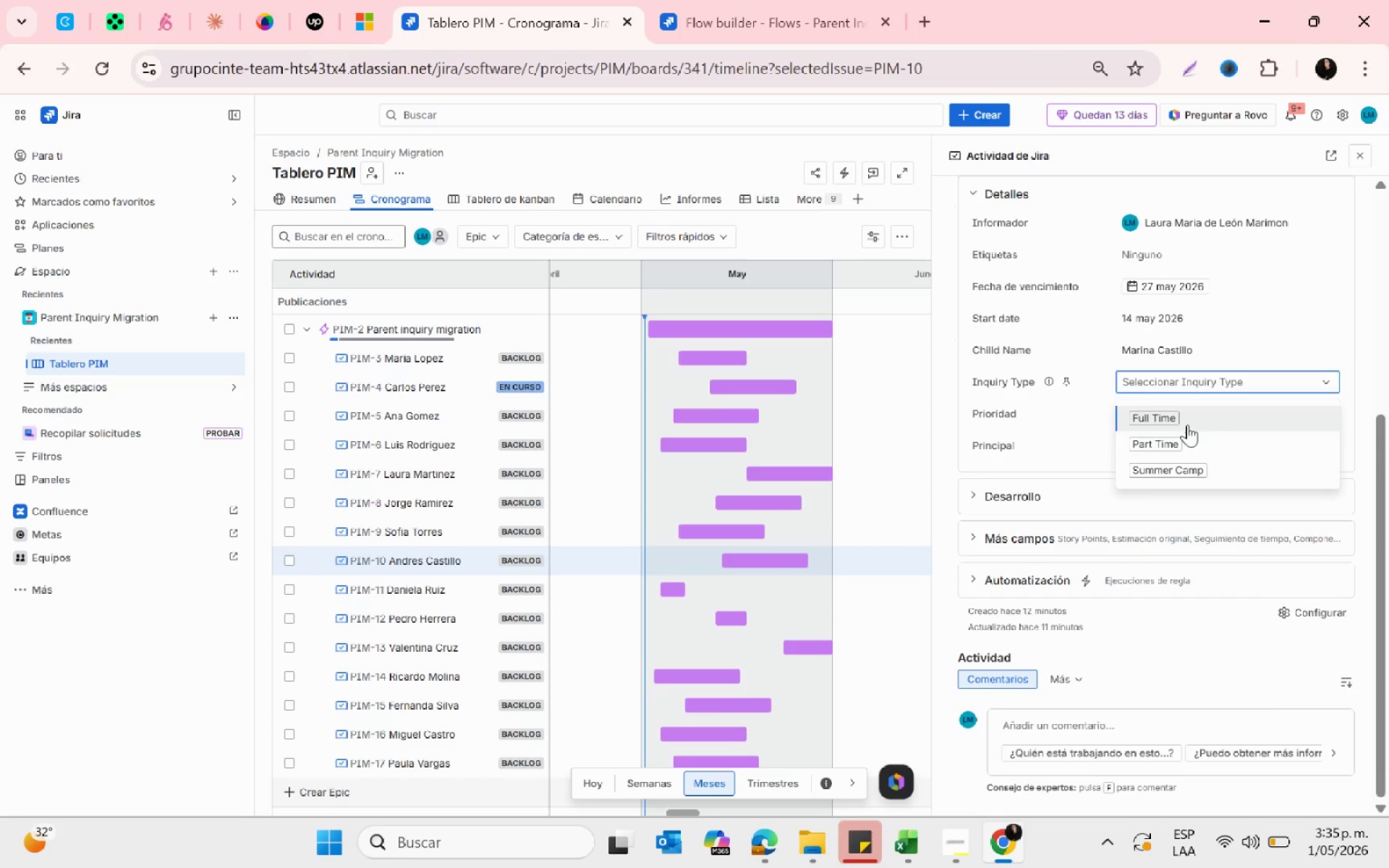 
left_click([1183, 432])
 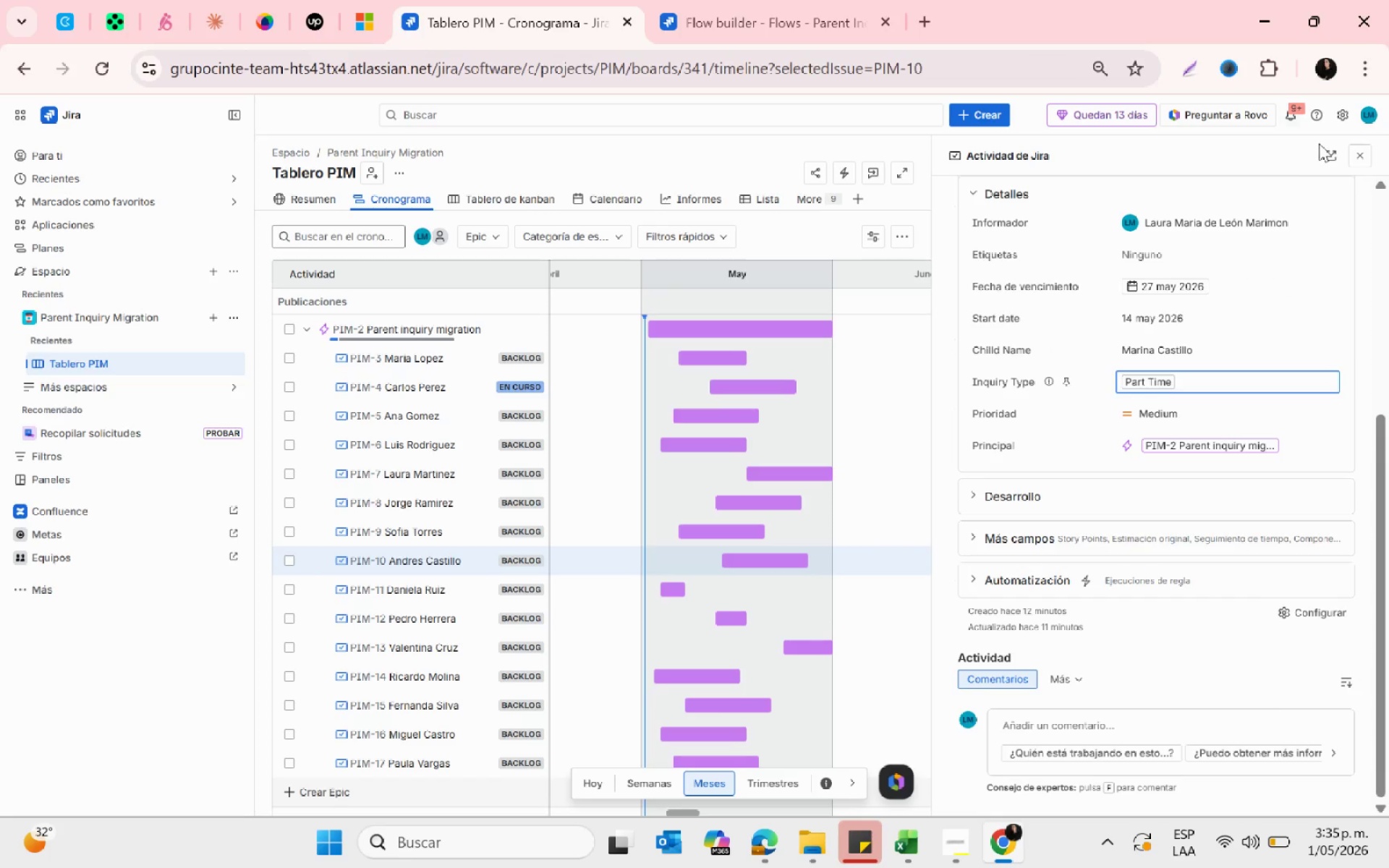 
left_click([1355, 152])
 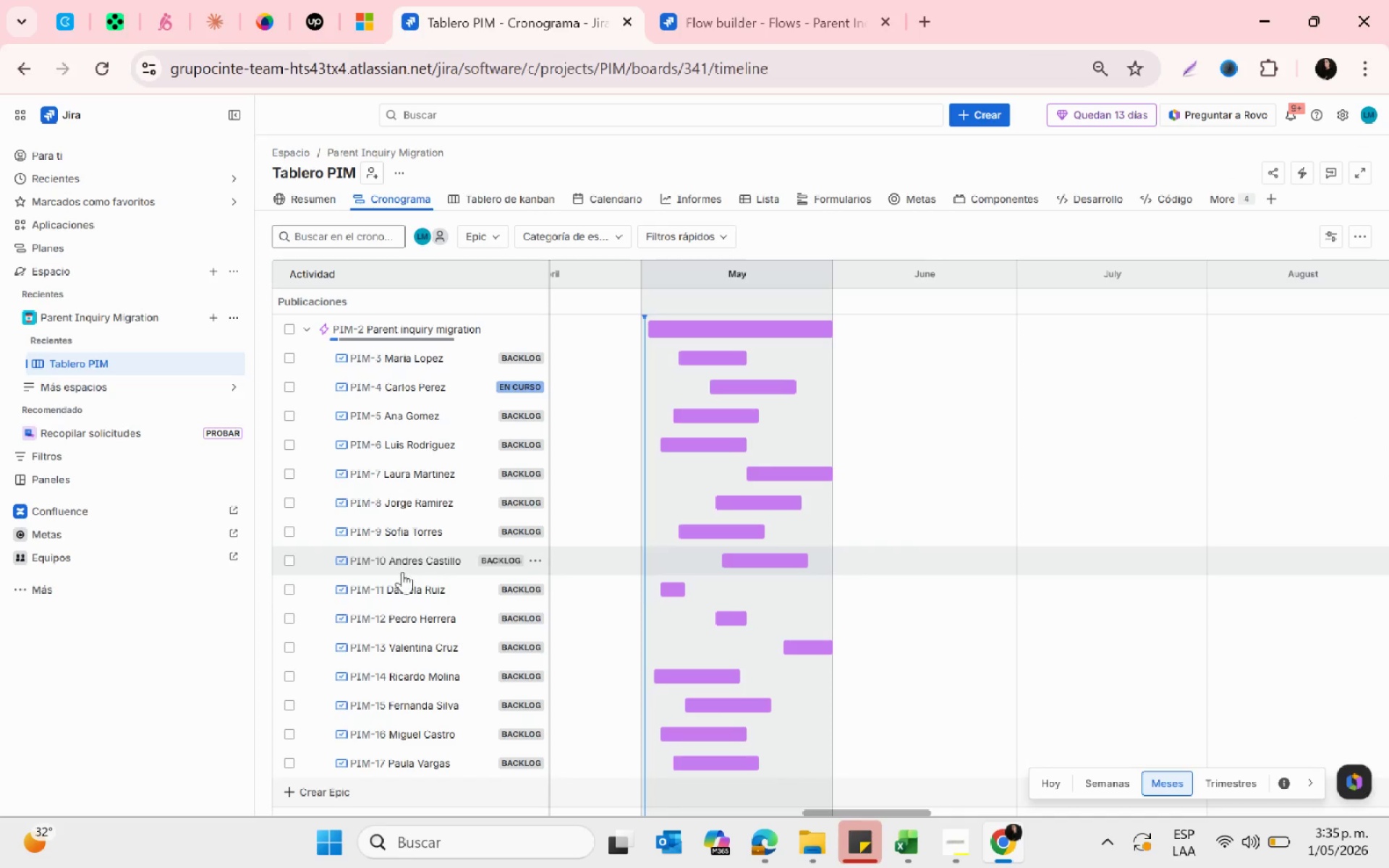 
left_click([401, 577])
 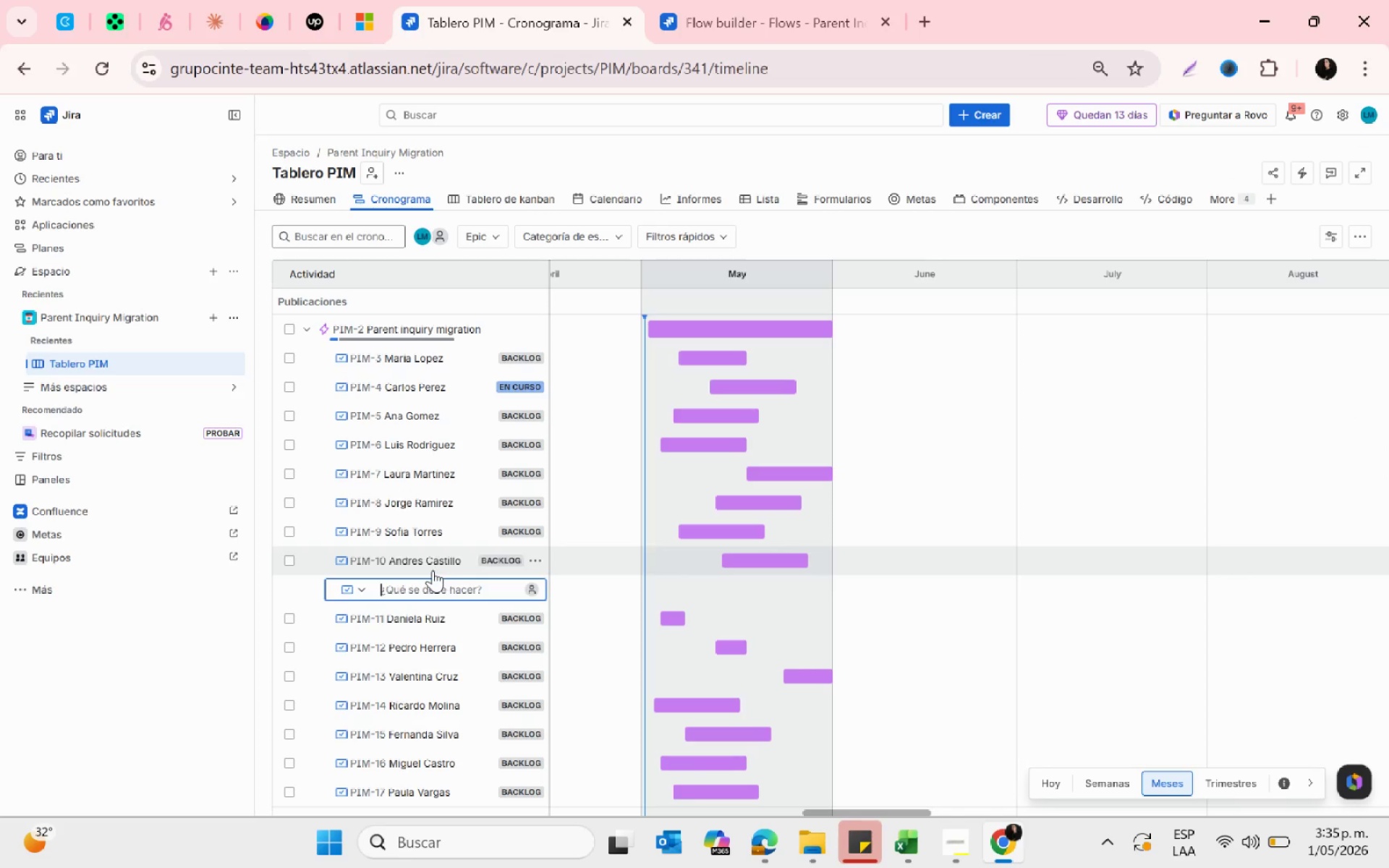 
left_click([426, 565])
 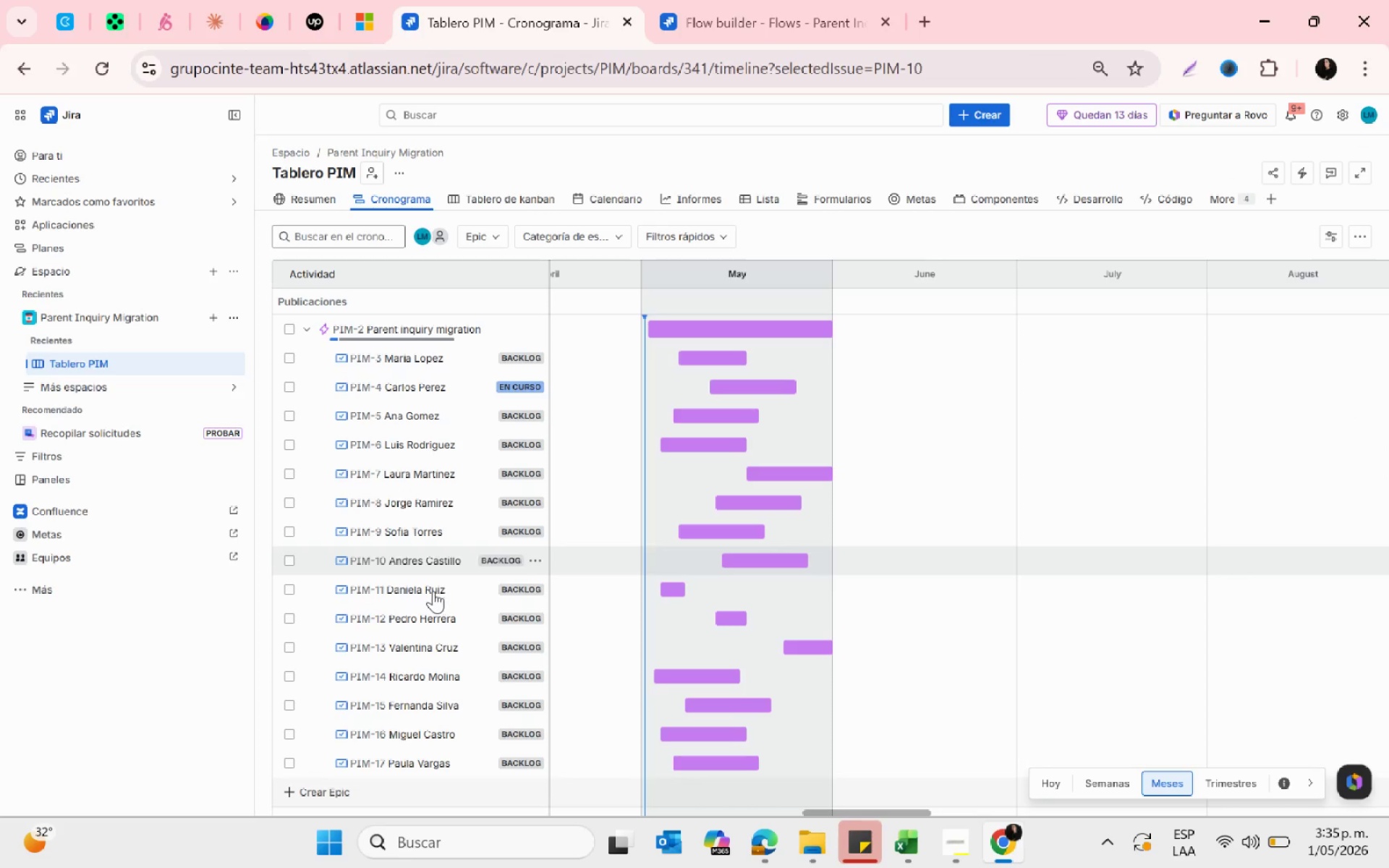 
left_click([428, 590])
 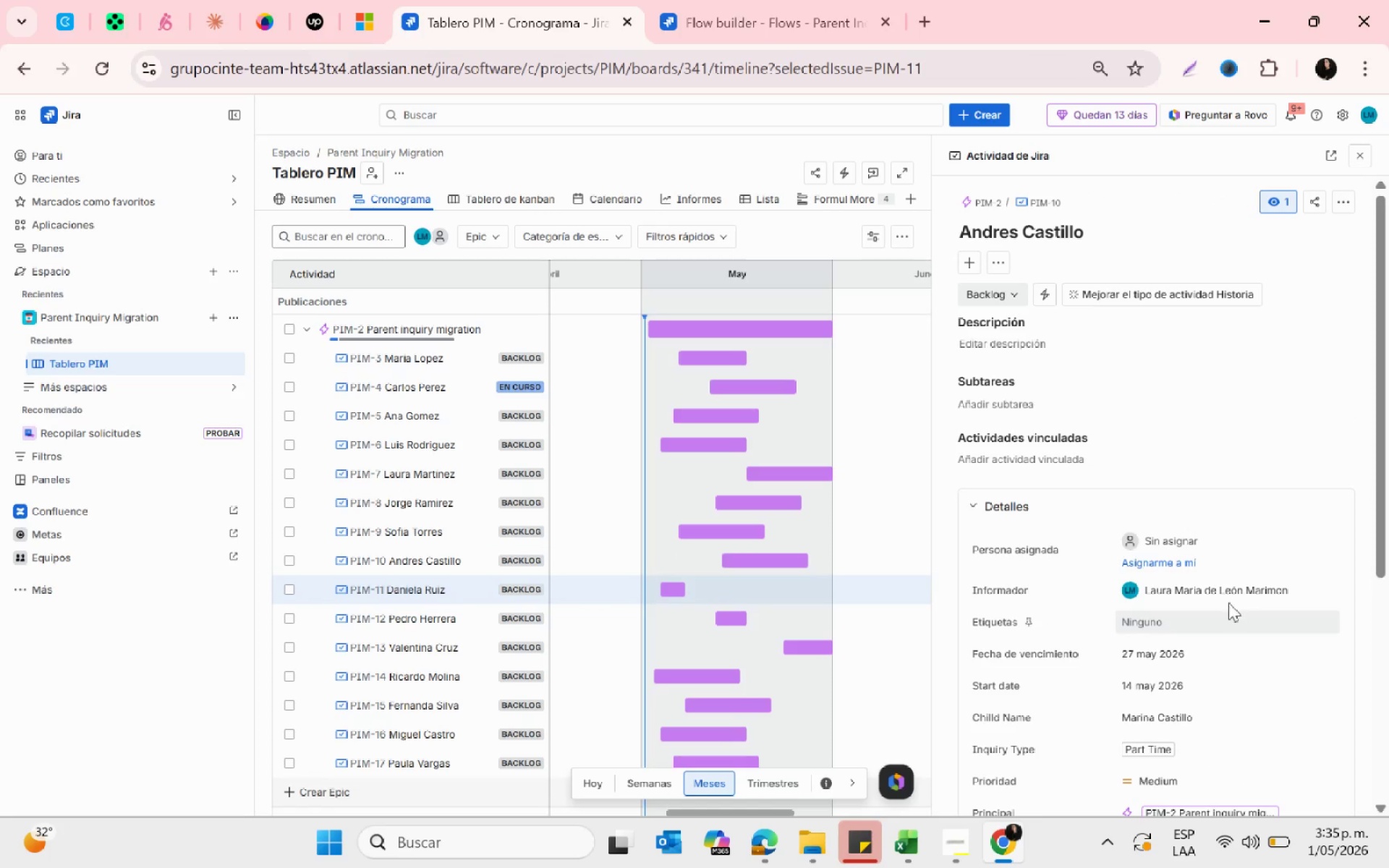 
scroll: coordinate [1180, 551], scroll_direction: down, amount: 4.0
 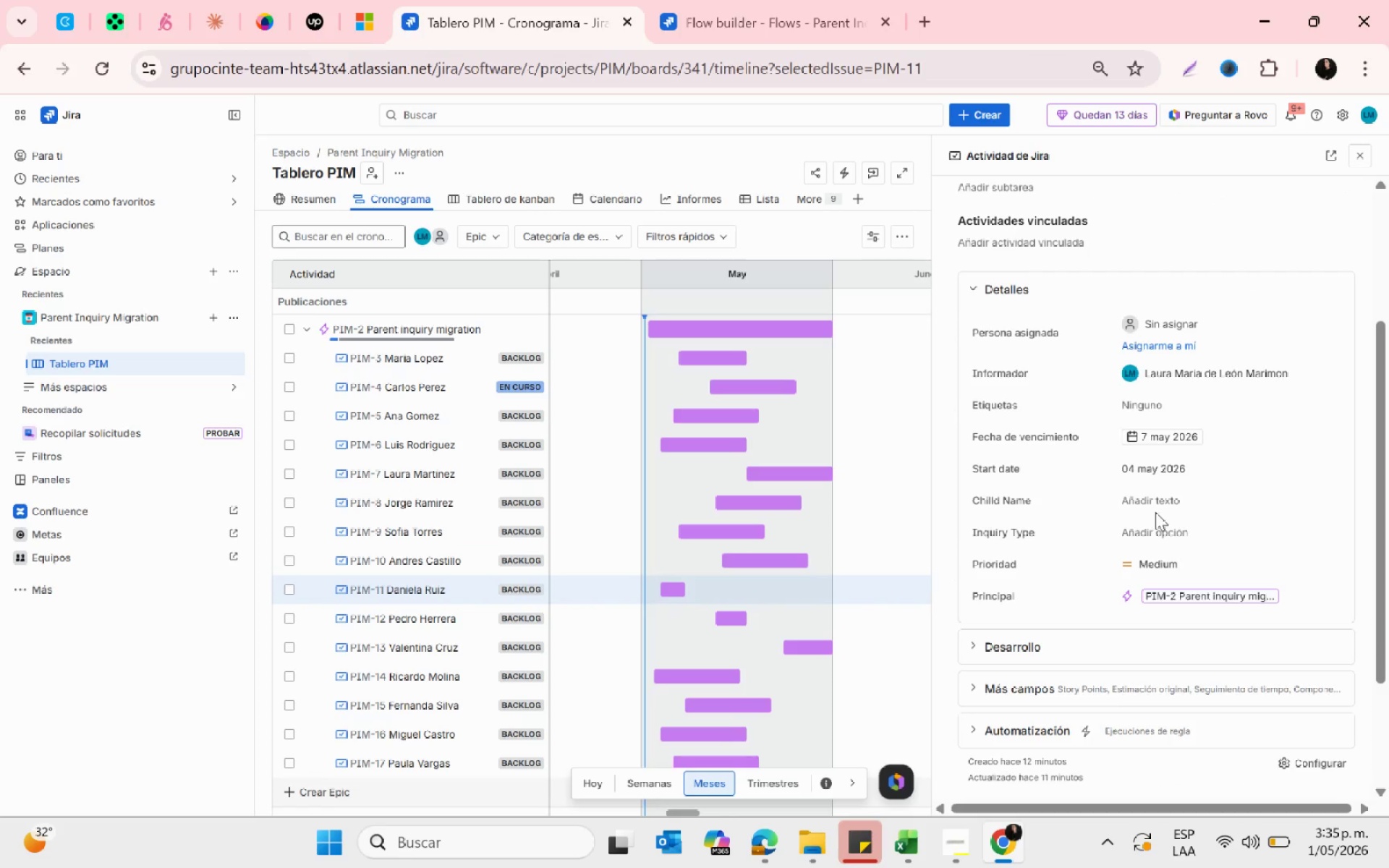 
double_click([1155, 506])
 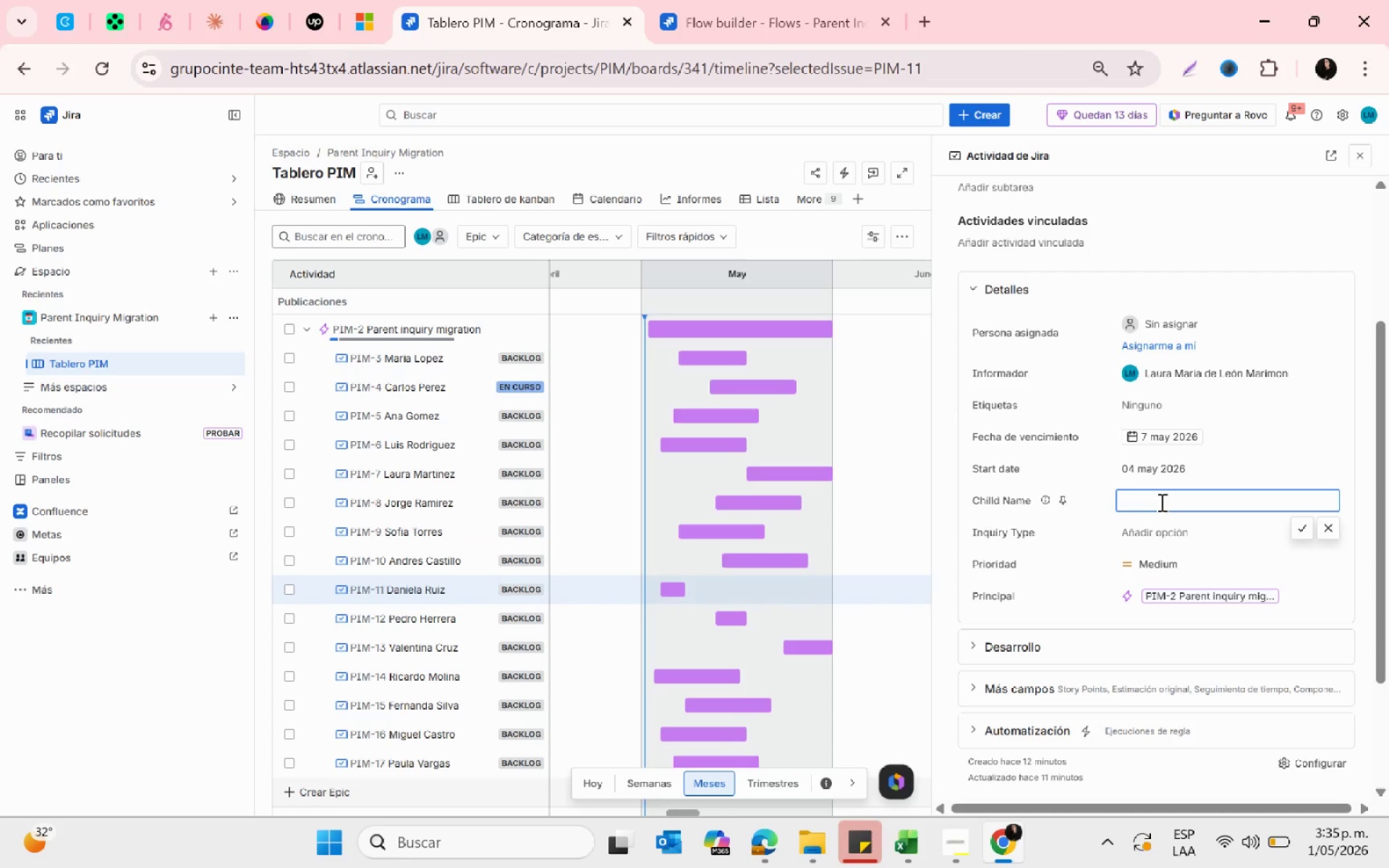 
type(Samul)
key(Backspace)
type(el Ruiz)
 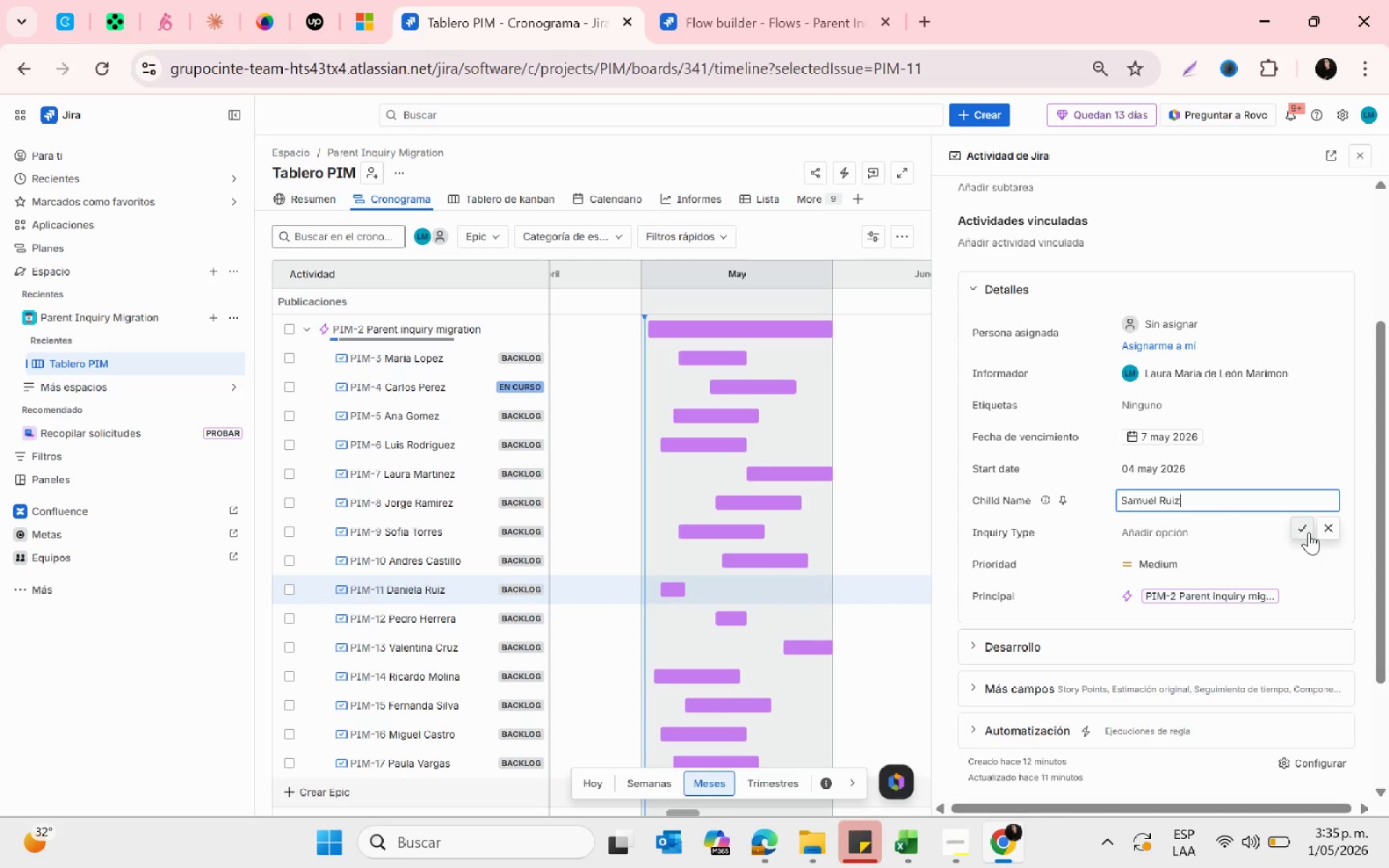 
left_click([1189, 529])
 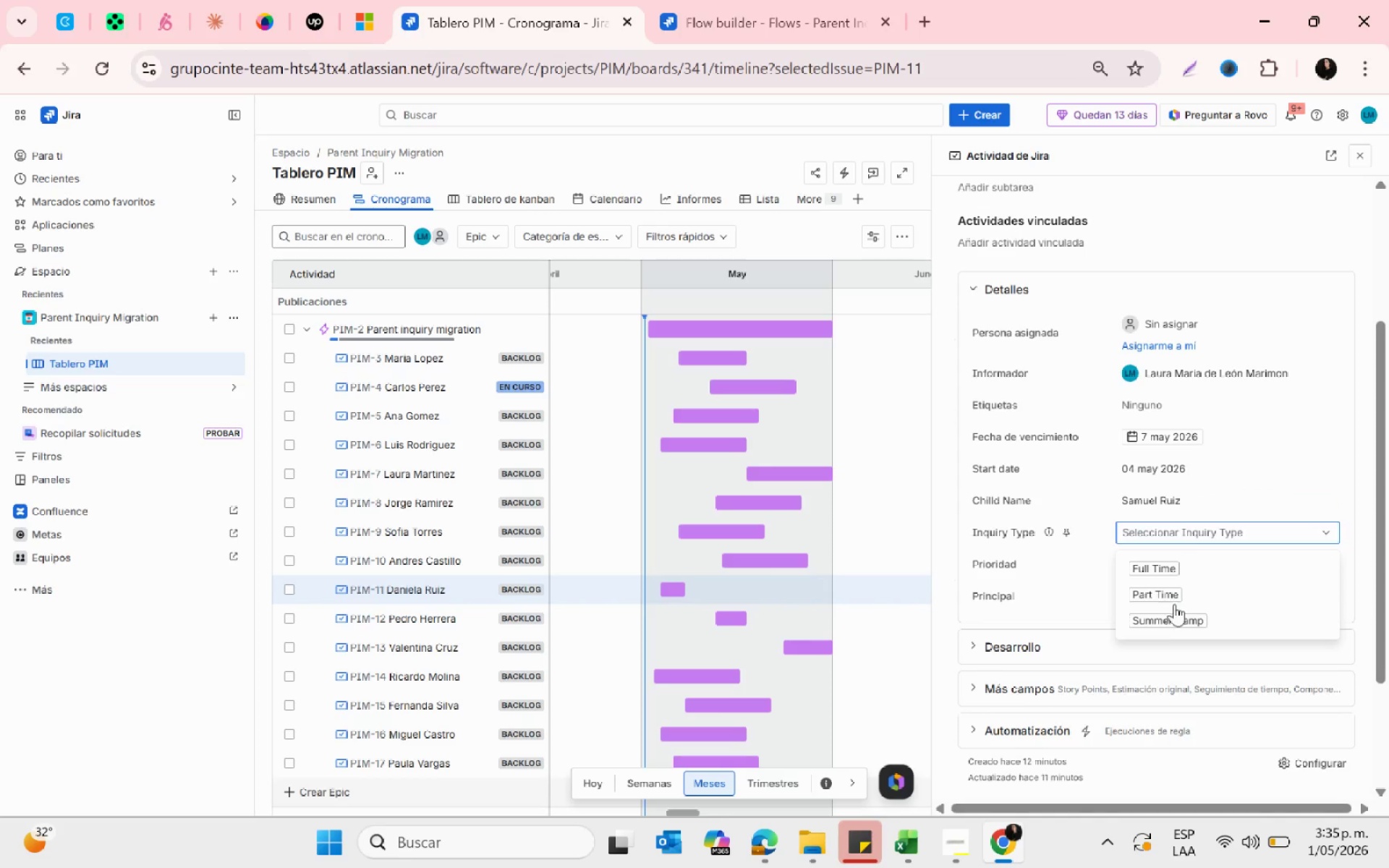 
left_click([1174, 614])
 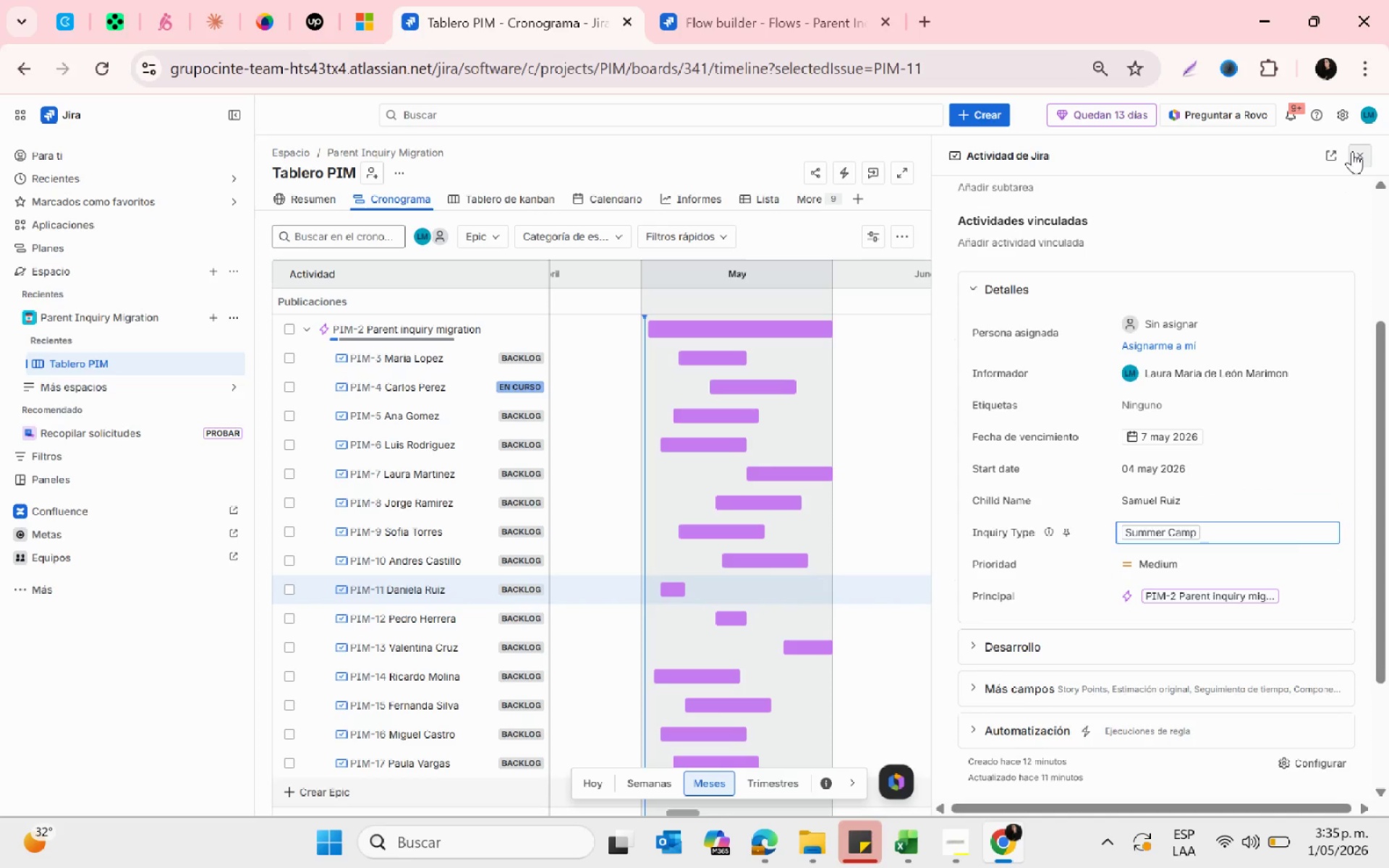 
left_click([1361, 157])
 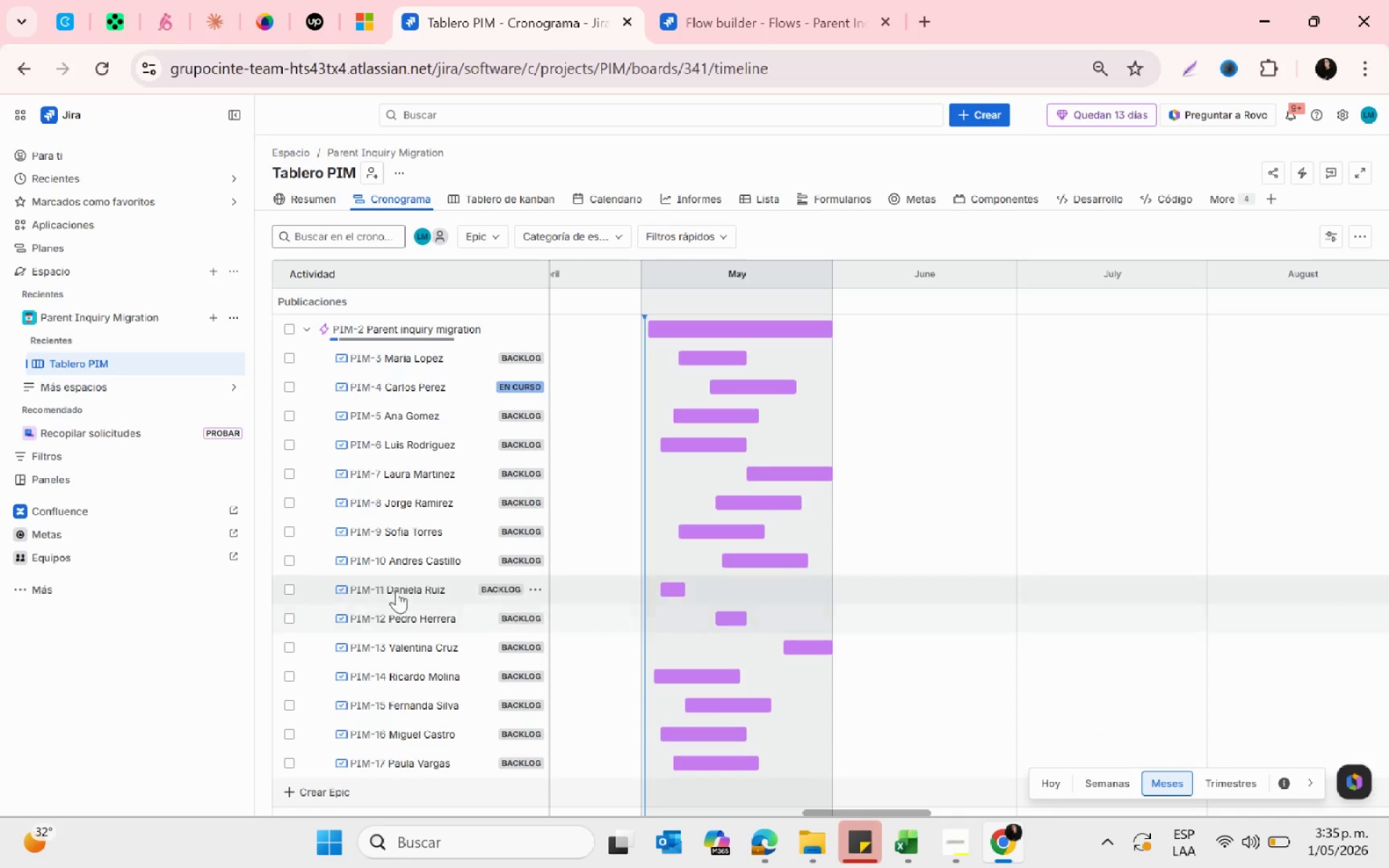 
left_click([408, 614])
 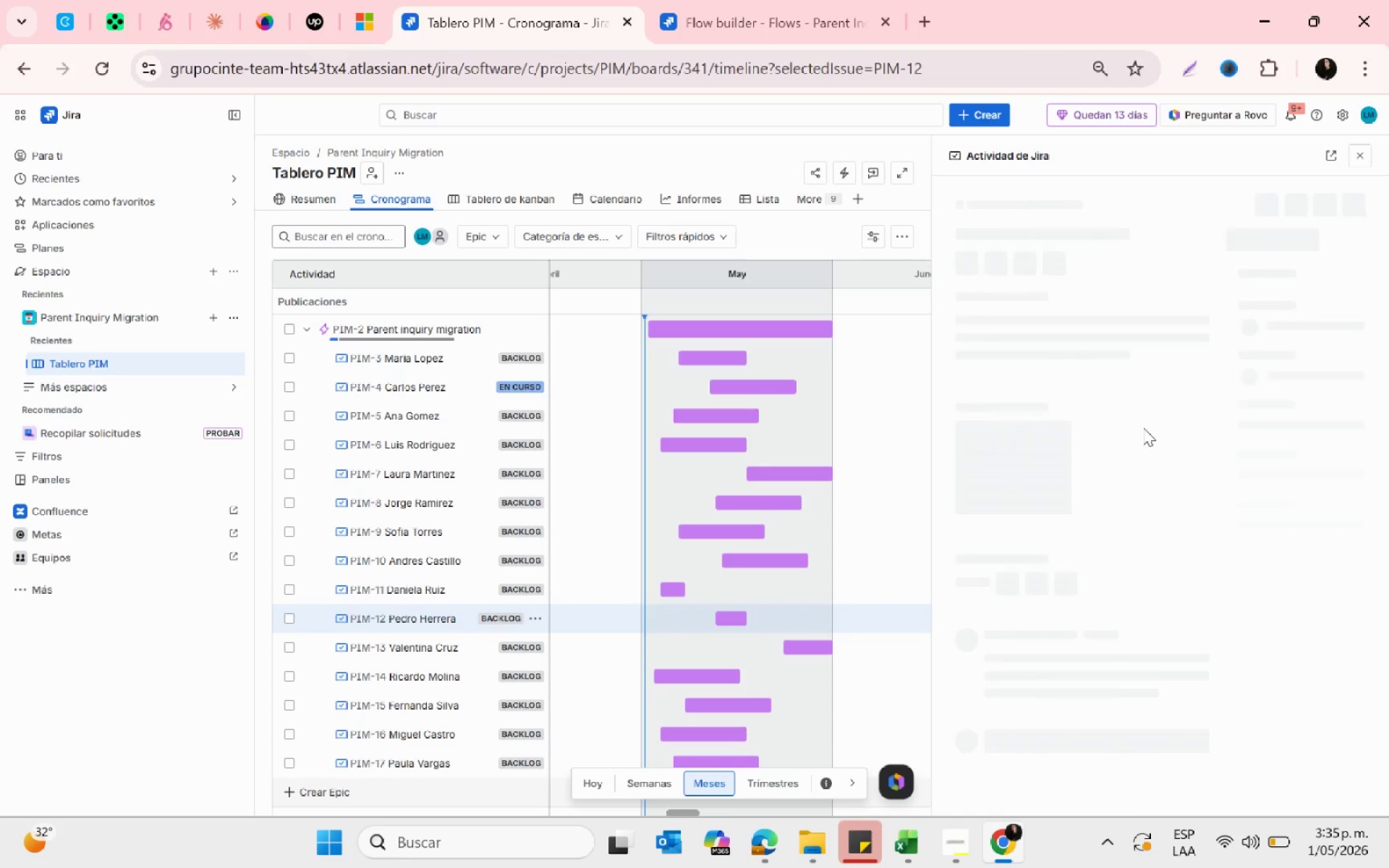 
scroll: coordinate [1129, 462], scroll_direction: down, amount: 2.0
 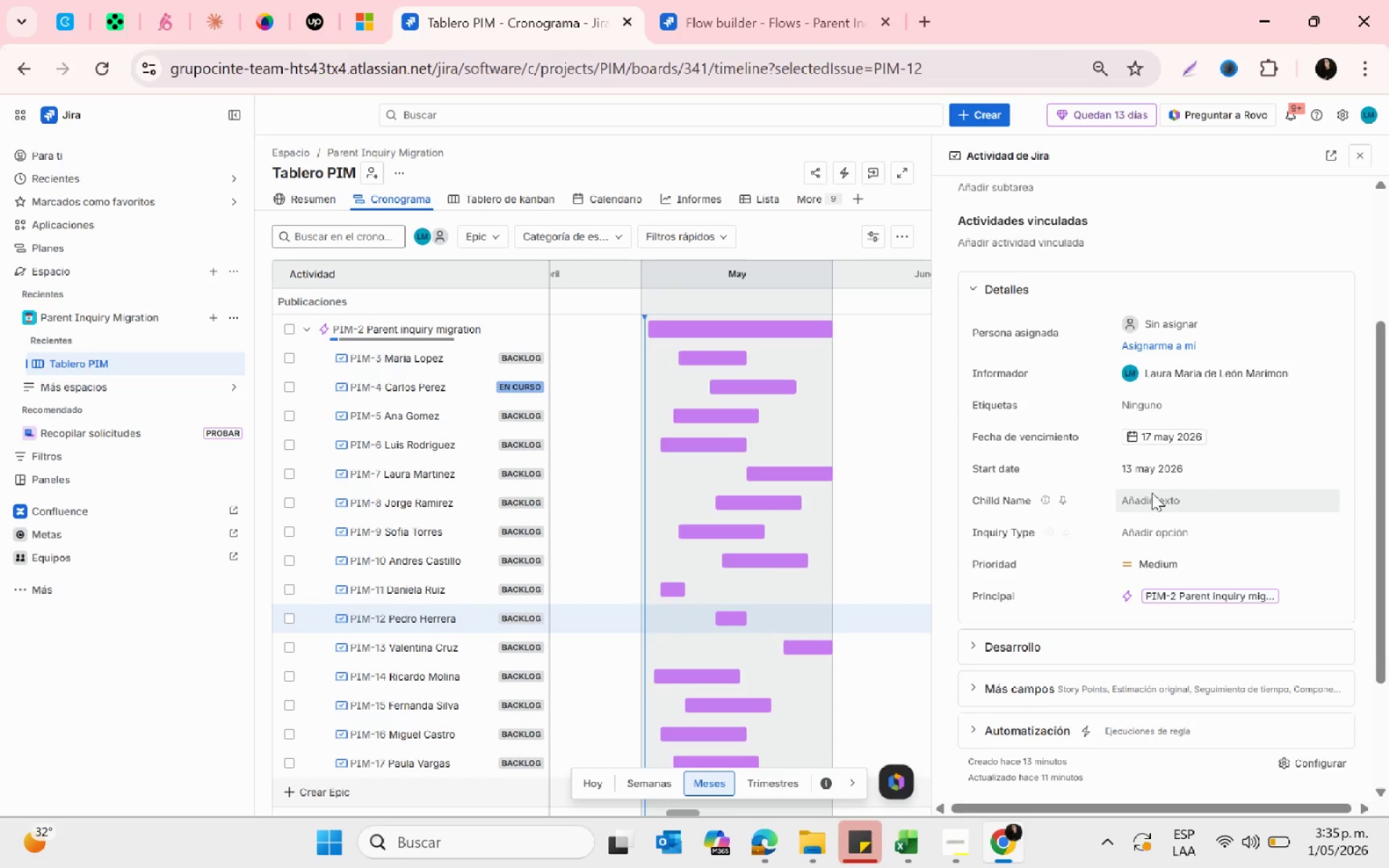 
left_click([1149, 506])
 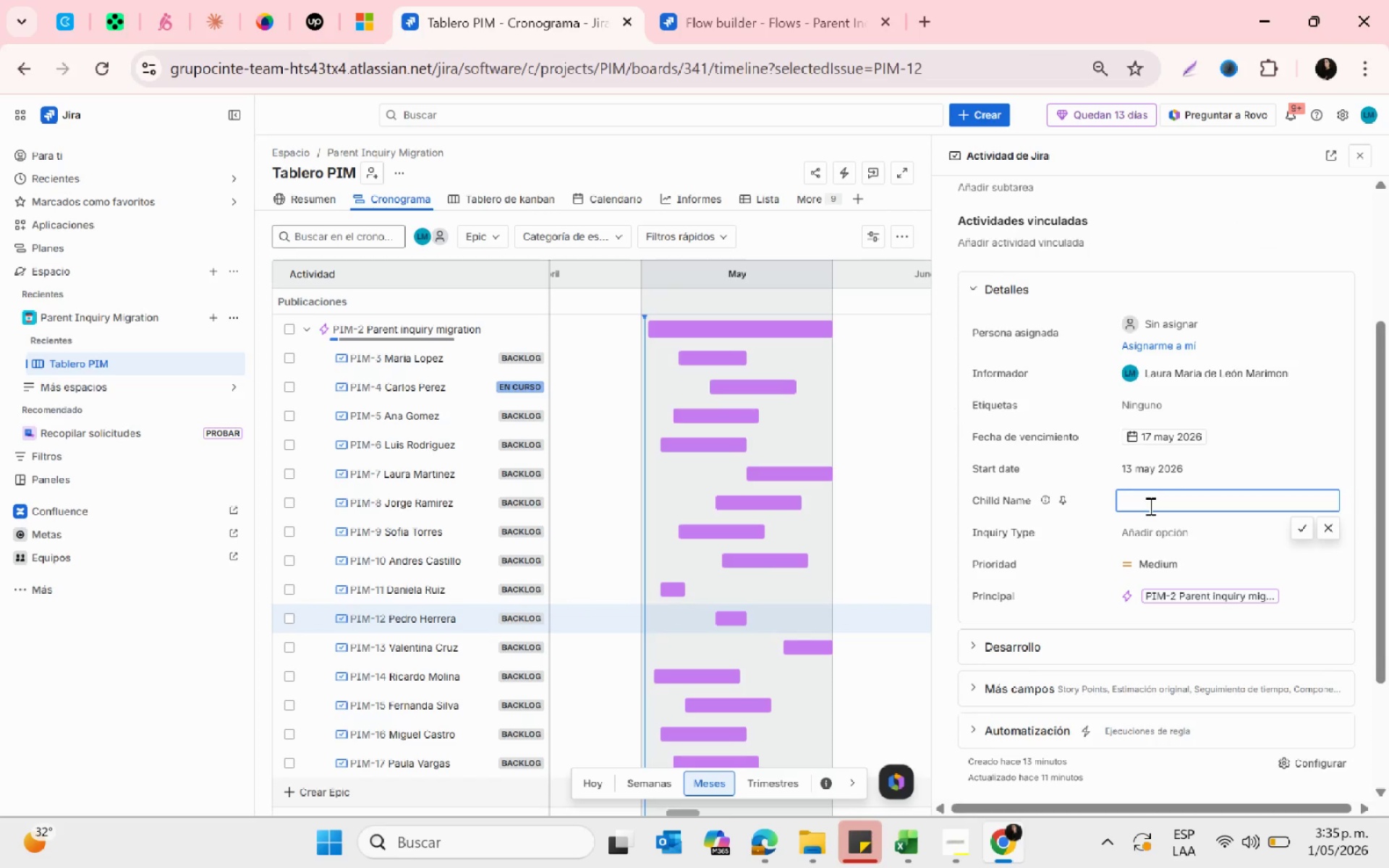 
type(Isabela Herer)
key(Backspace)
key(Backspace)
type(rera)
 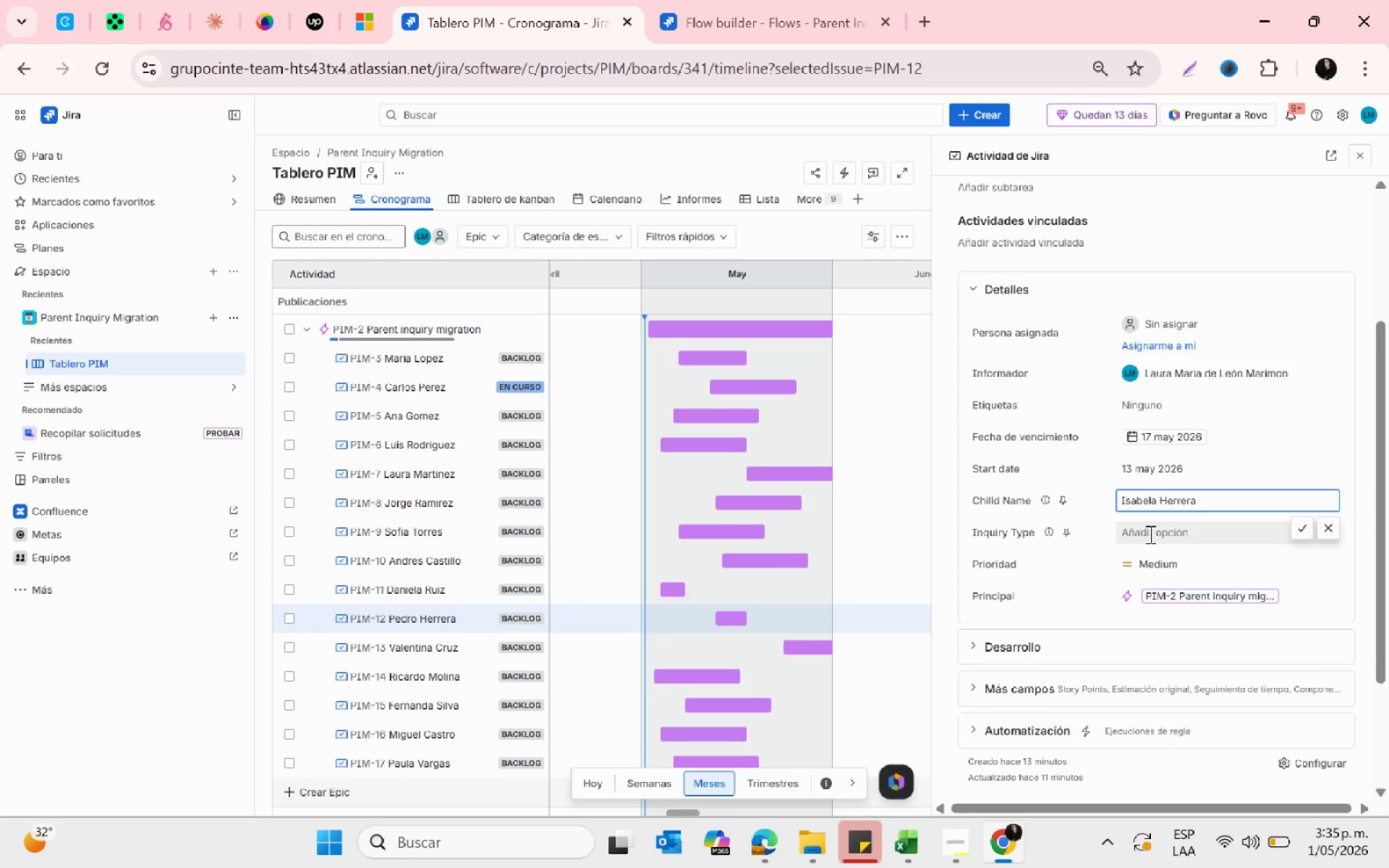 
left_click([1150, 534])
 